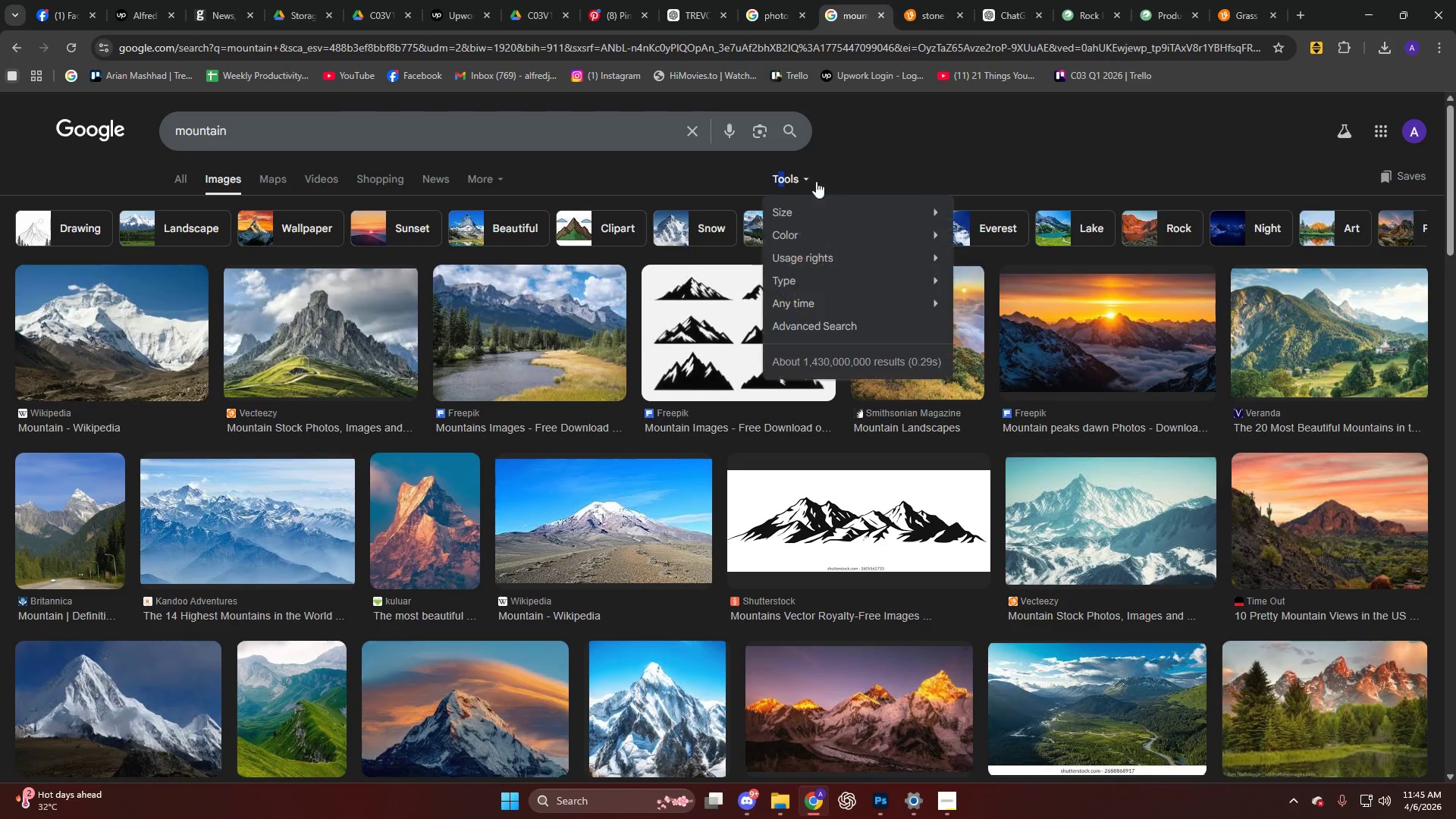 
left_click([981, 233])
 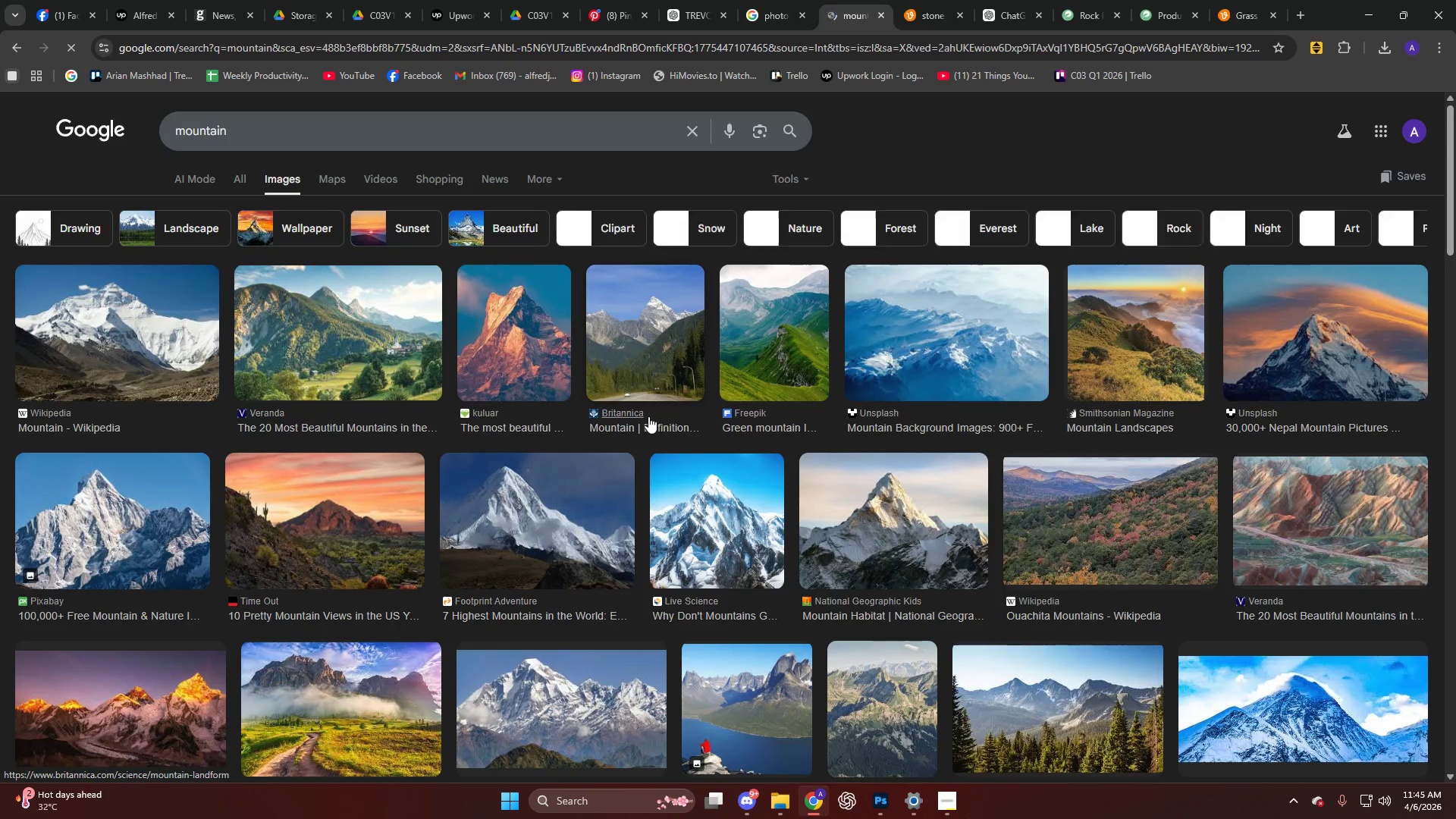 
scroll: coordinate [648, 410], scroll_direction: down, amount: 15.0
 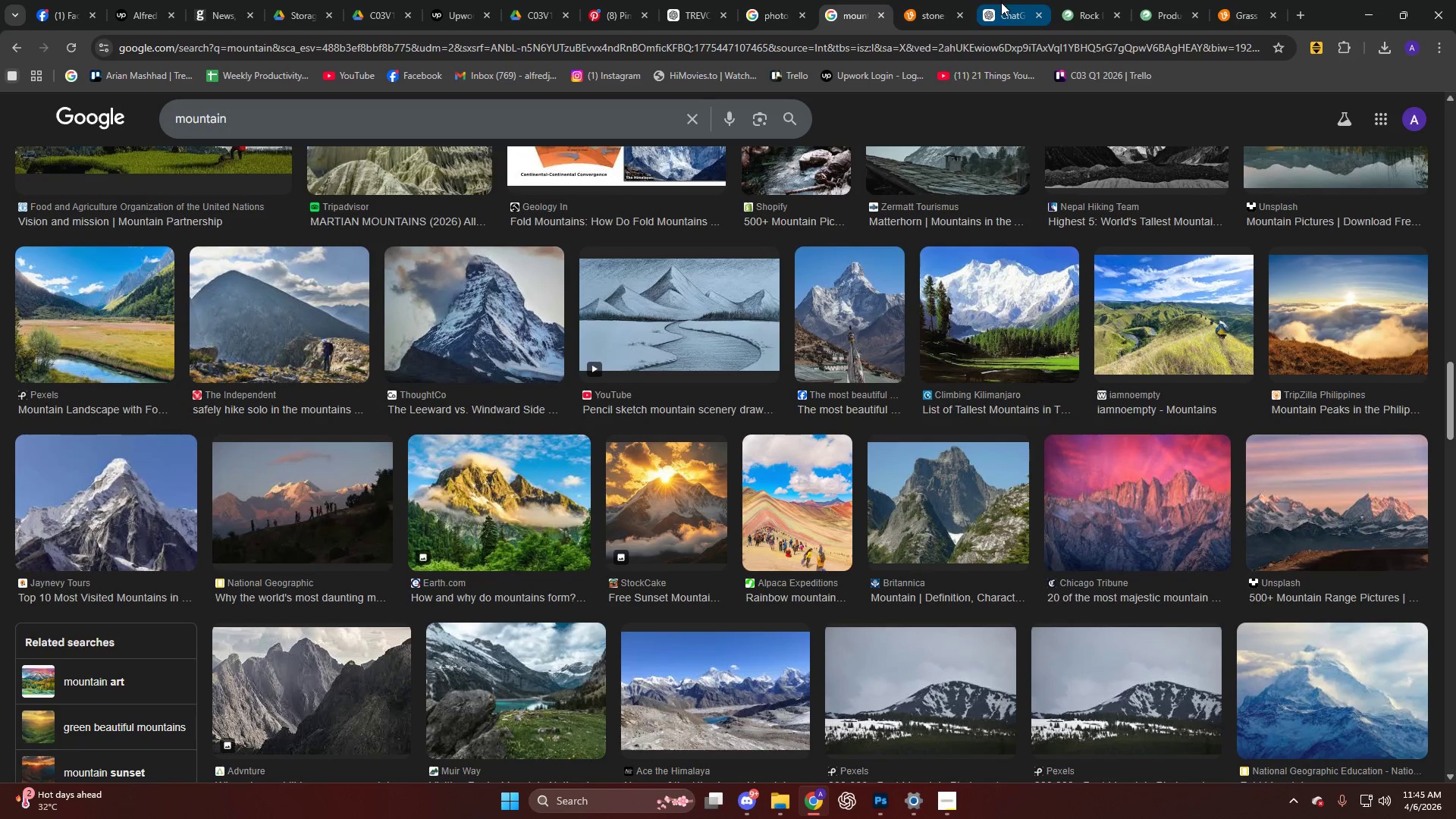 
left_click([930, 2])
 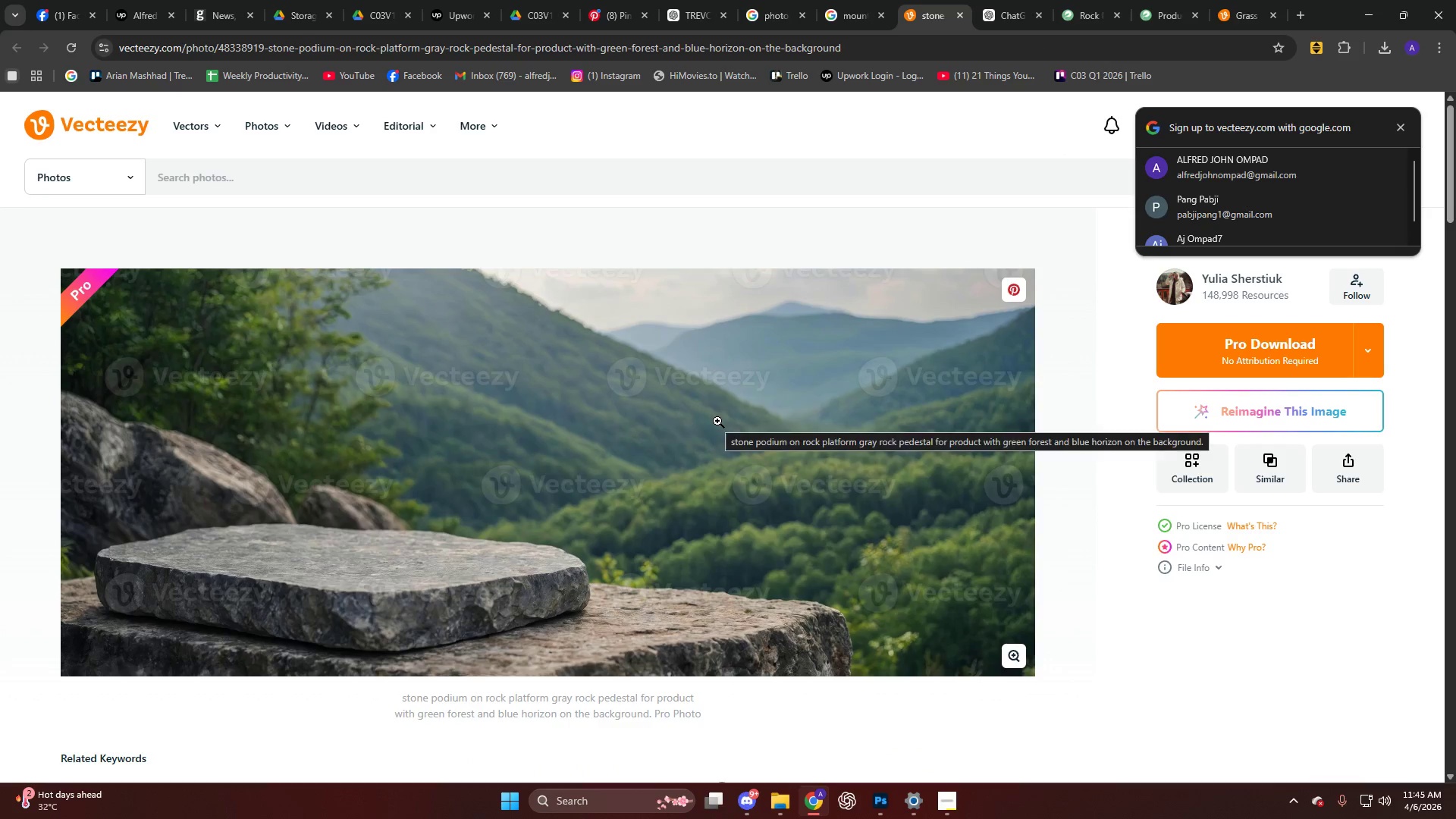 
left_click([699, 403])
 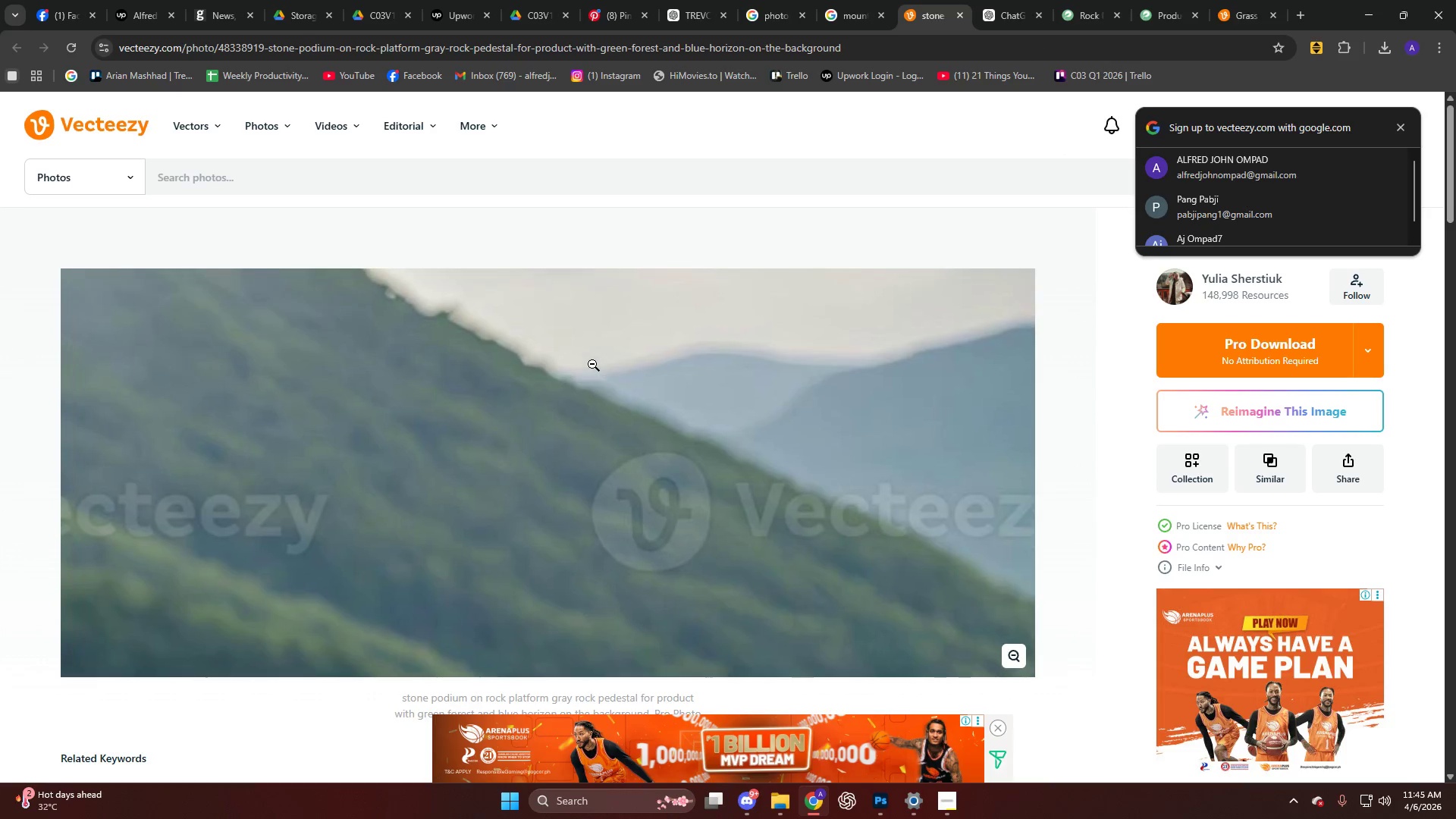 
left_click([592, 364])
 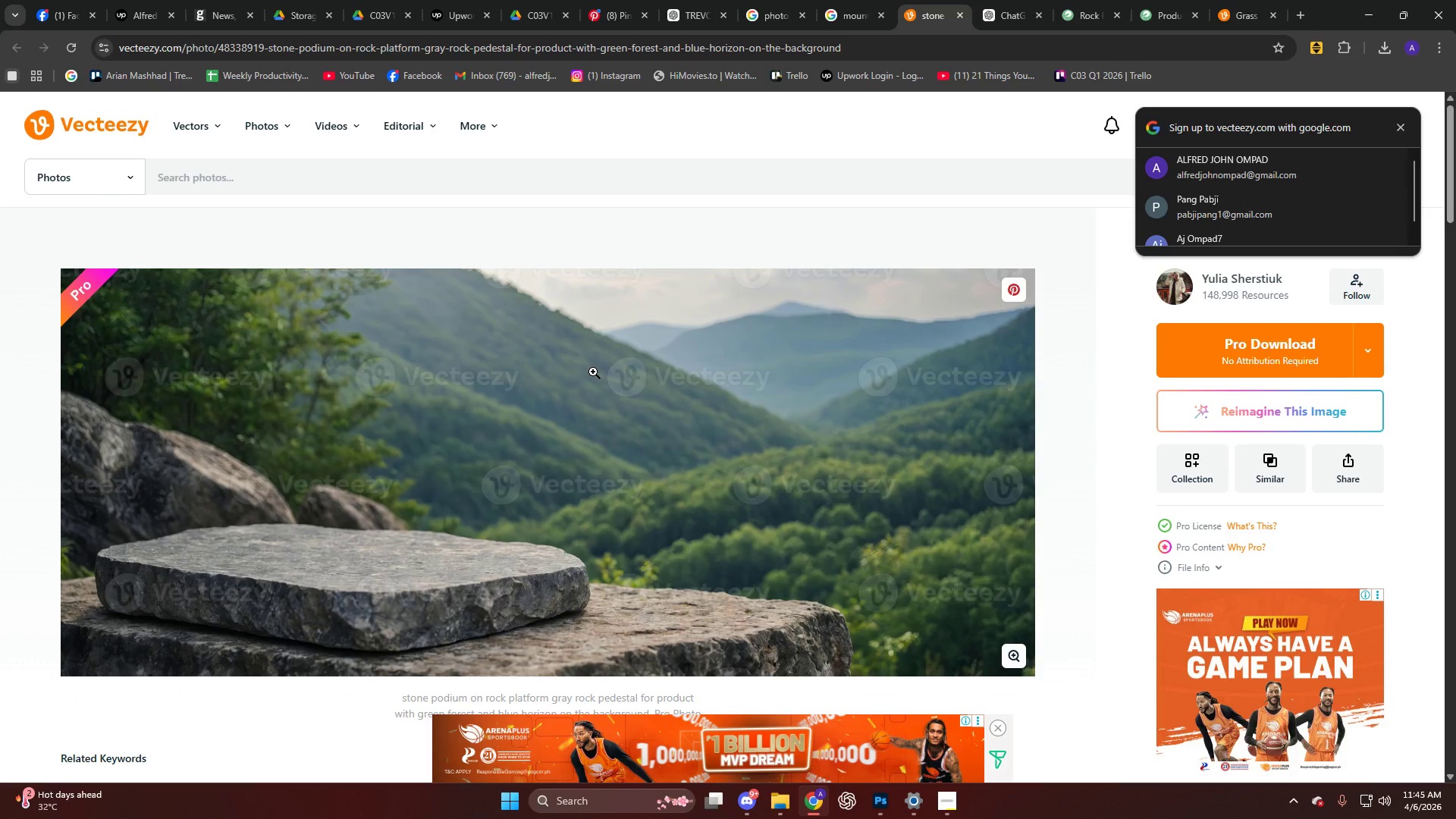 
right_click([593, 372])
 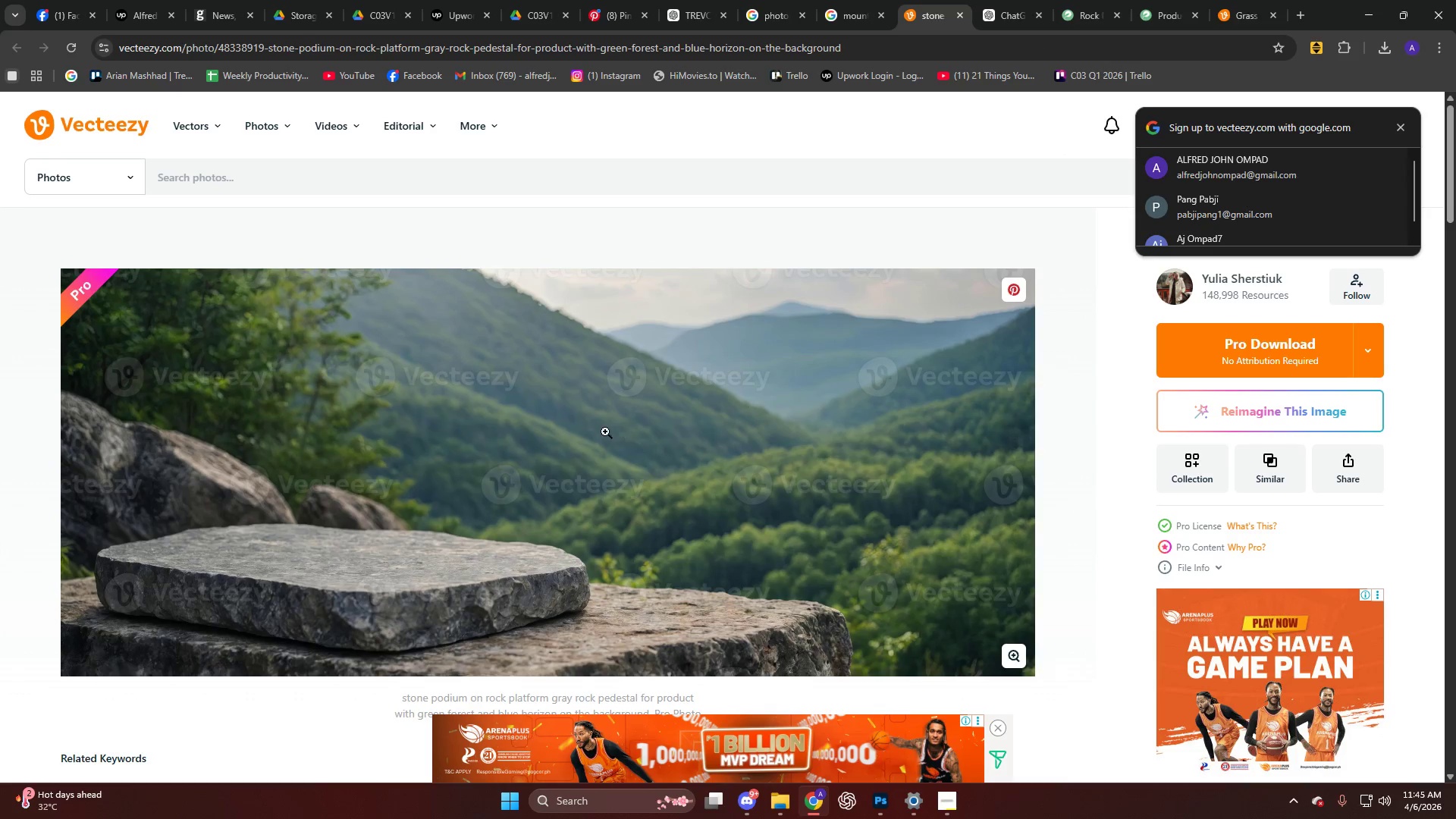 
right_click([532, 419])
 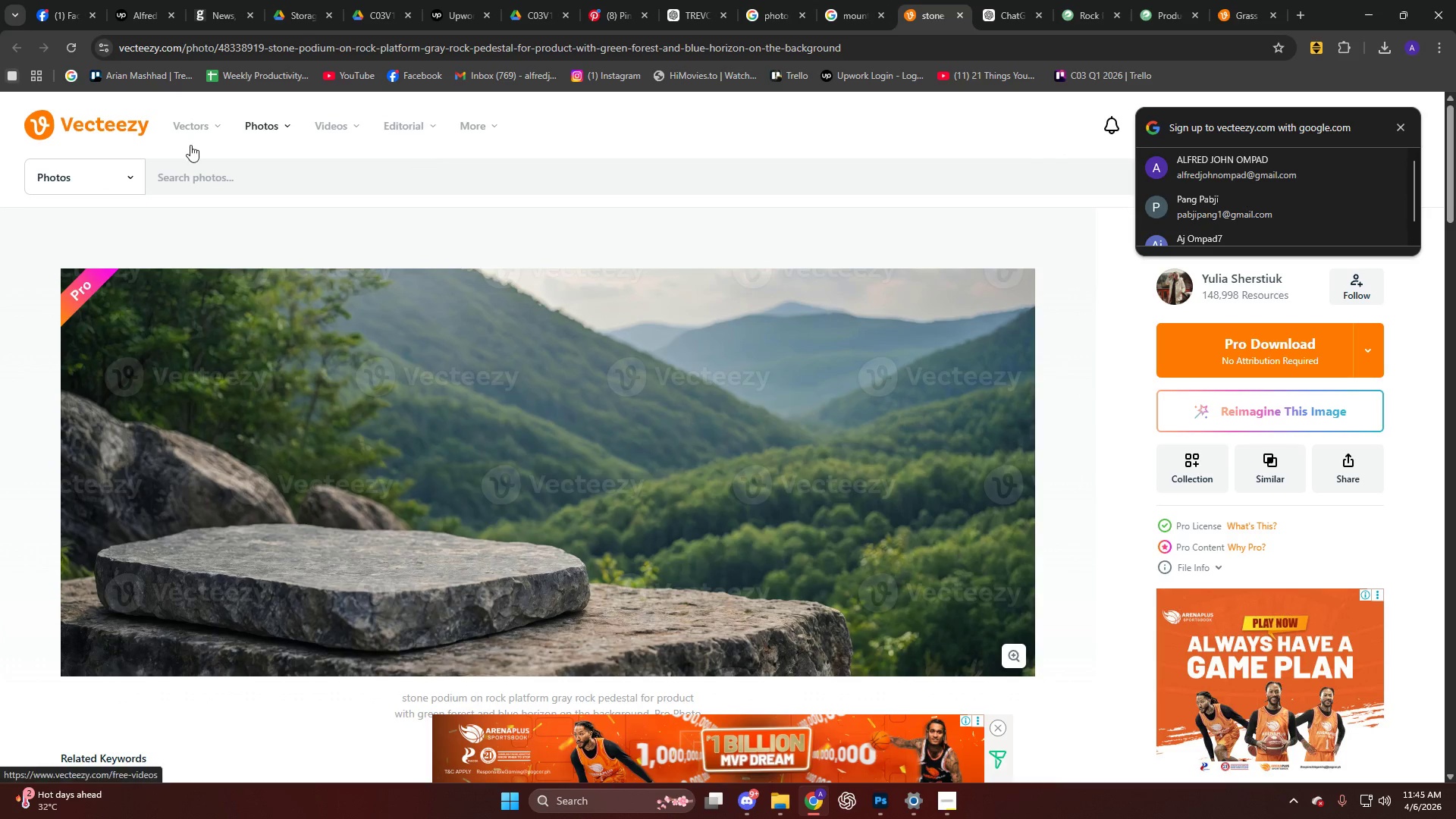 
left_click([851, 20])
 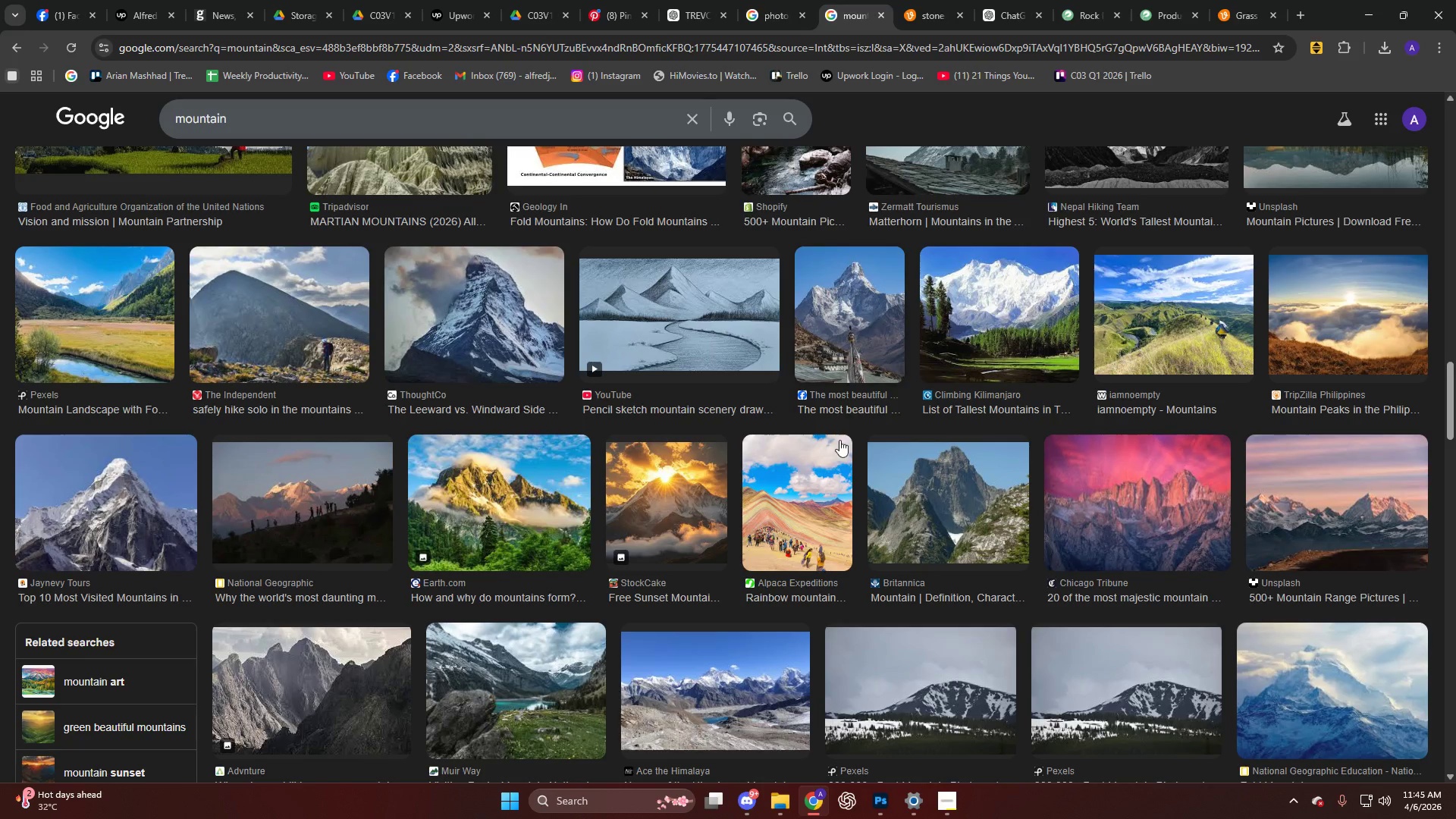 
scroll: coordinate [827, 444], scroll_direction: up, amount: 3.0
 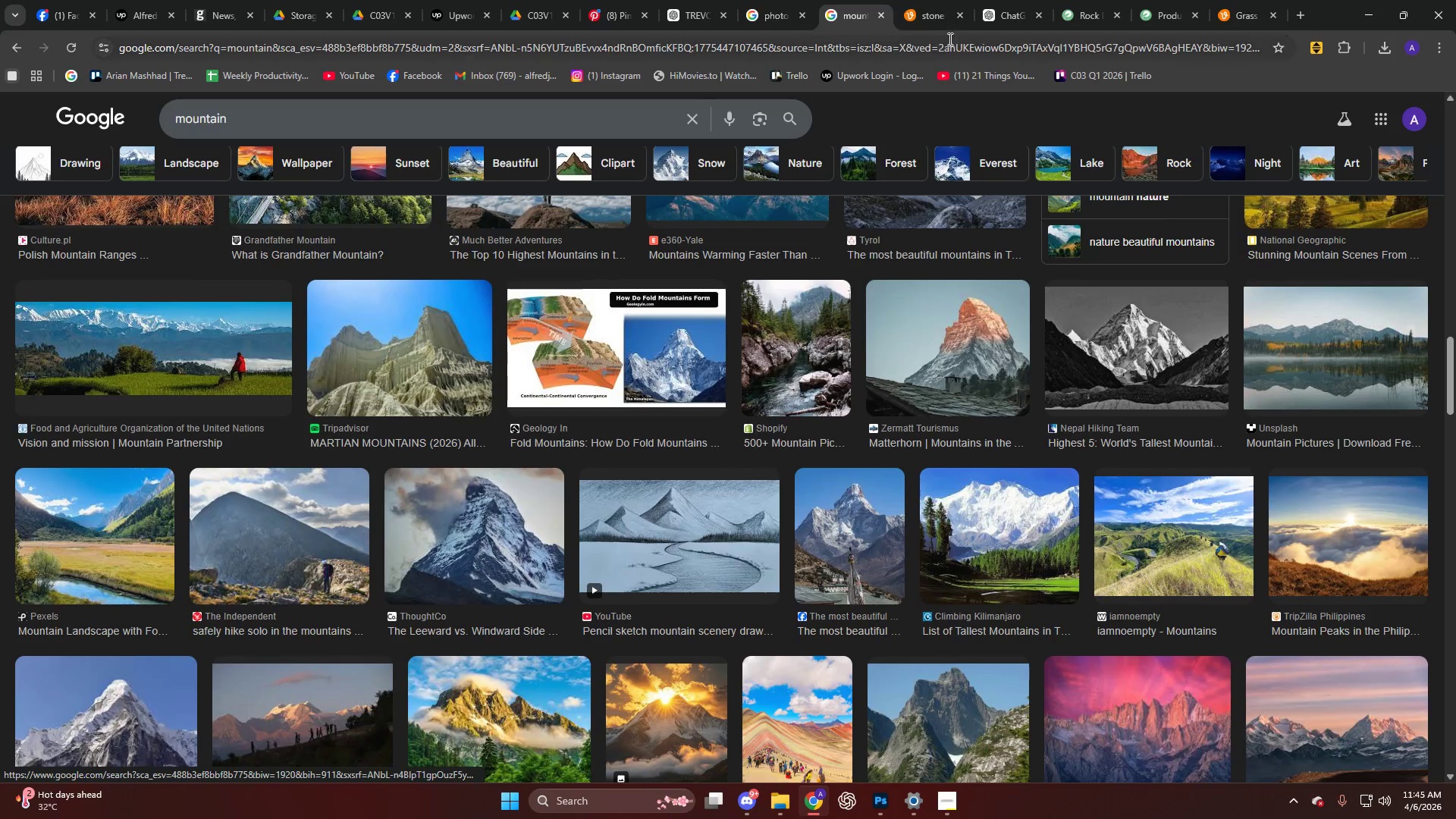 
left_click([936, 24])
 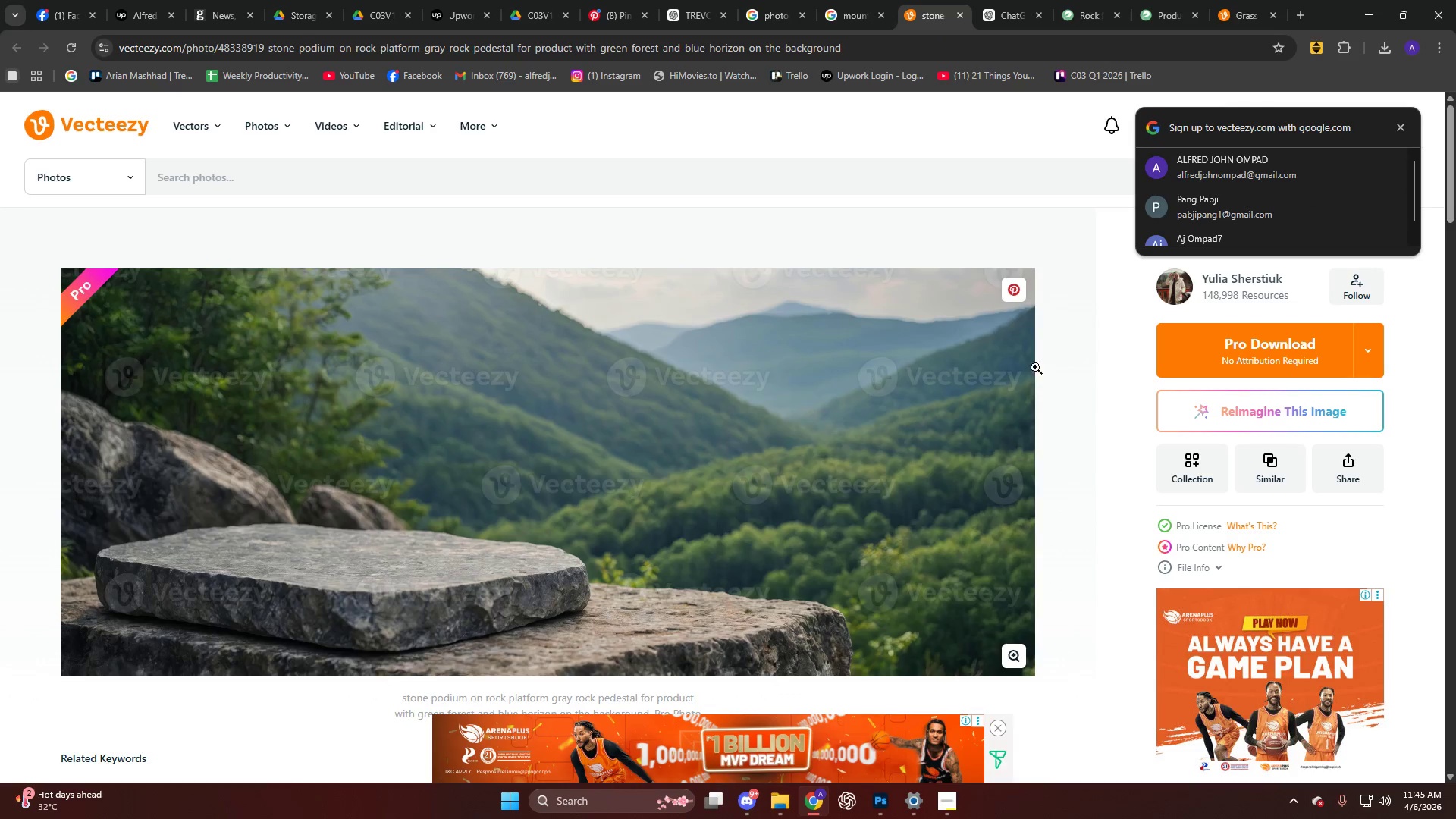 
key(Shift+ShiftLeft)
 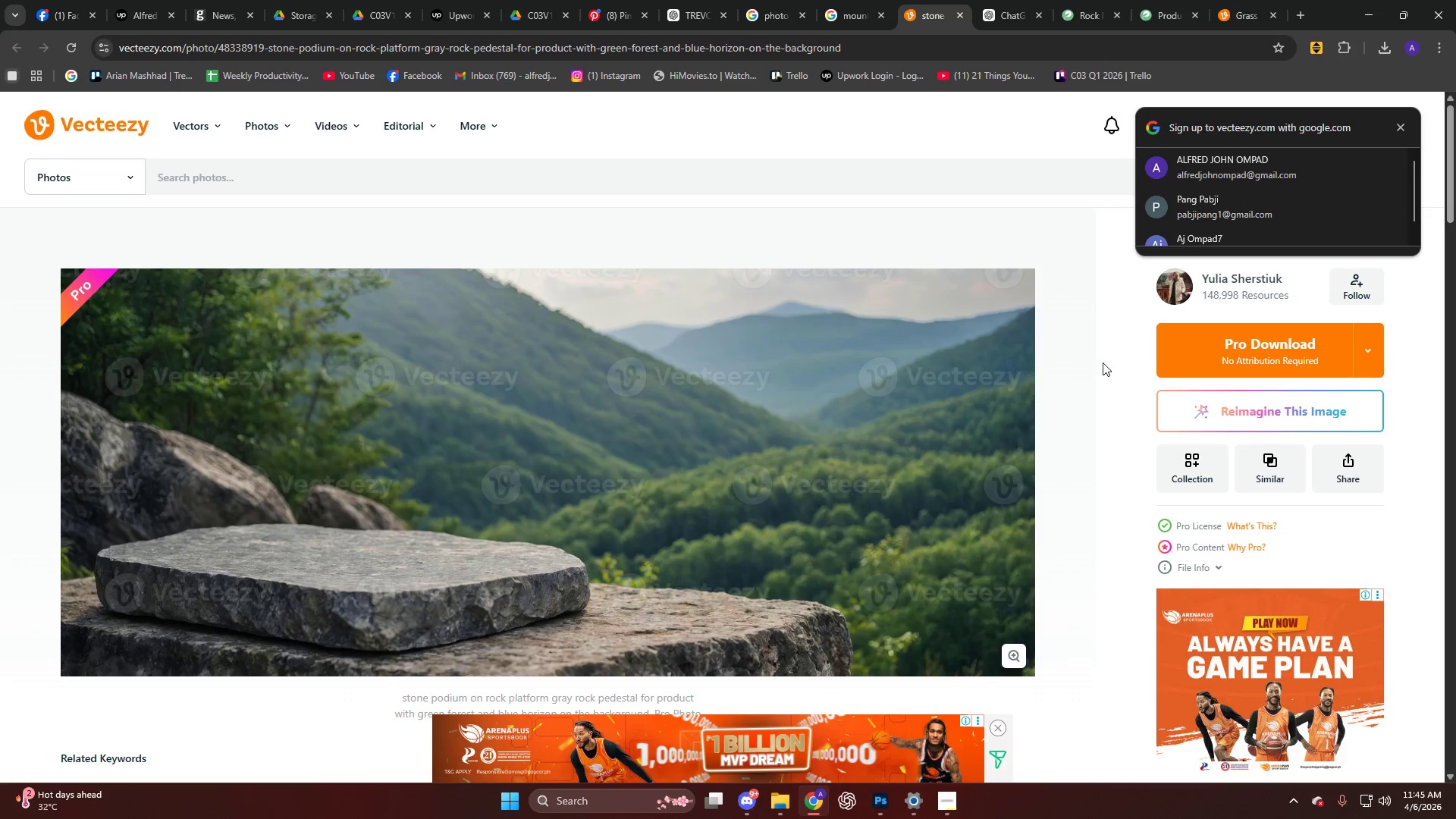 
key(Meta+Shift+MetaLeft)
 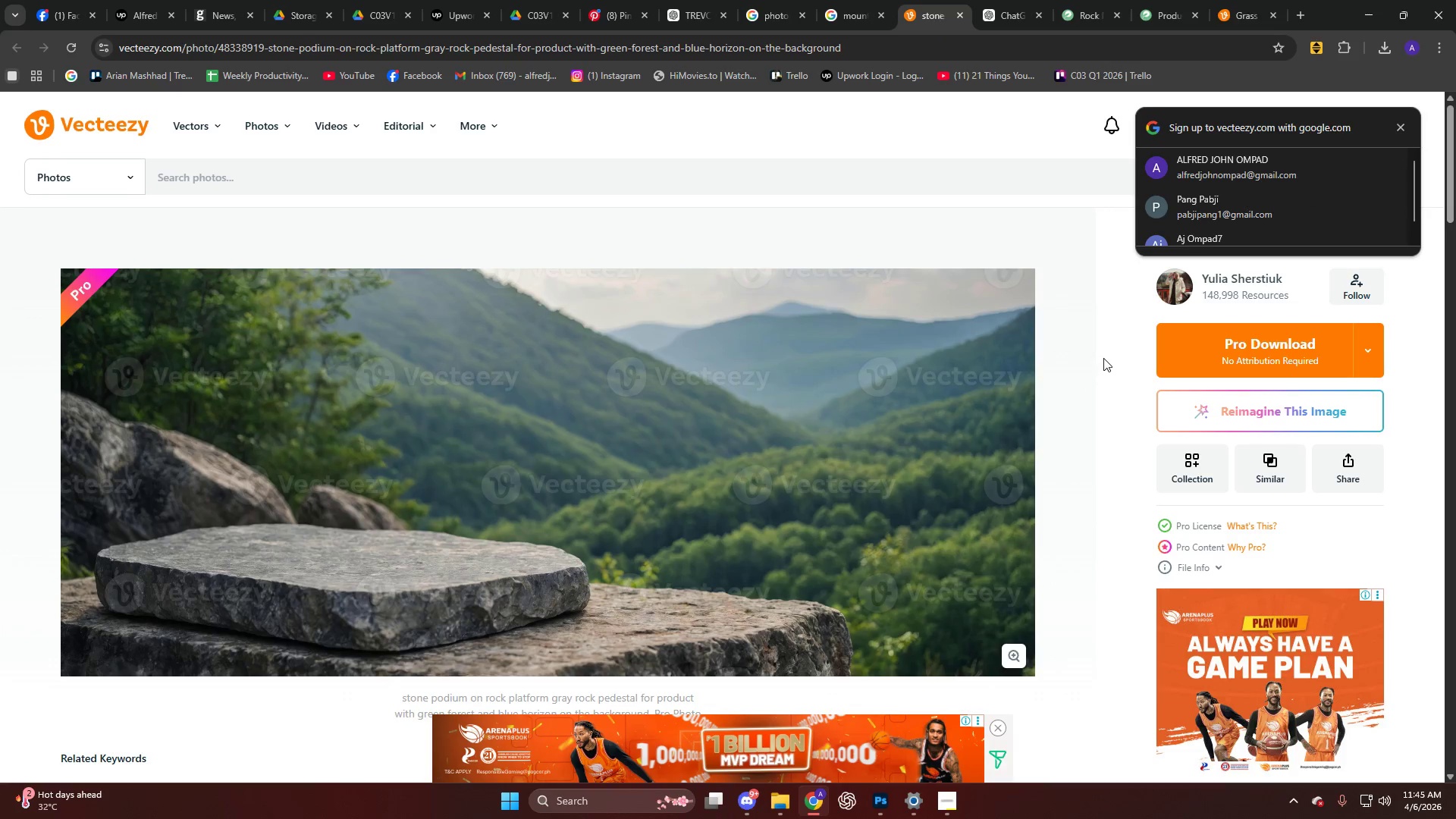 
key(Meta+Shift+S)
 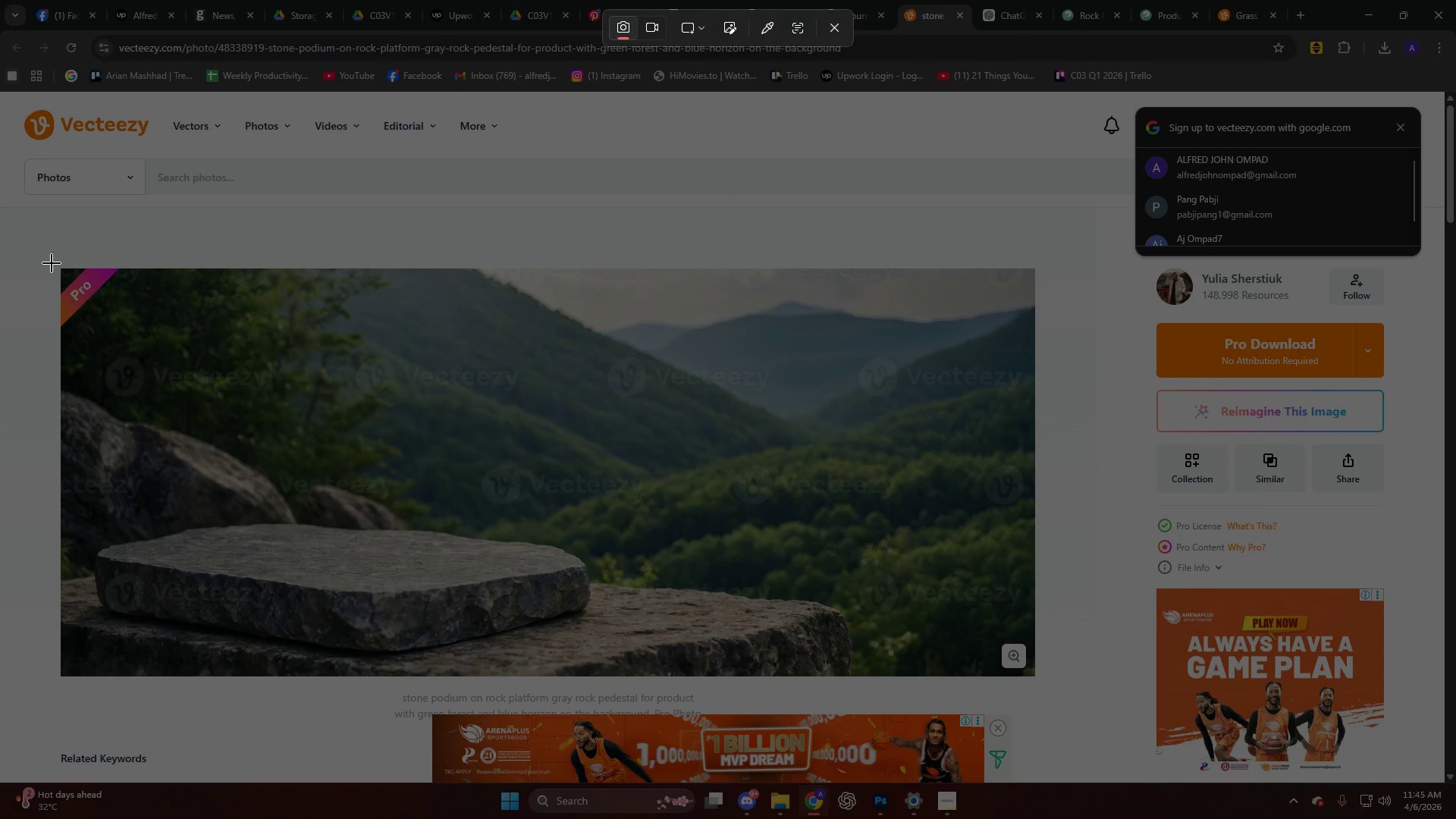 
left_click_drag(start_coordinate=[60, 266], to_coordinate=[1021, 698])
 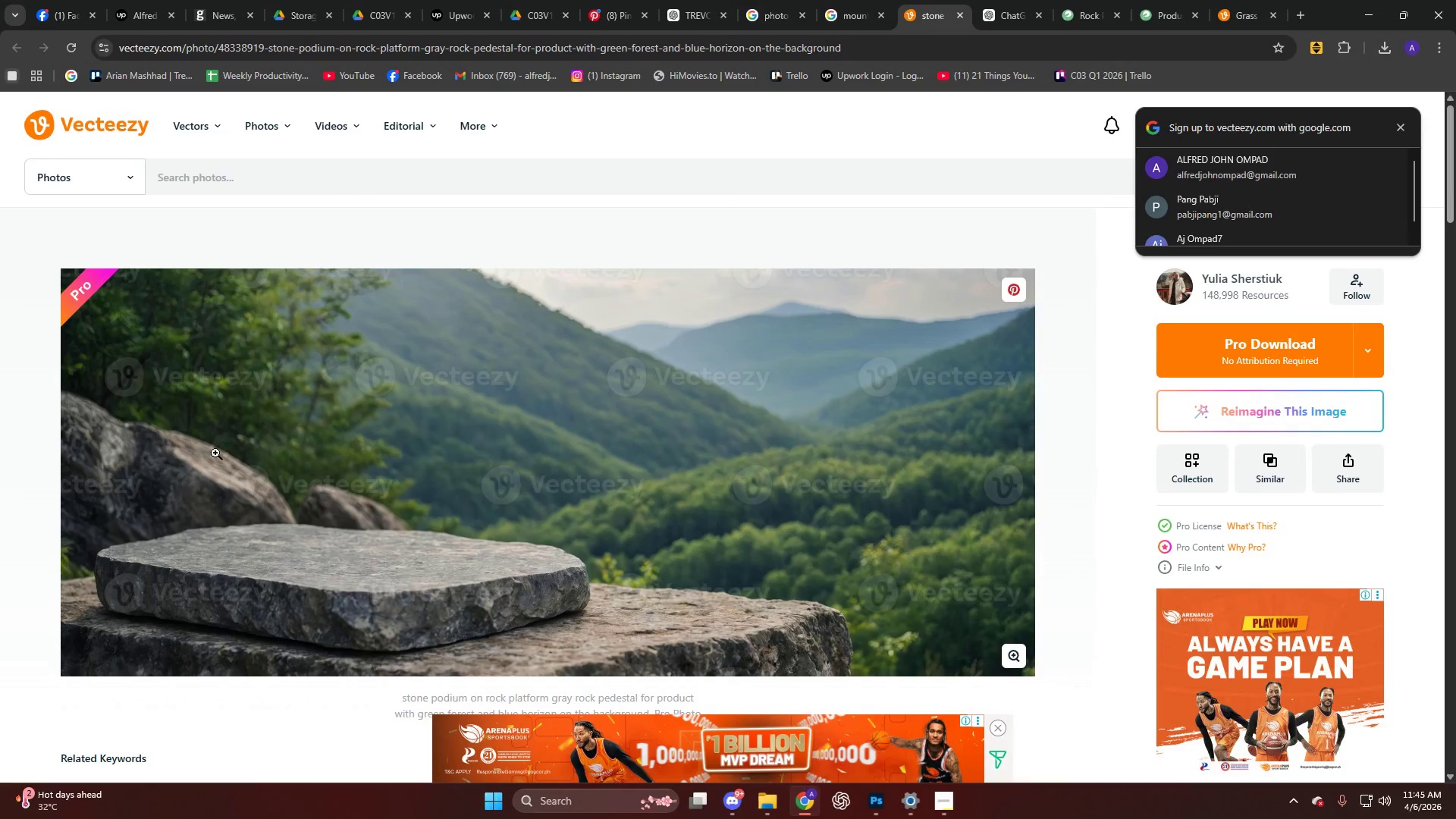 
key(Shift+ShiftLeft)
 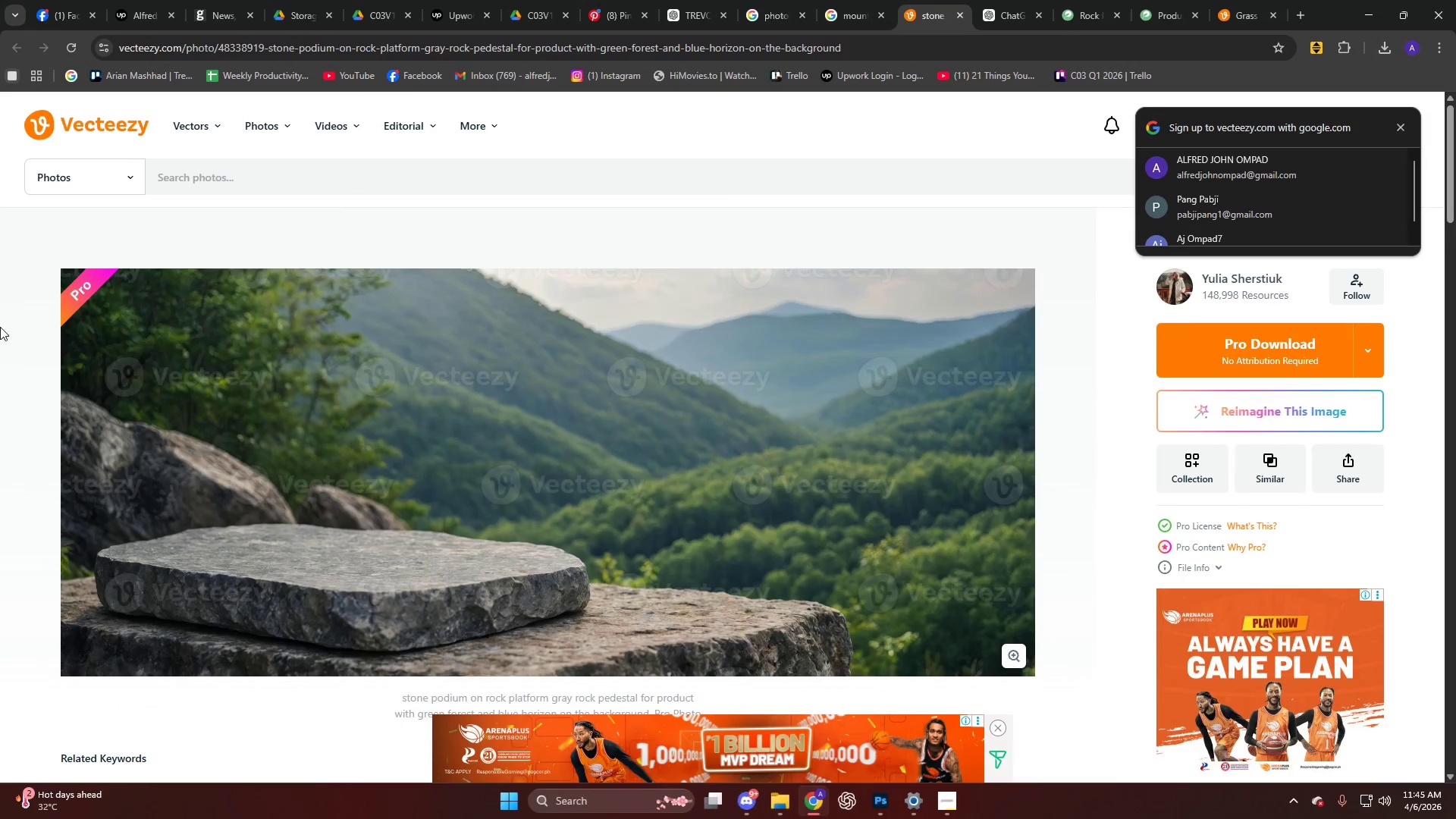 
key(Meta+Shift+MetaLeft)
 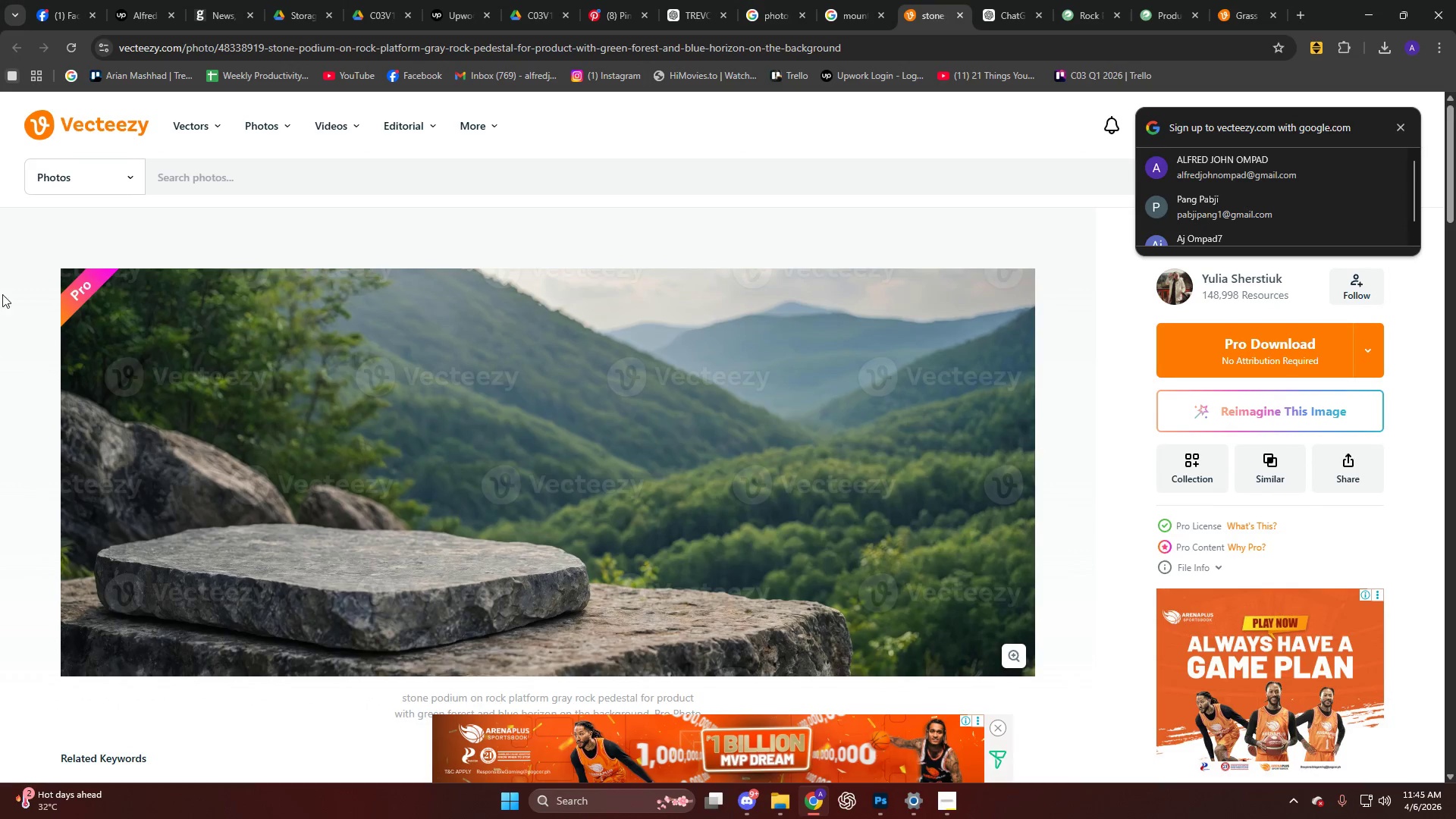 
key(Meta+Shift+S)
 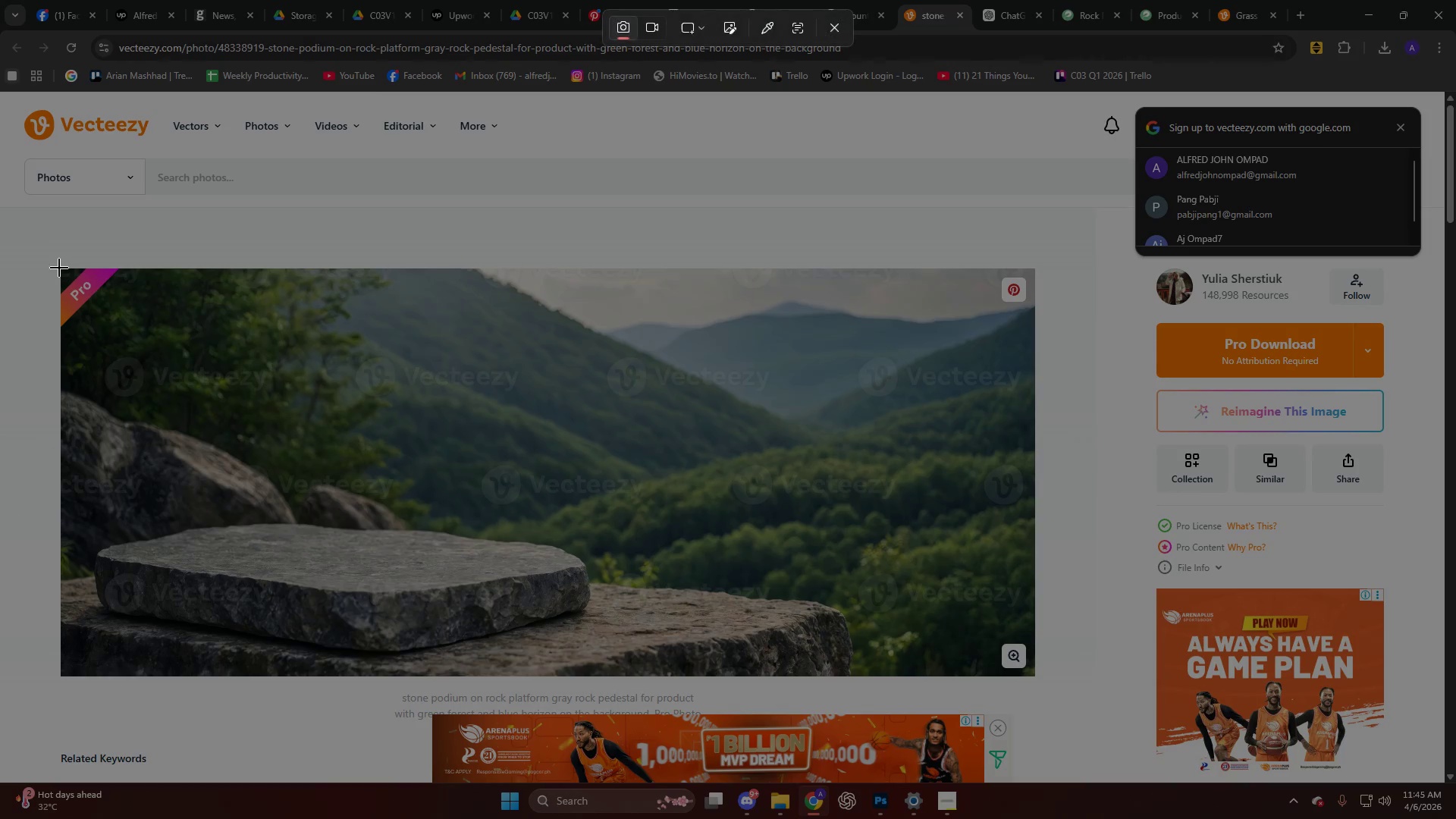 
left_click_drag(start_coordinate=[59, 268], to_coordinate=[1036, 679])
 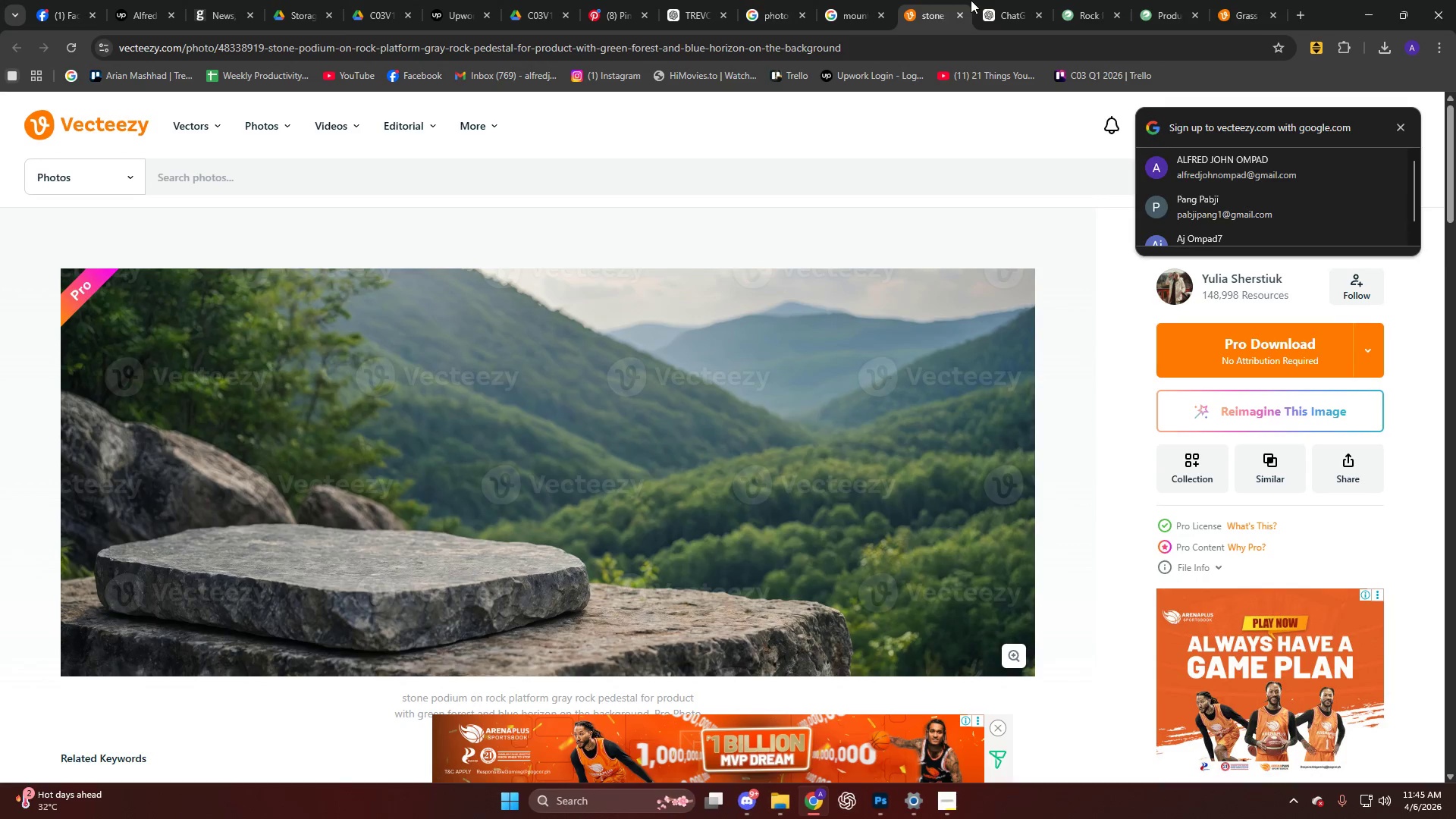 
double_click([997, 0])
 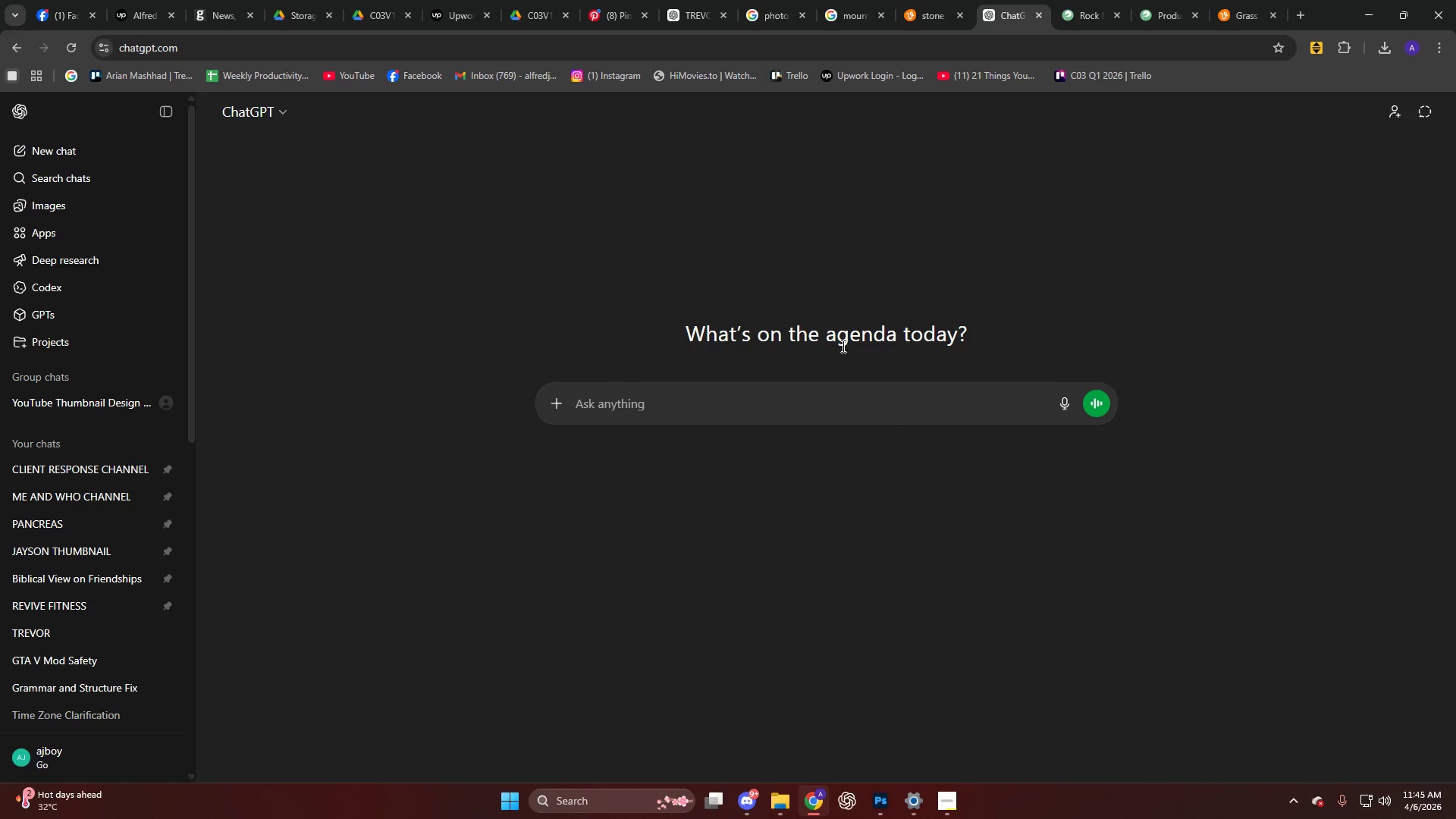 
key(Control+V)
 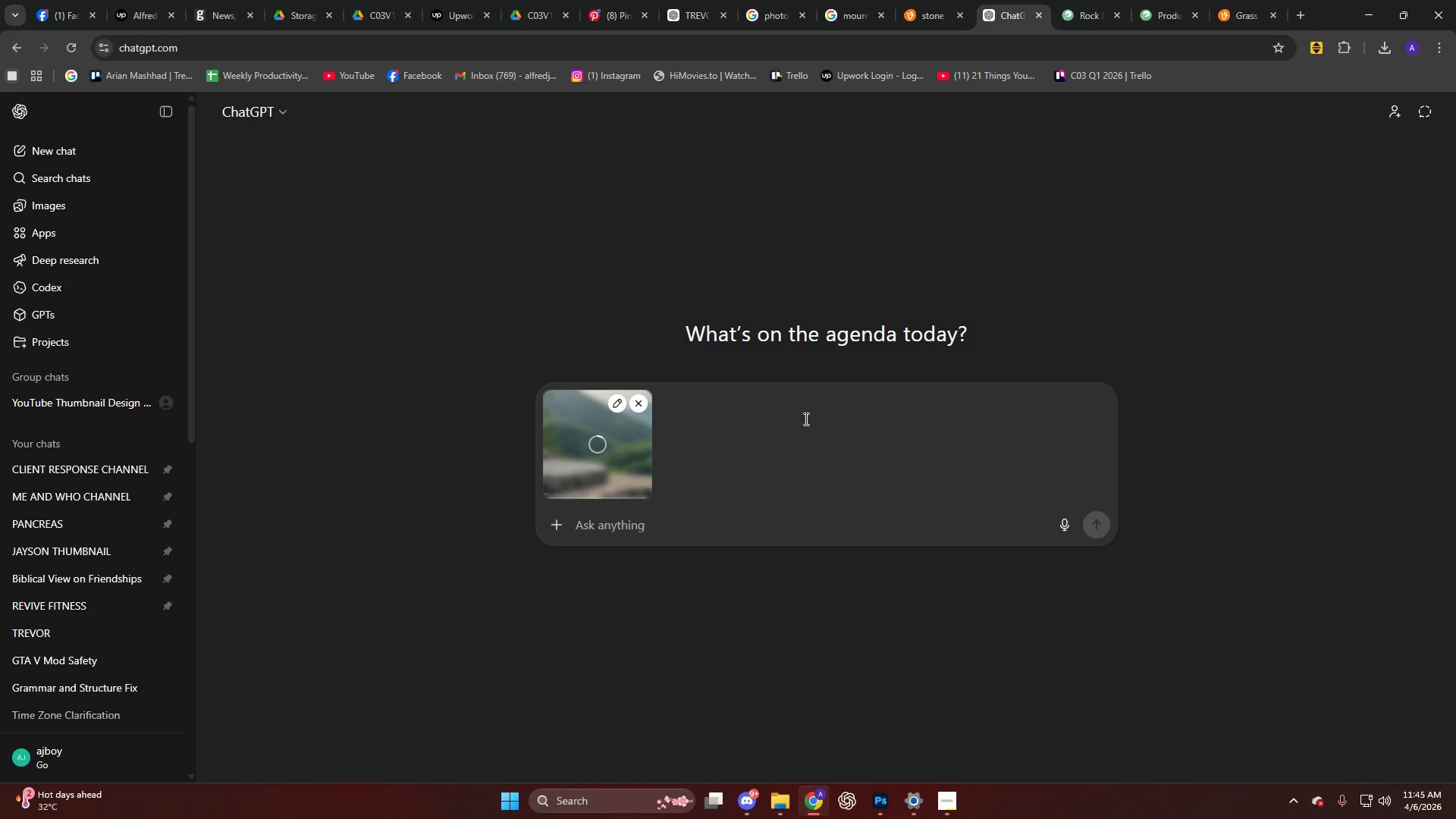 
type(genea)
key(Backspace)
type(rate image lie )
key(Backspace)
key(Backspace)
type(k )
key(Backspace)
type(e this)
 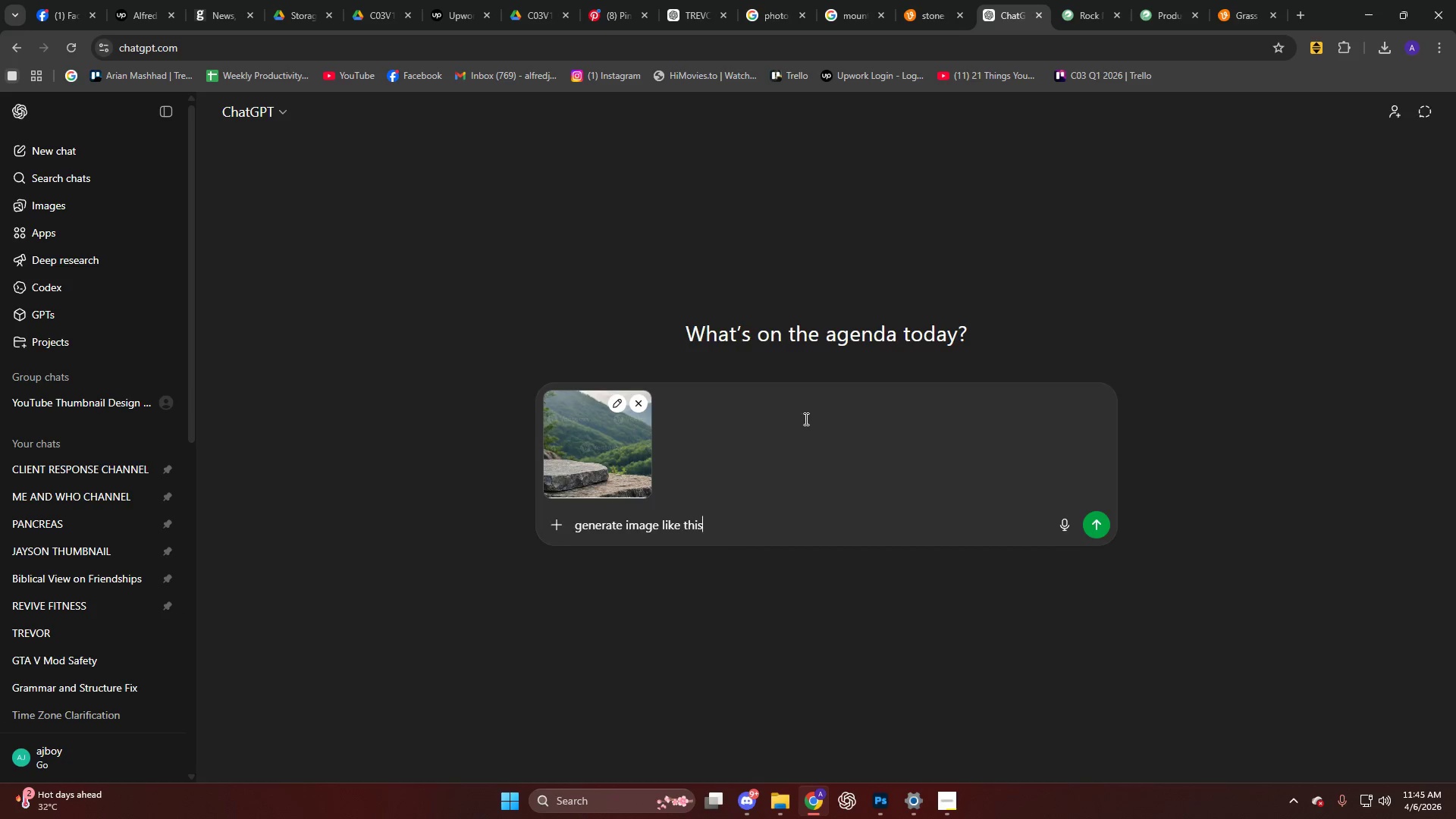 
key(Enter)
 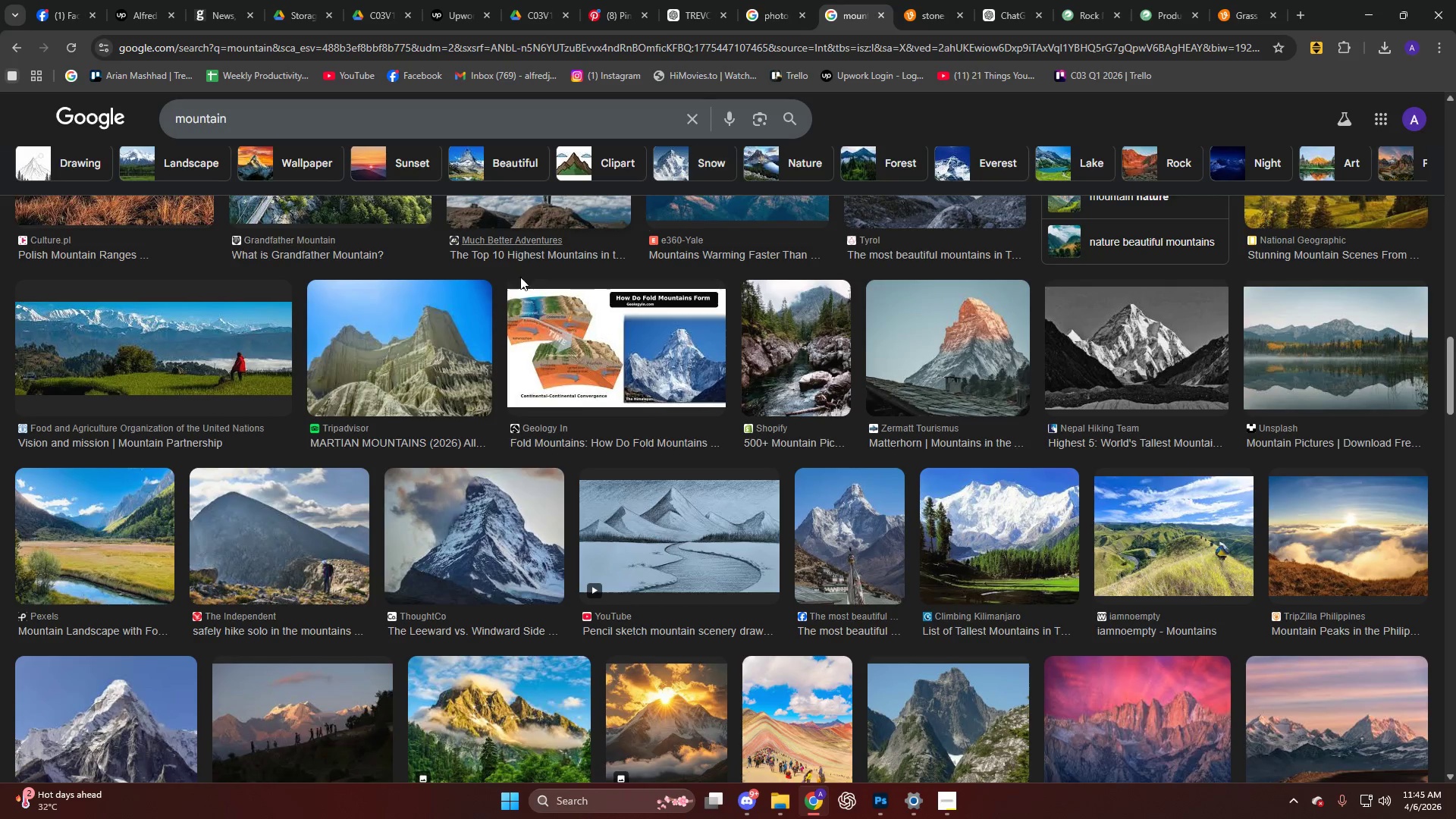 
scroll: coordinate [102, 354], scroll_direction: down, amount: 2.0
 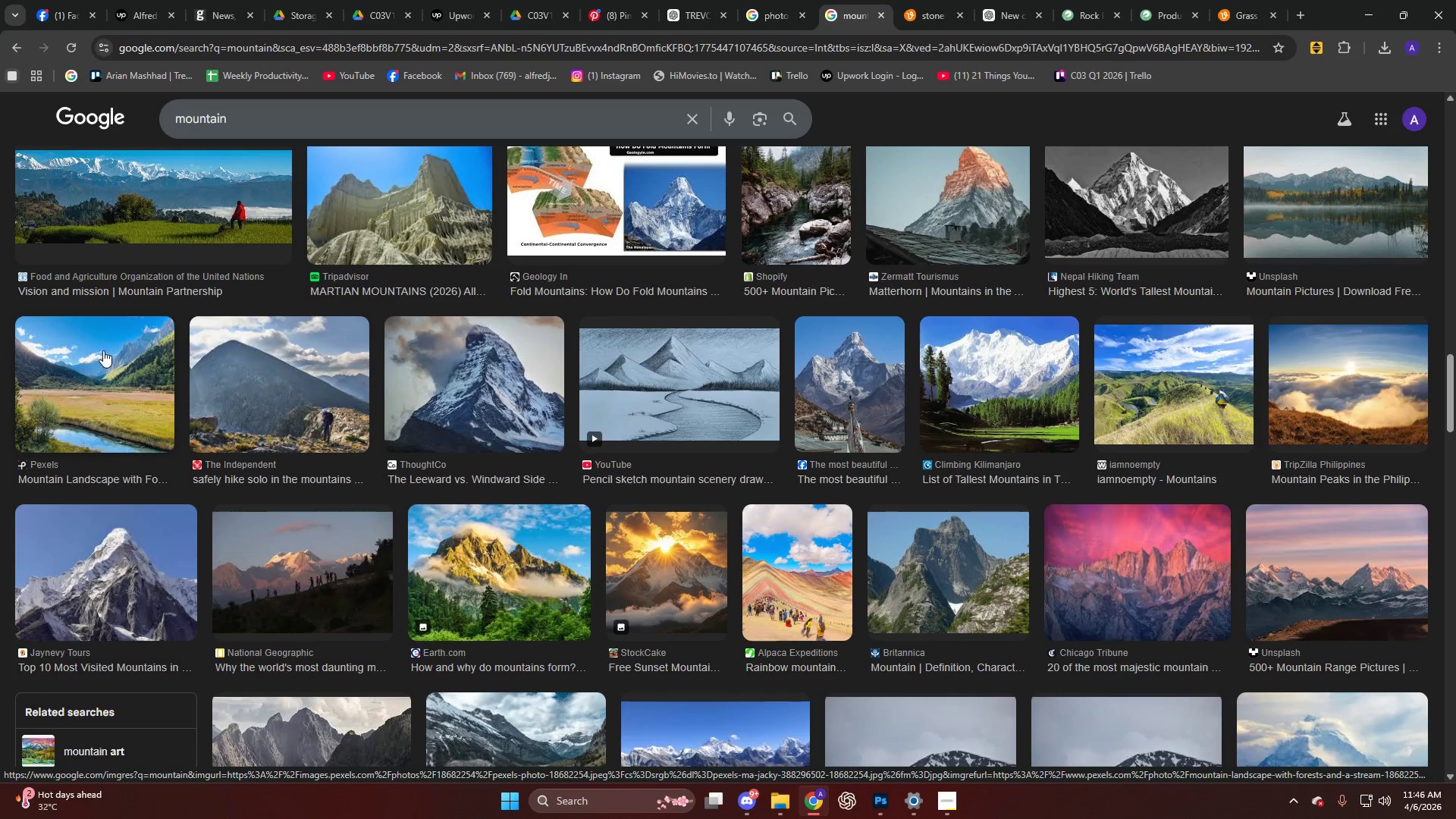 
wait(21.18)
 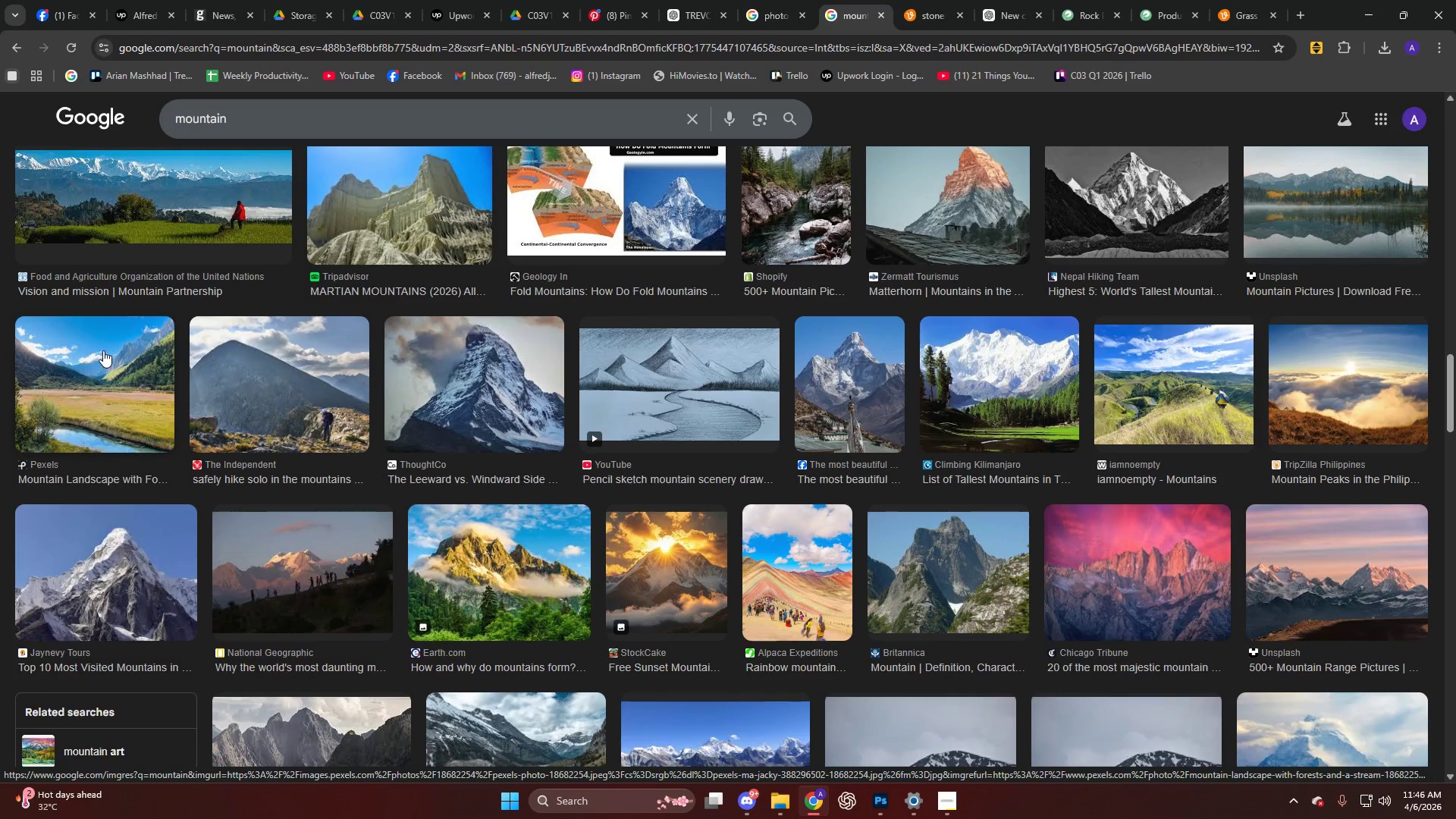 
scroll: coordinate [391, 433], scroll_direction: down, amount: 24.0
 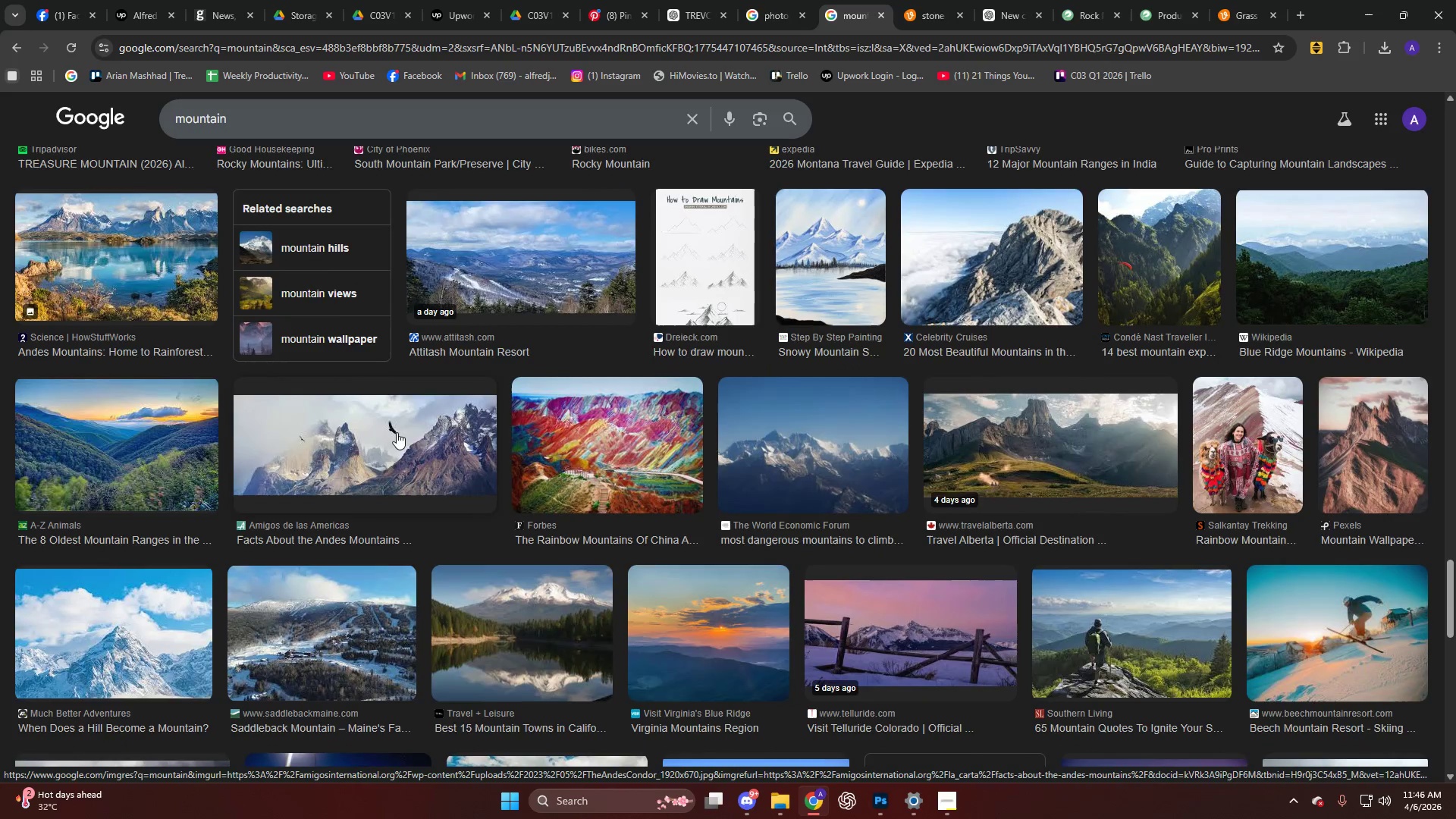 
scroll: coordinate [410, 428], scroll_direction: down, amount: 16.0
 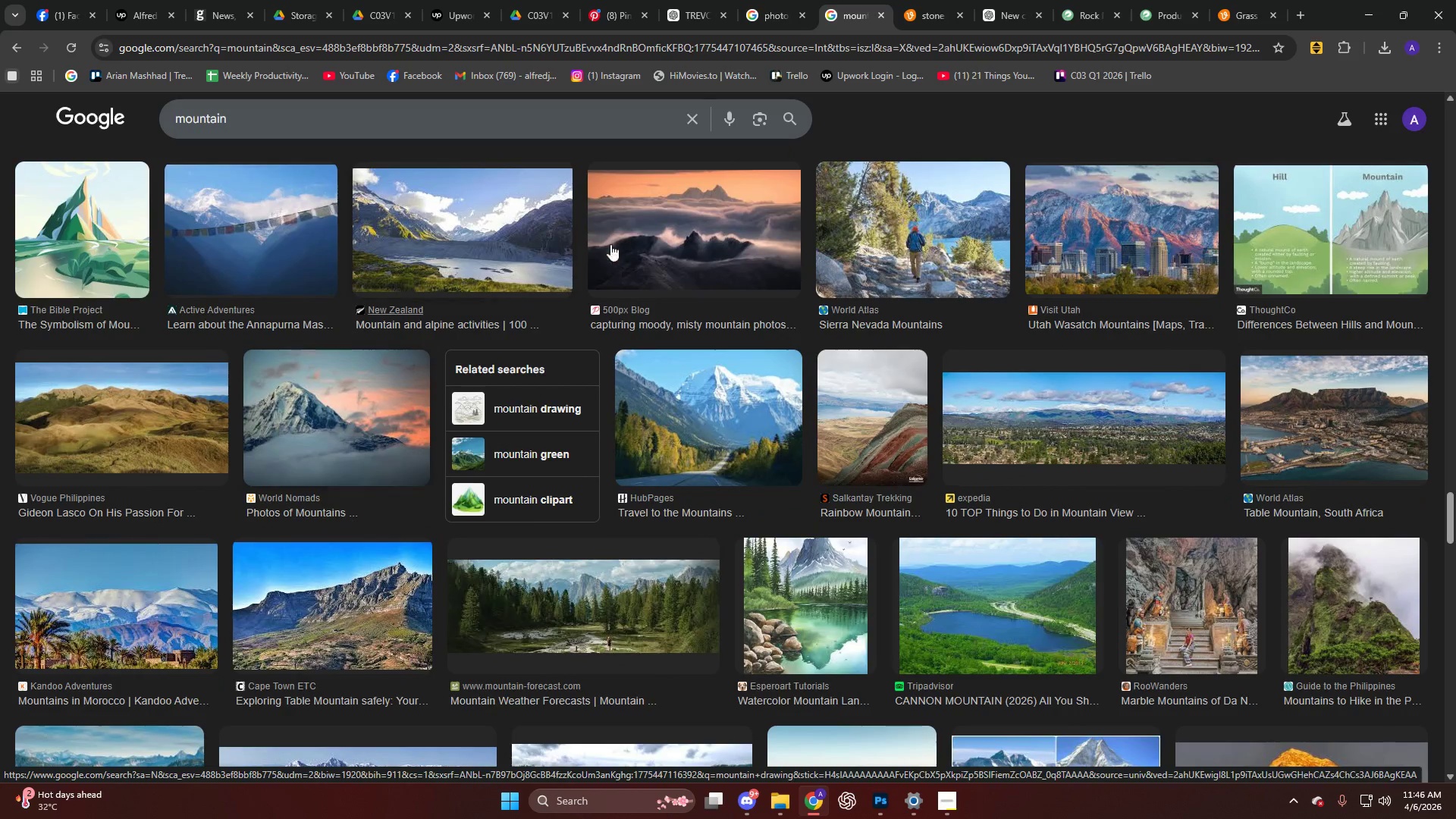 
left_click([1003, 0])
 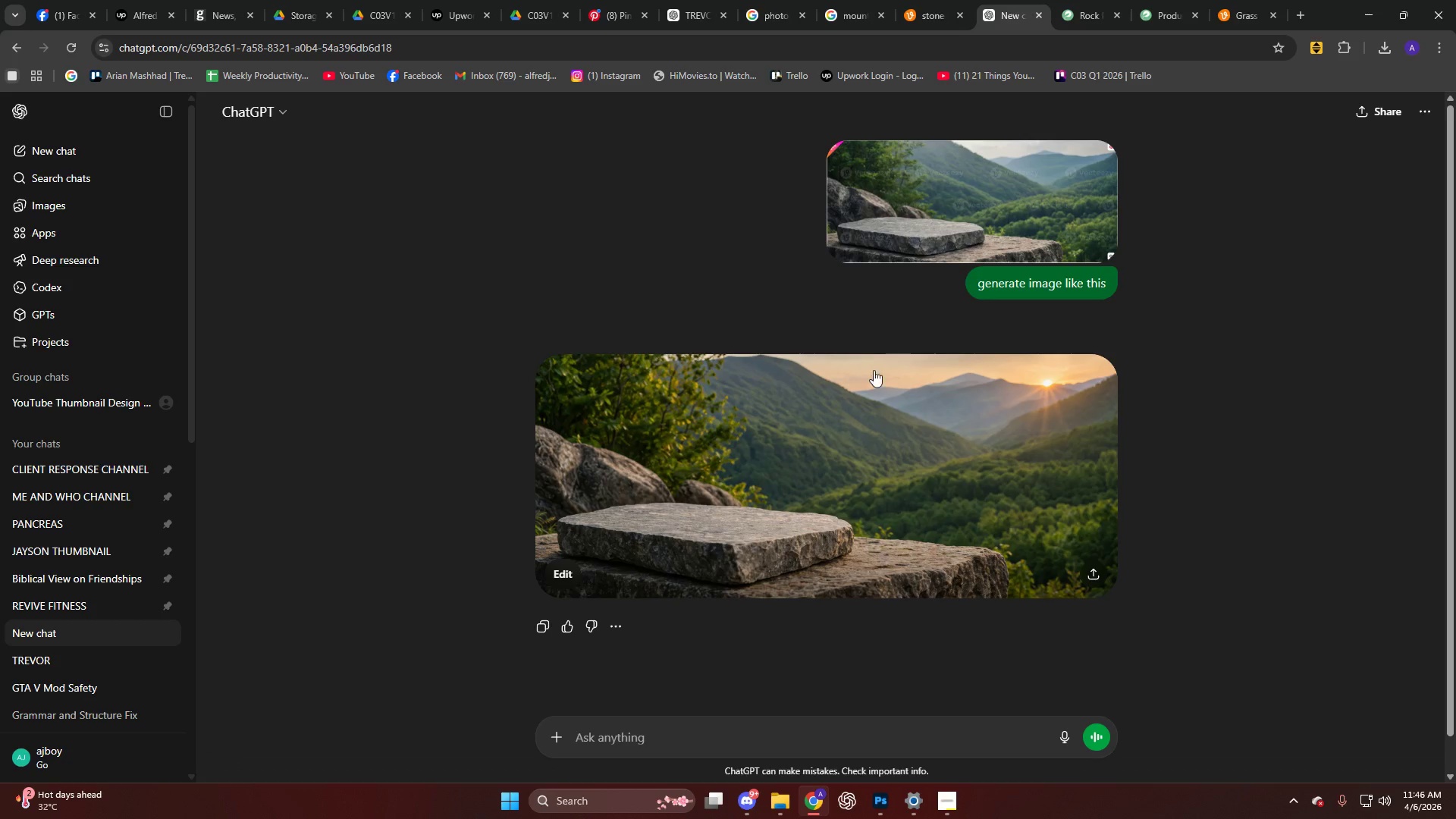 
left_click([1024, 431])
 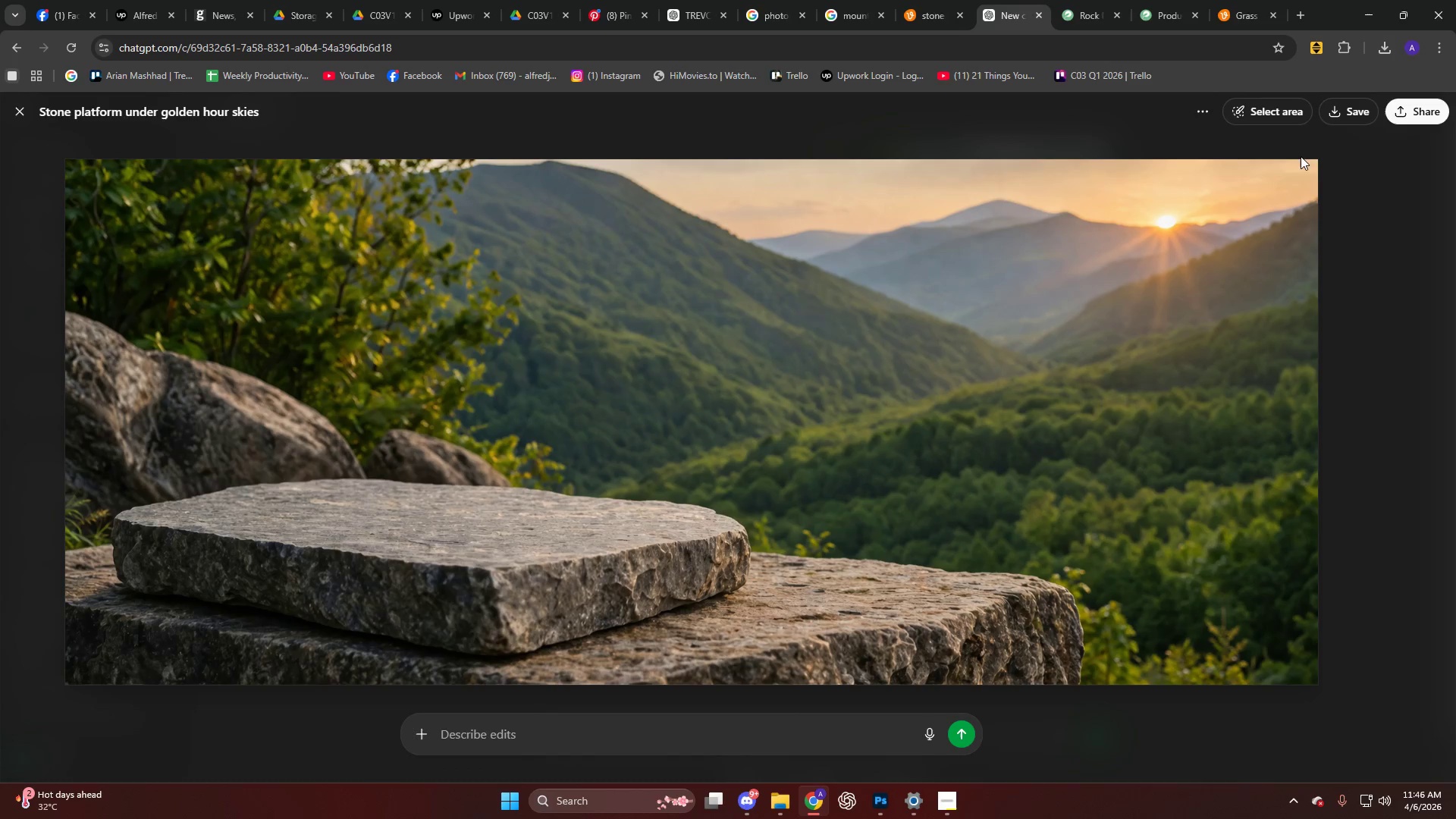 
left_click([1332, 117])
 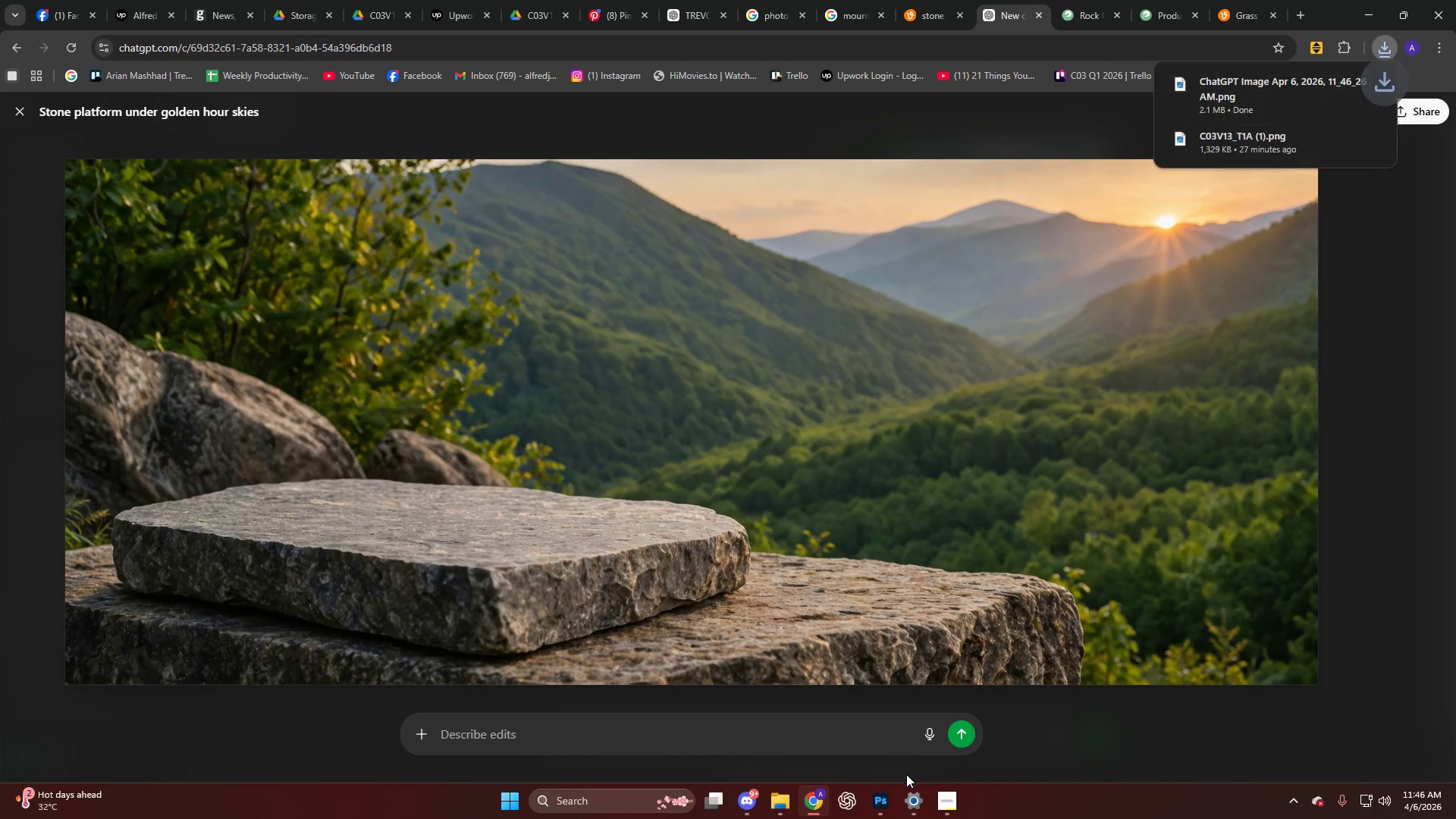 
left_click([880, 799])
 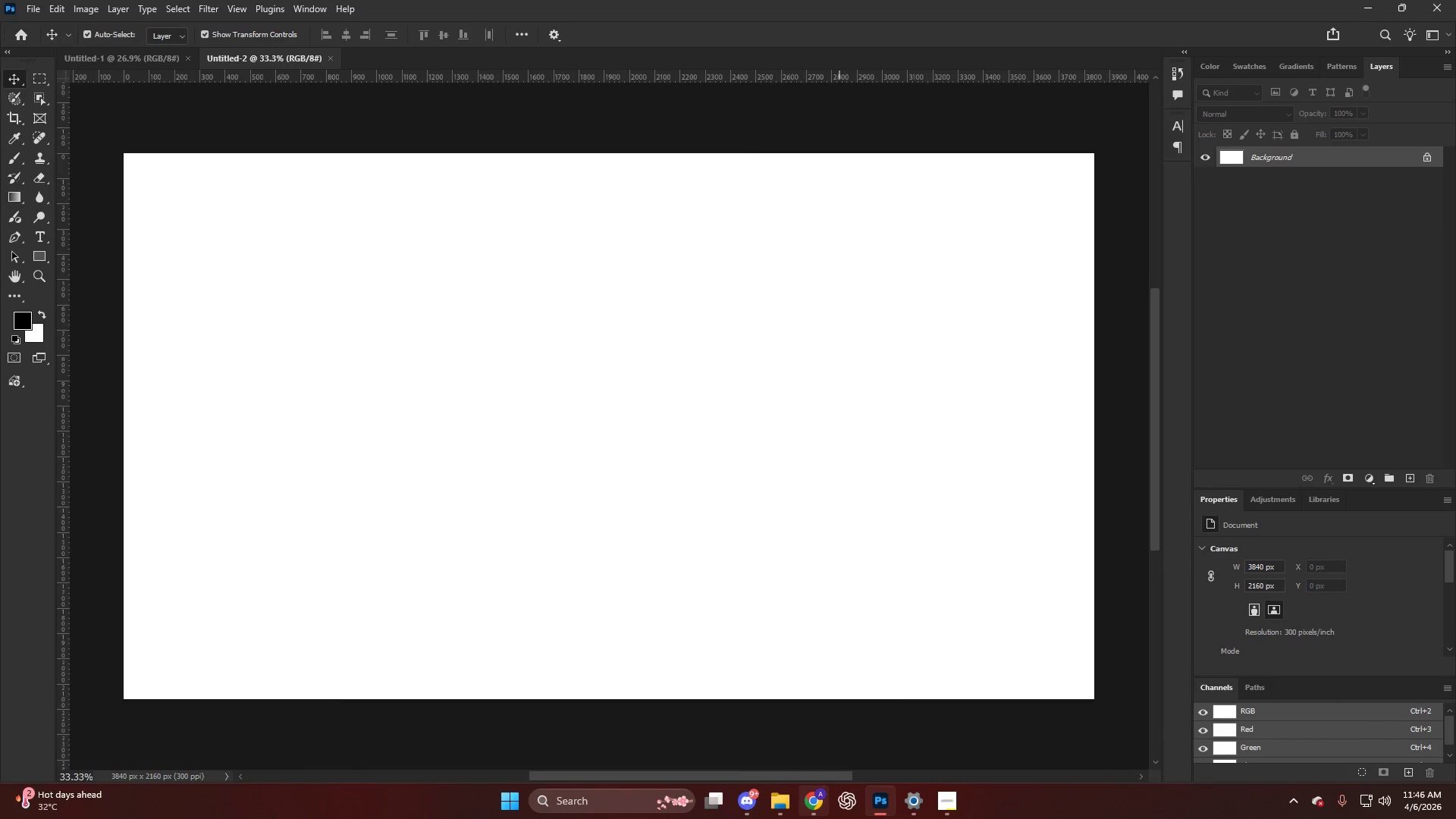 
left_click([787, 712])
 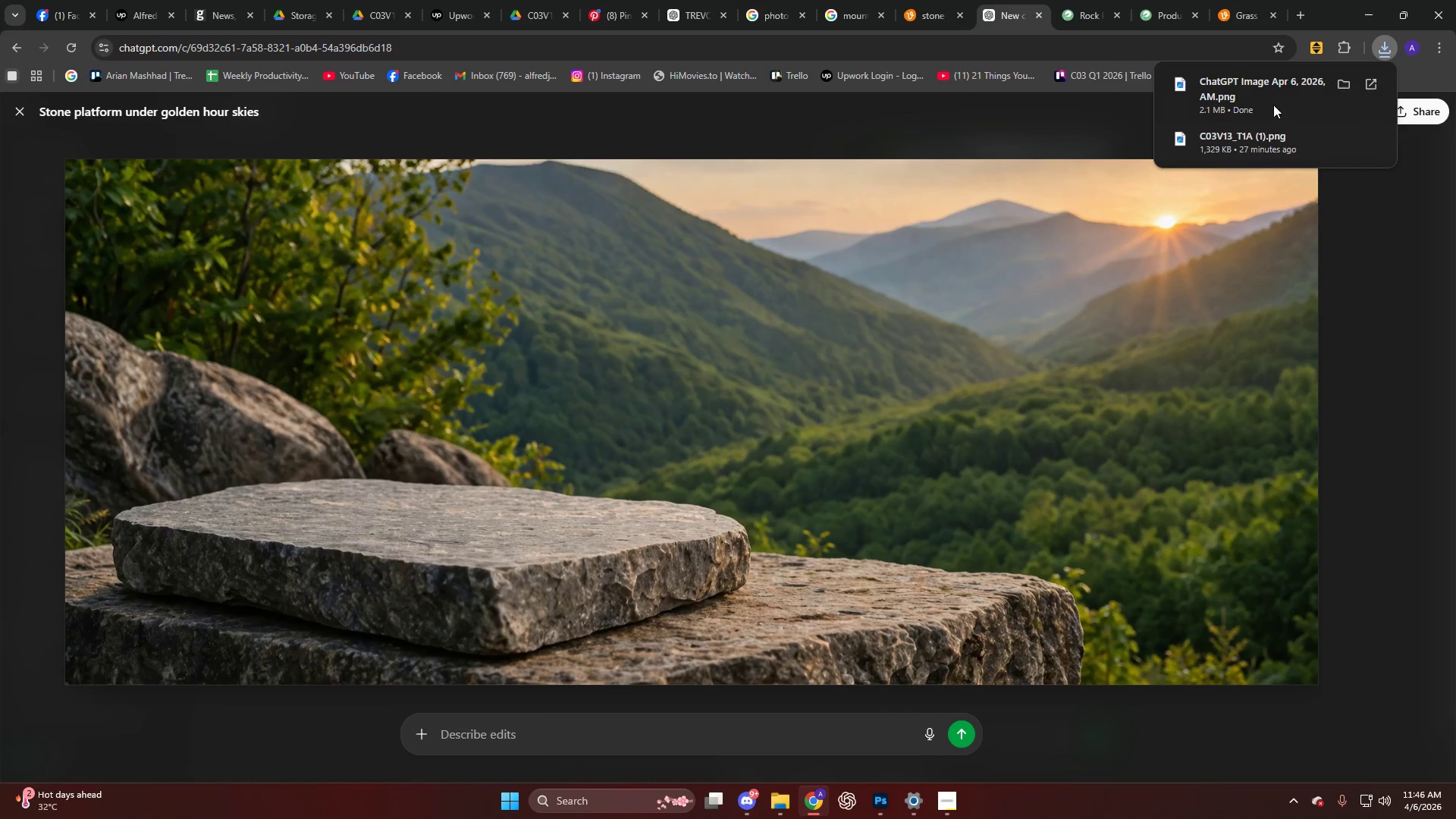 
left_click_drag(start_coordinate=[1272, 104], to_coordinate=[760, 500])
 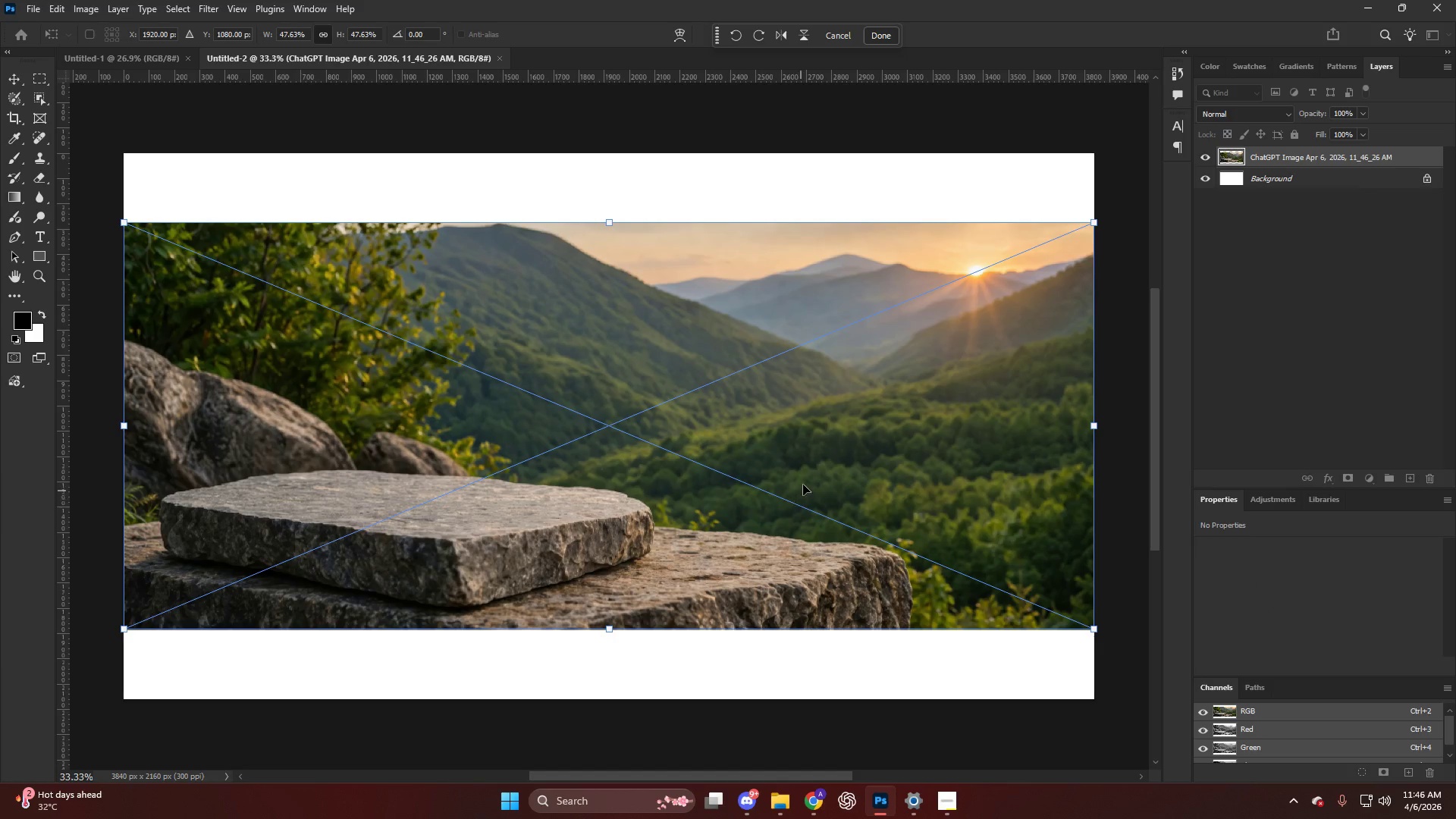 
left_click_drag(start_coordinate=[786, 495], to_coordinate=[788, 562])
 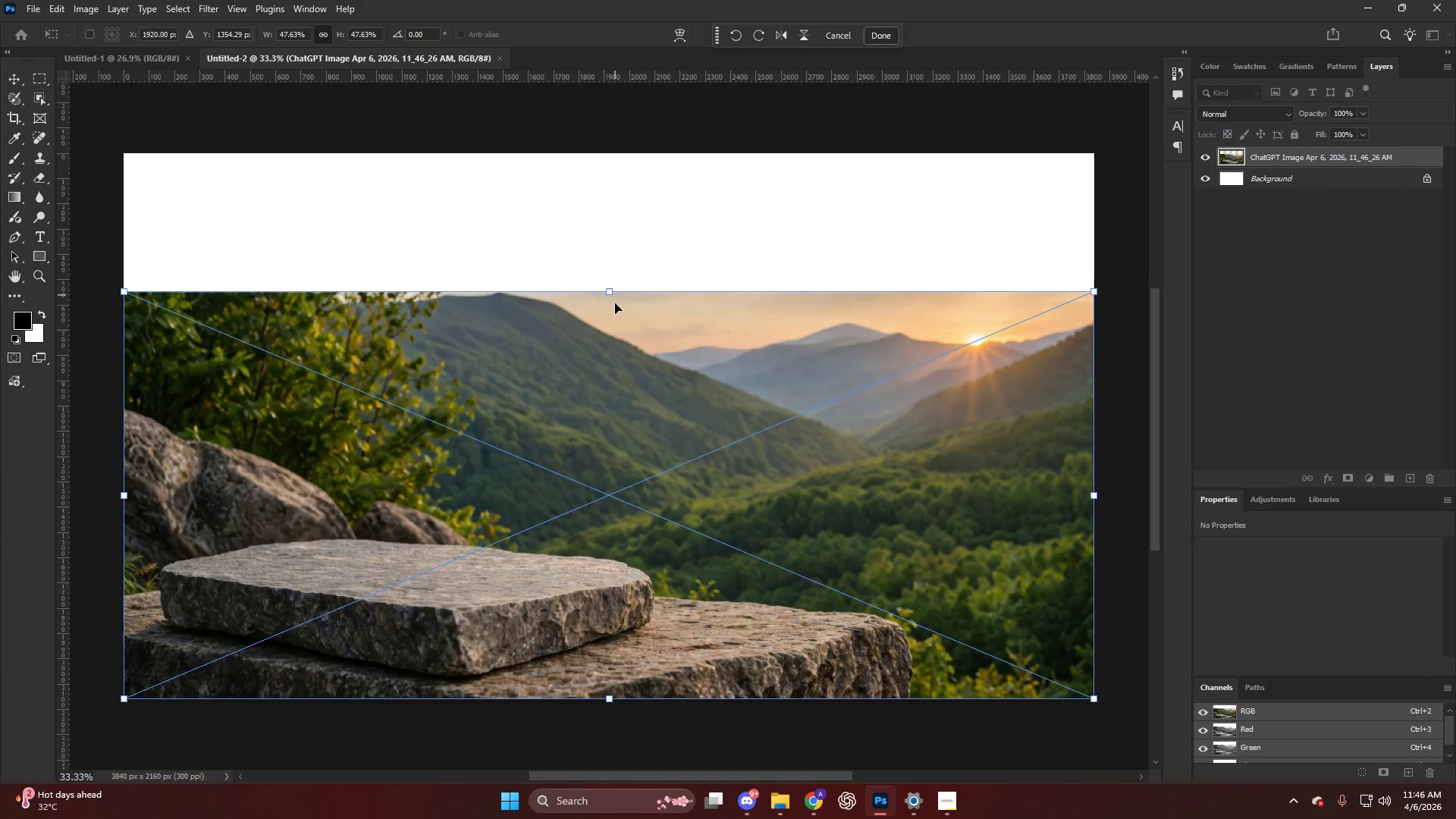 
left_click_drag(start_coordinate=[632, 432], to_coordinate=[632, 378])
 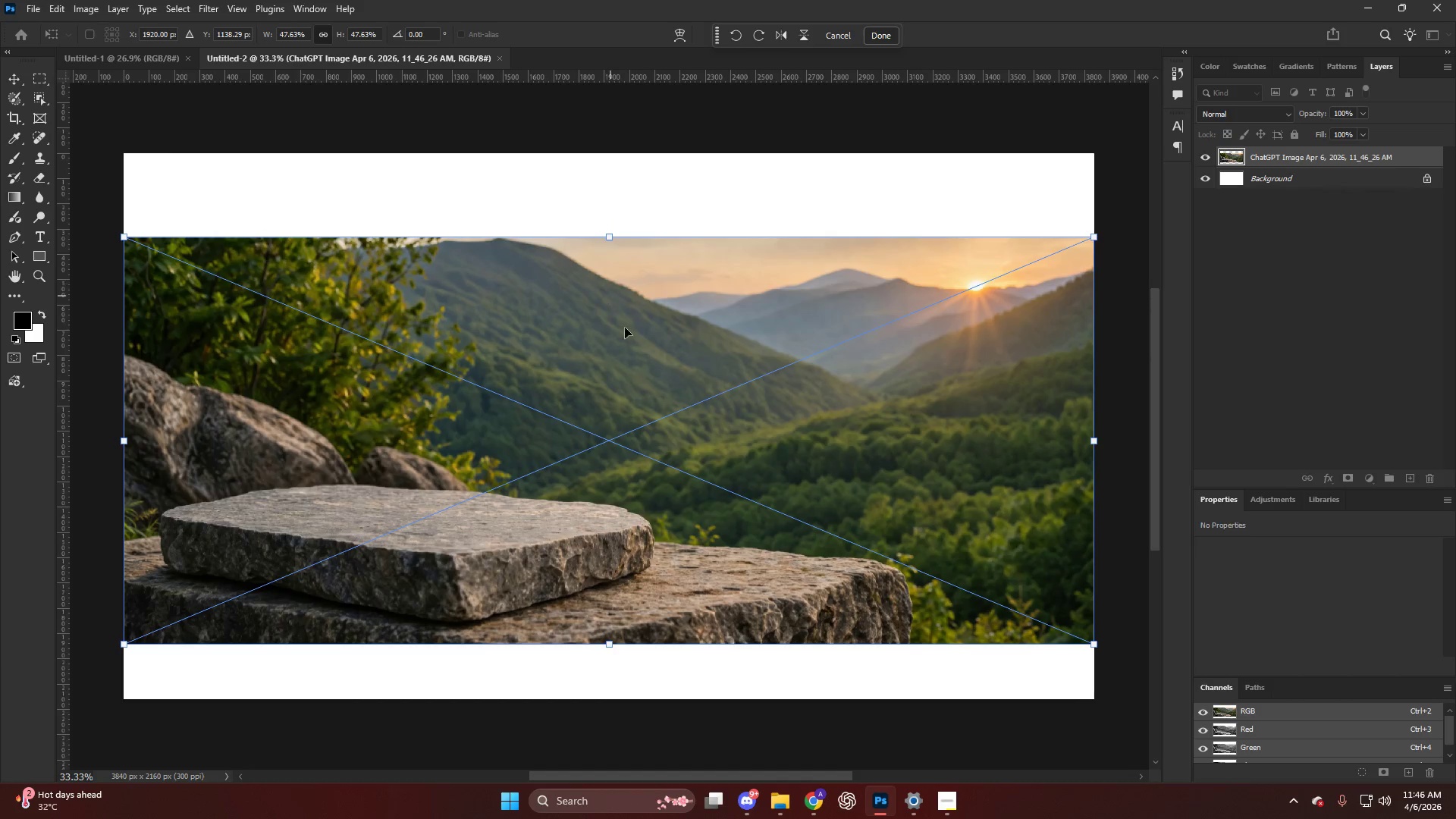 
left_click_drag(start_coordinate=[630, 343], to_coordinate=[631, 257])
 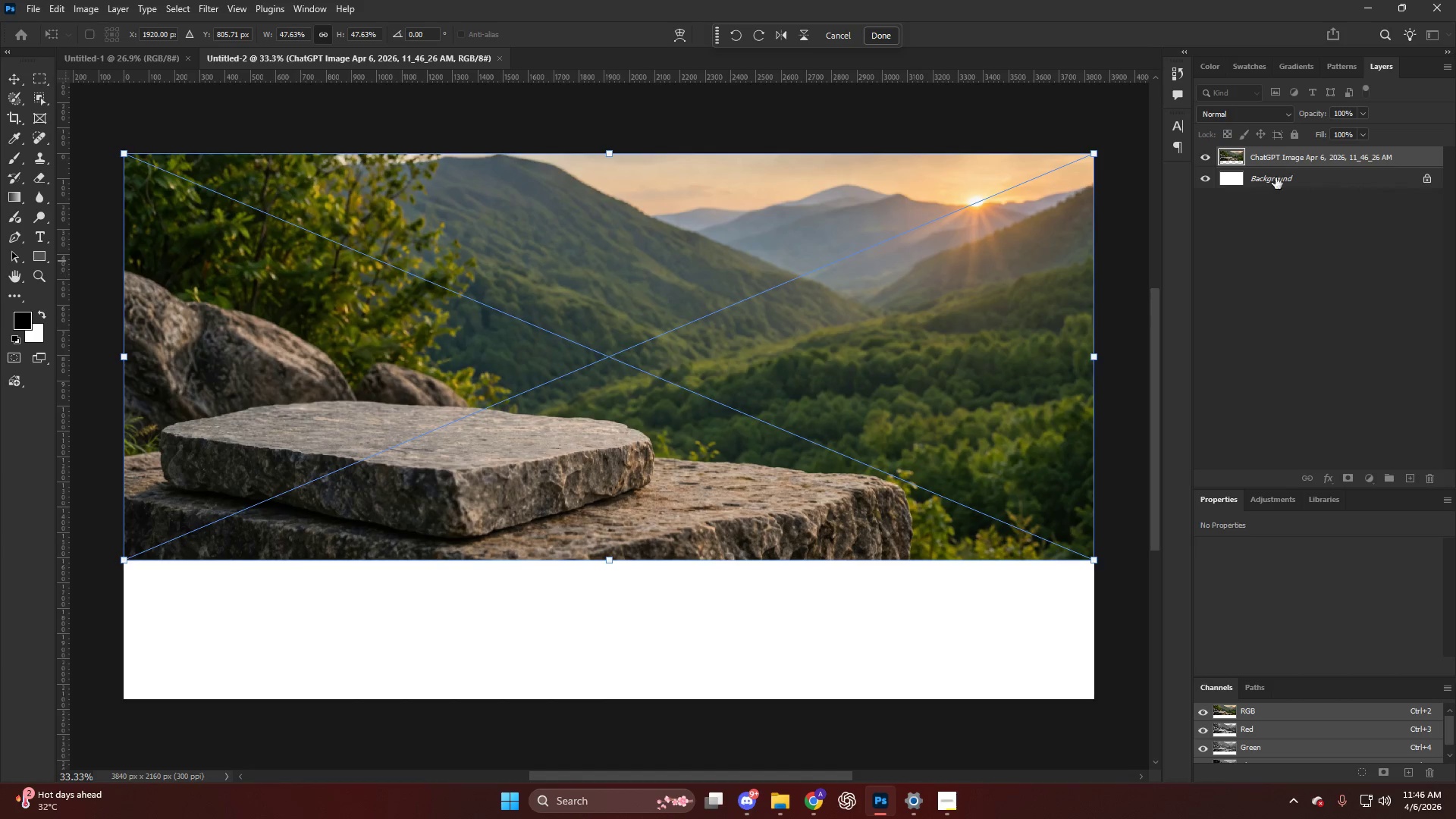 
left_click([1282, 160])
 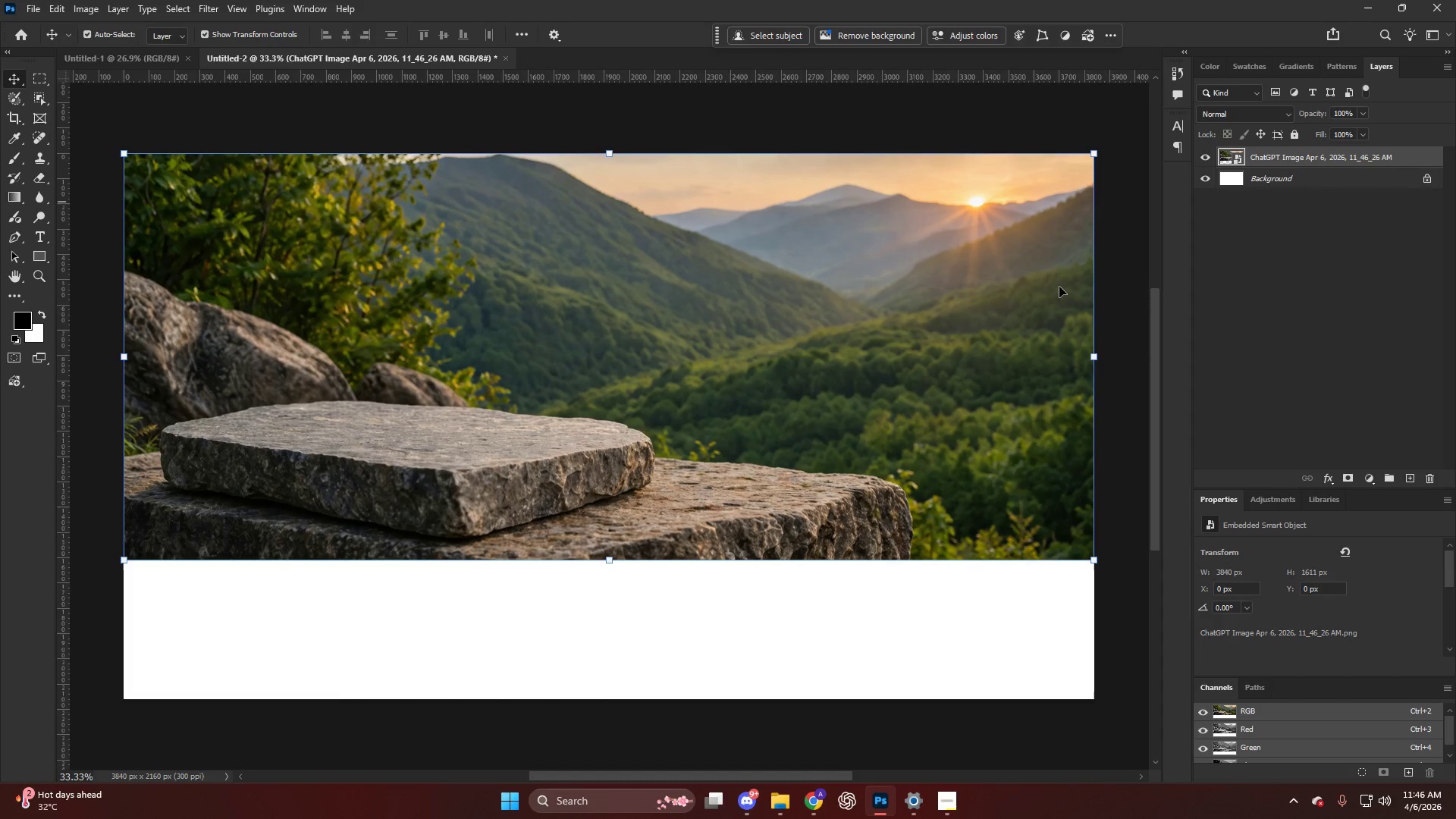 
hold_key(key=ControlLeft, duration=0.53)
 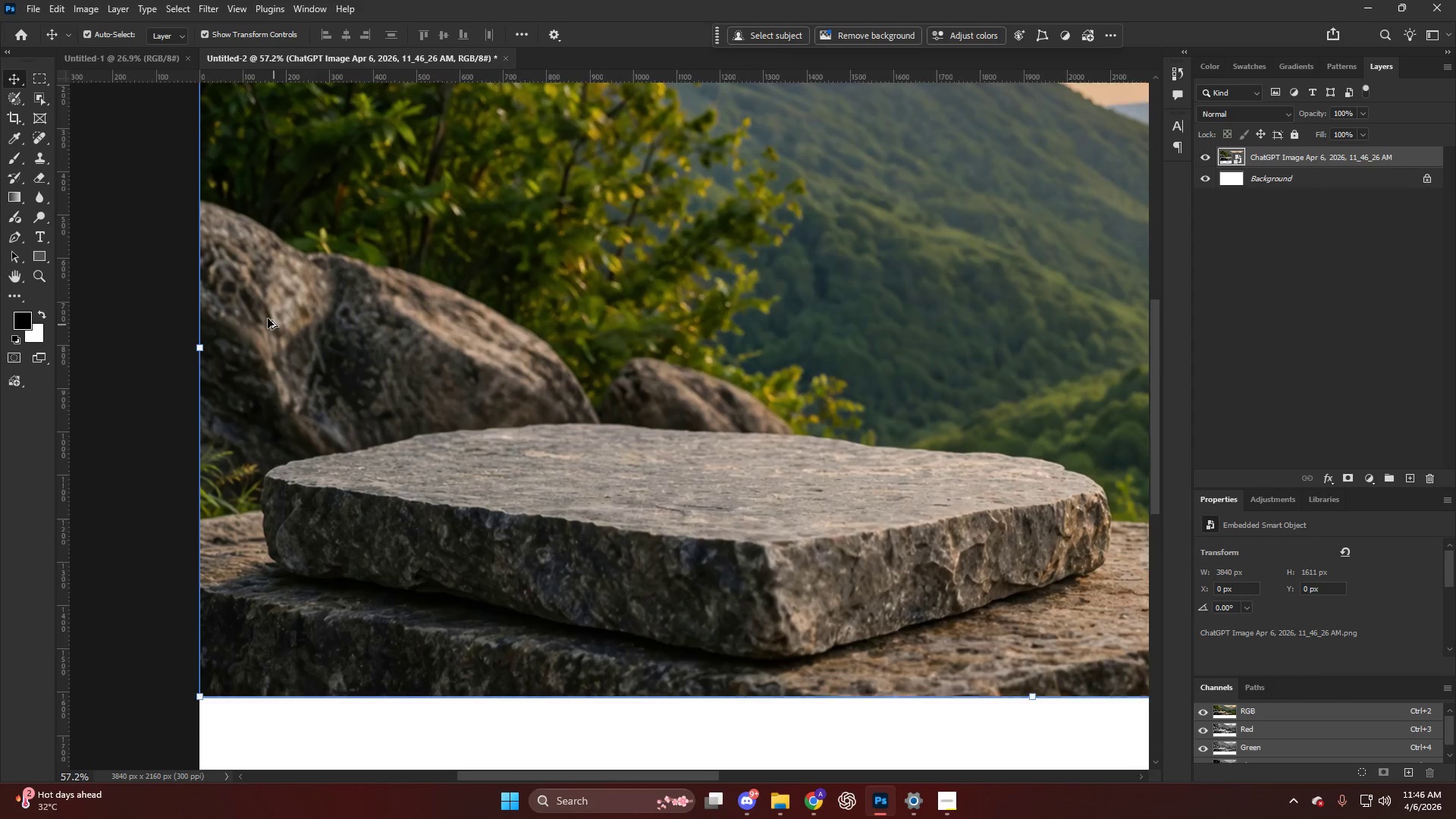 
hold_key(key=AltLeft, duration=0.77)
 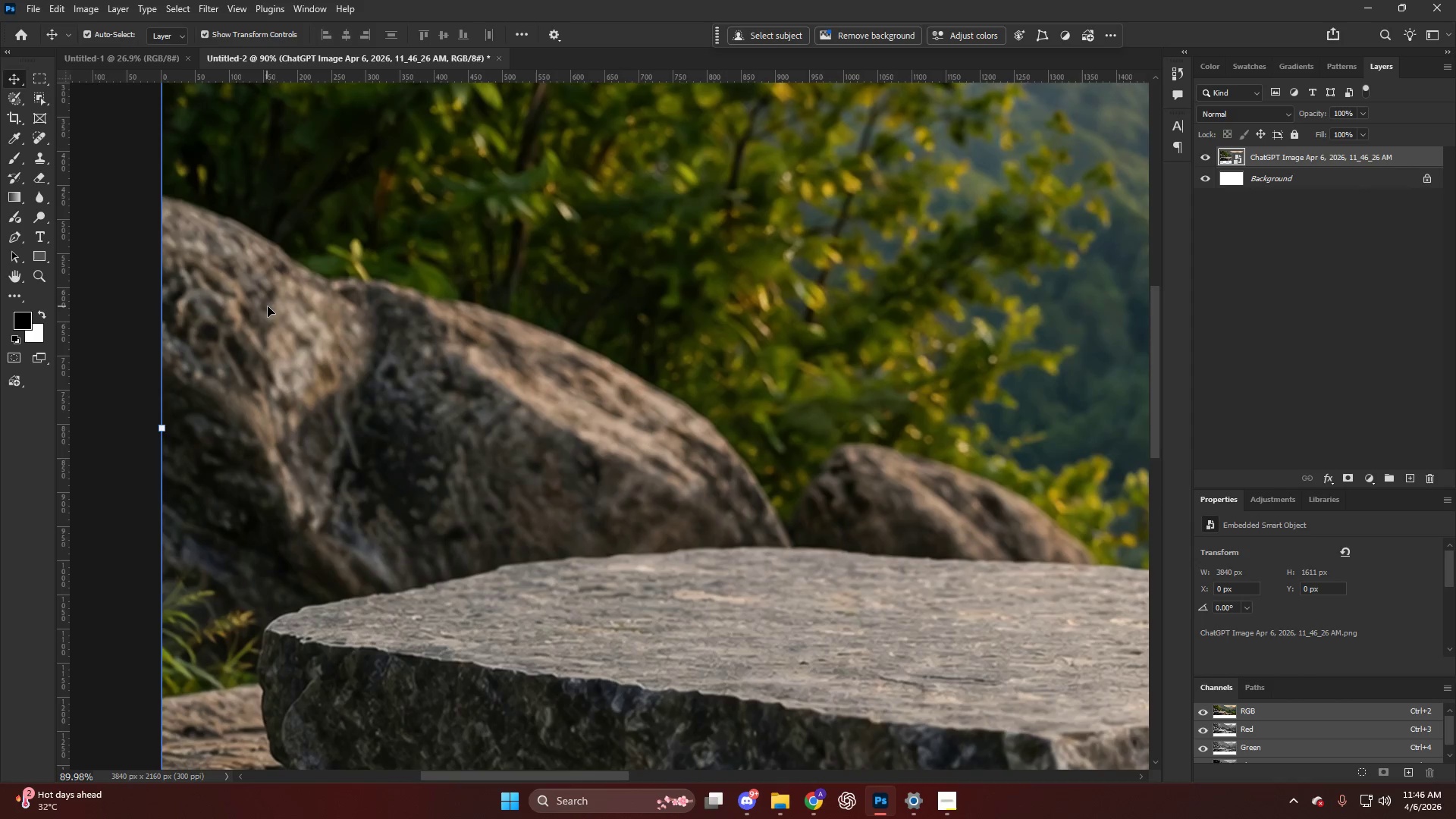 
key(E)
 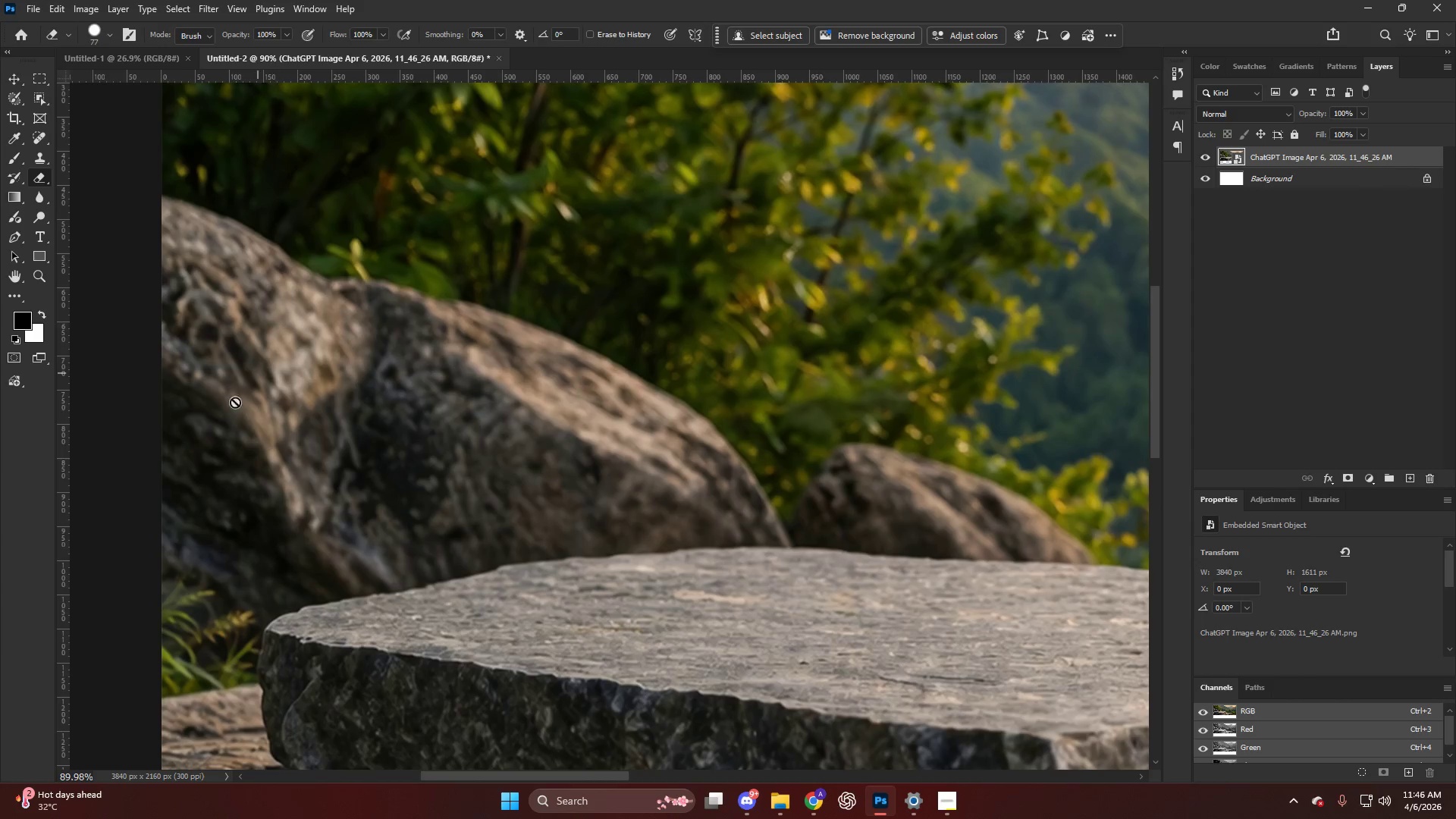 
hold_key(key=AltLeft, duration=0.44)
 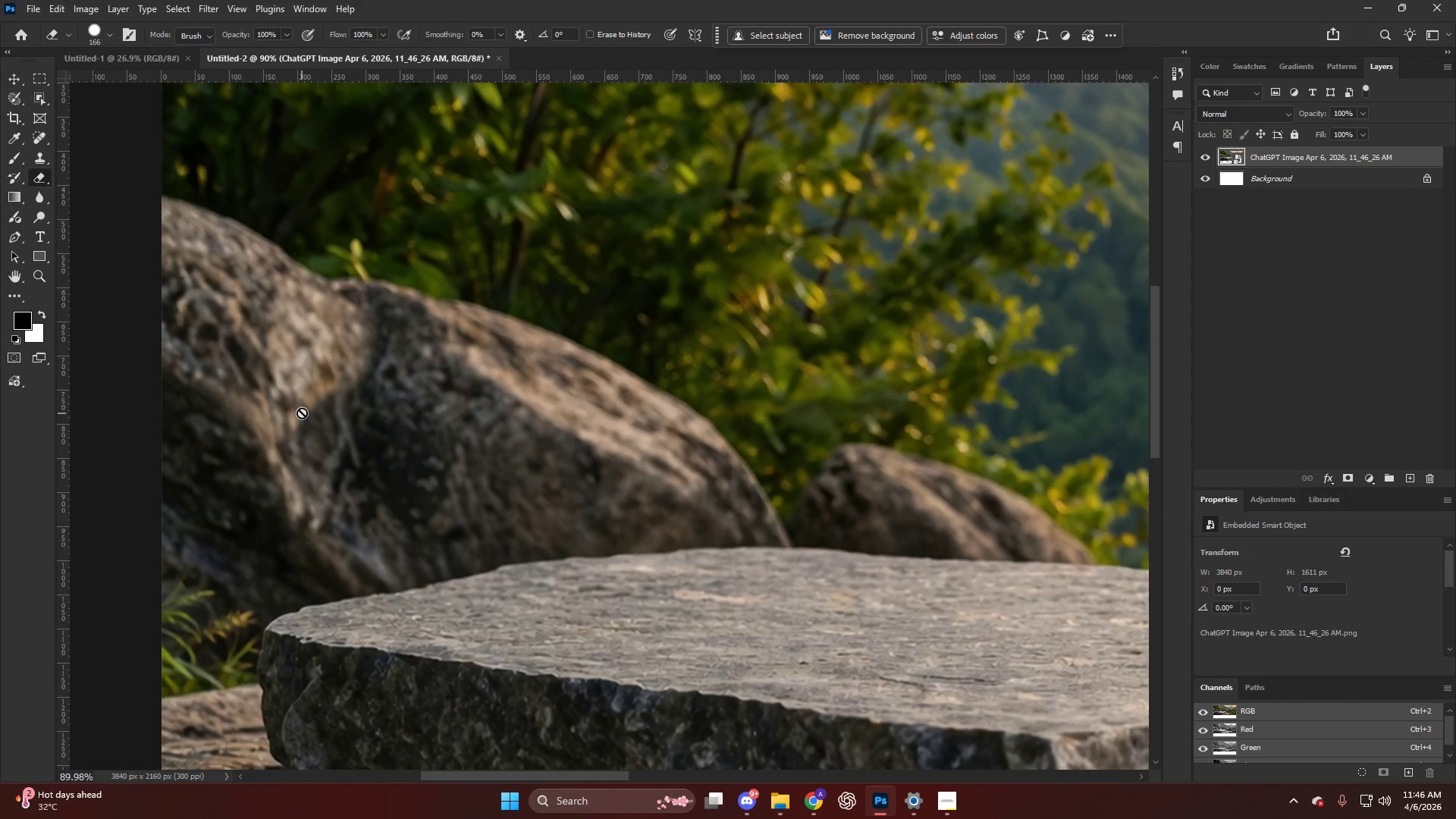 
scroll: coordinate [266, 306], scroll_direction: up, amount: 26.0
 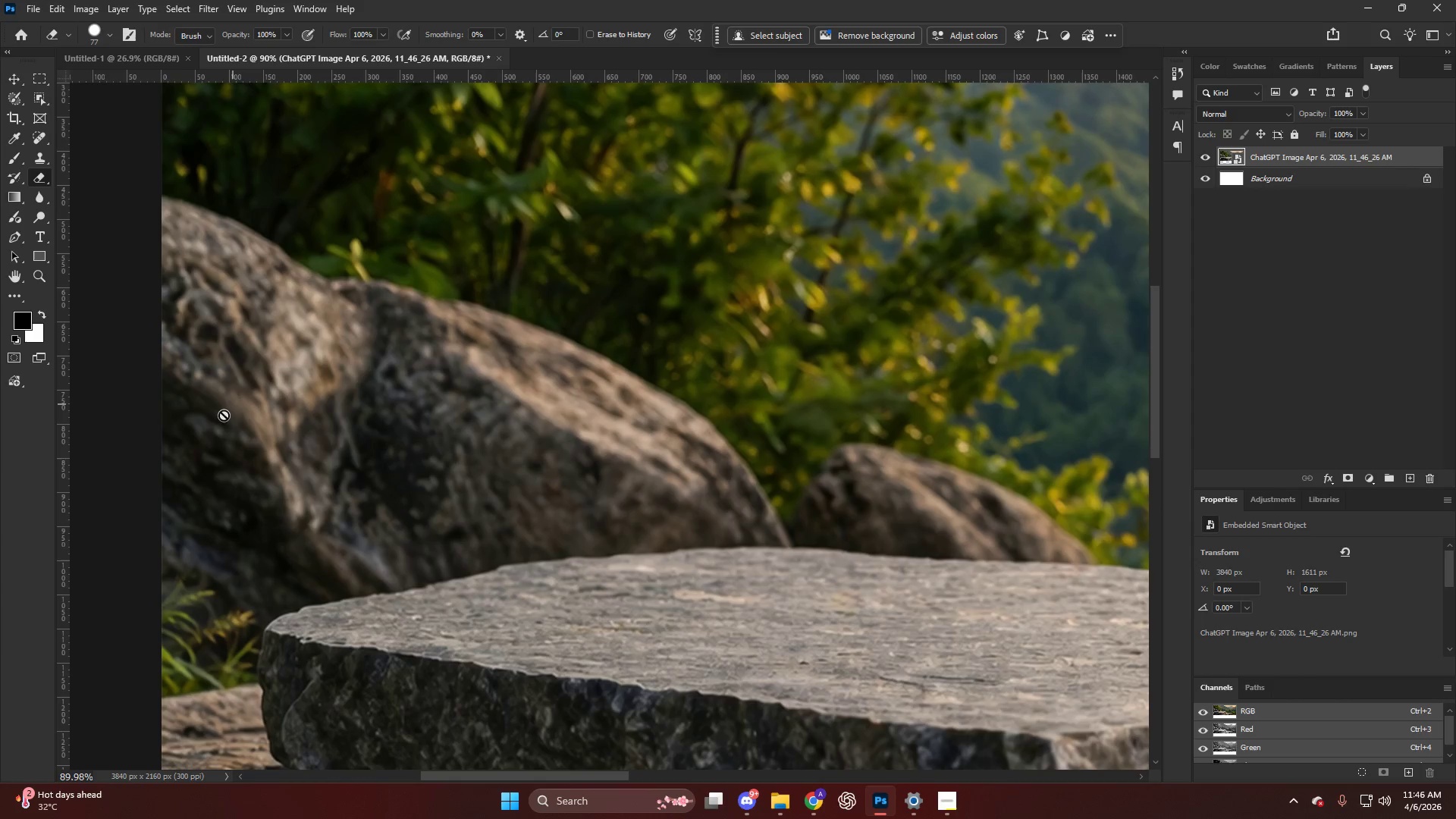 
key(CapsLock)
 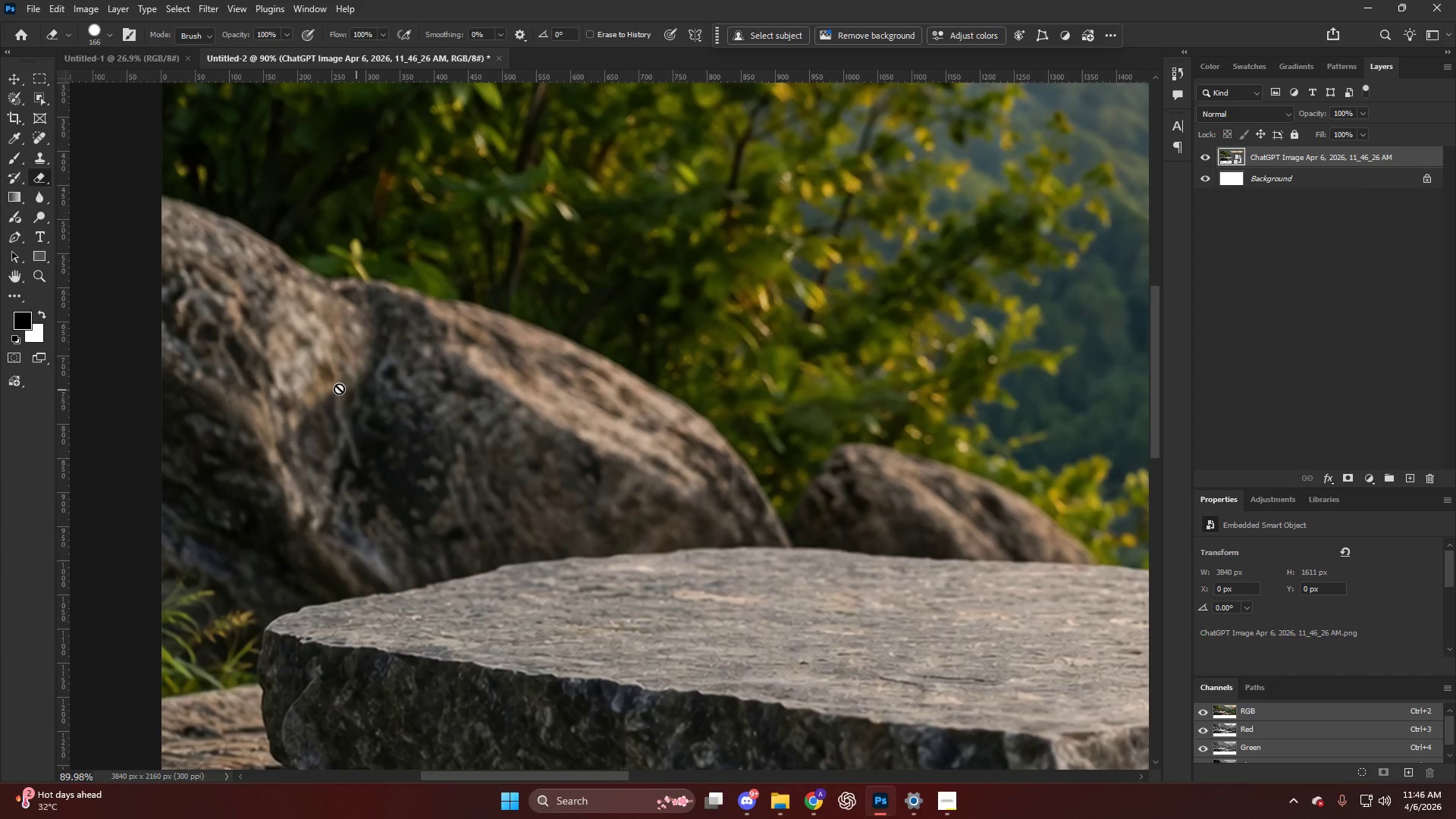 
key(CapsLock)
 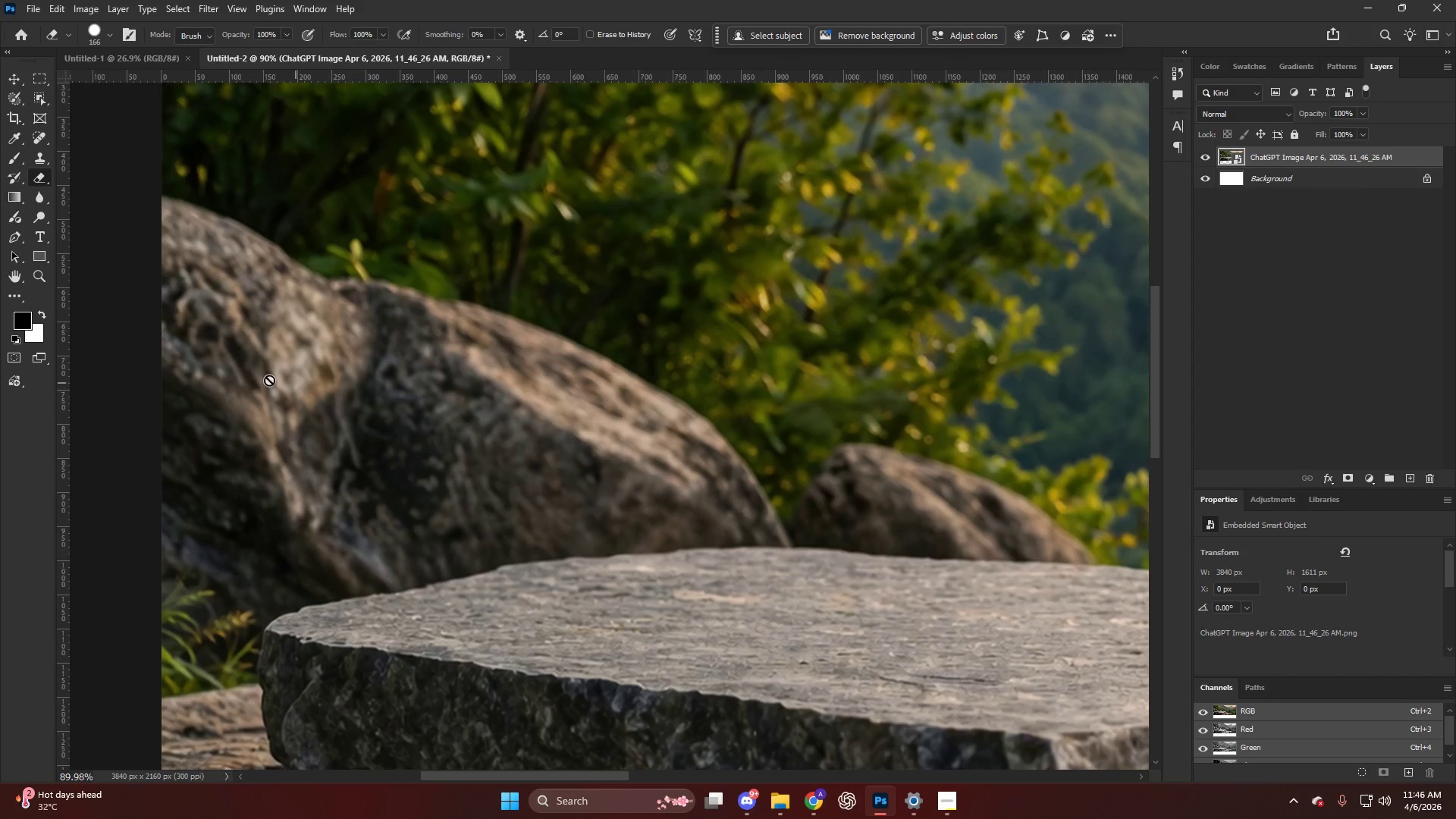 
left_click([268, 380])
 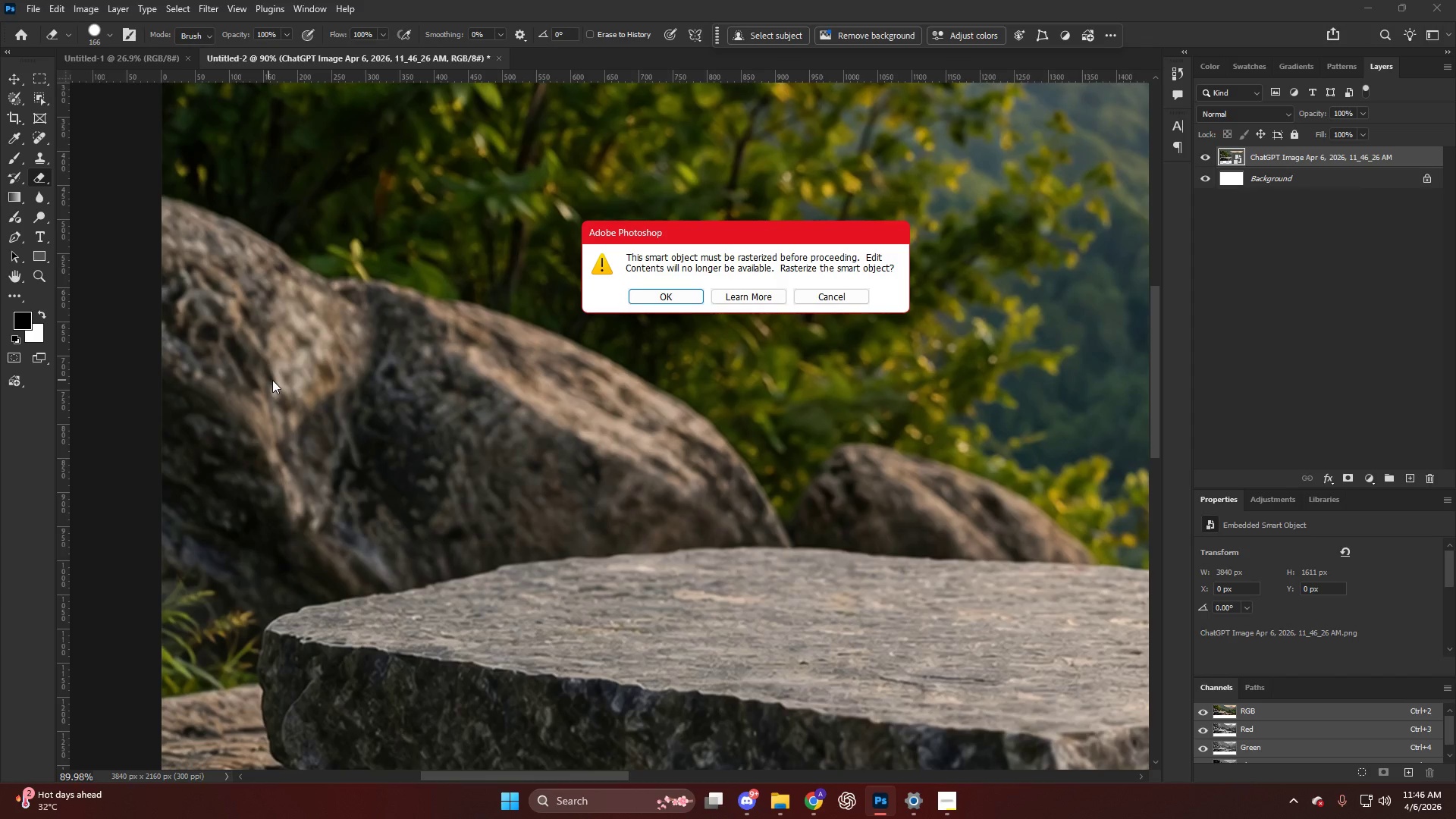 
key(NumpadEnter)
 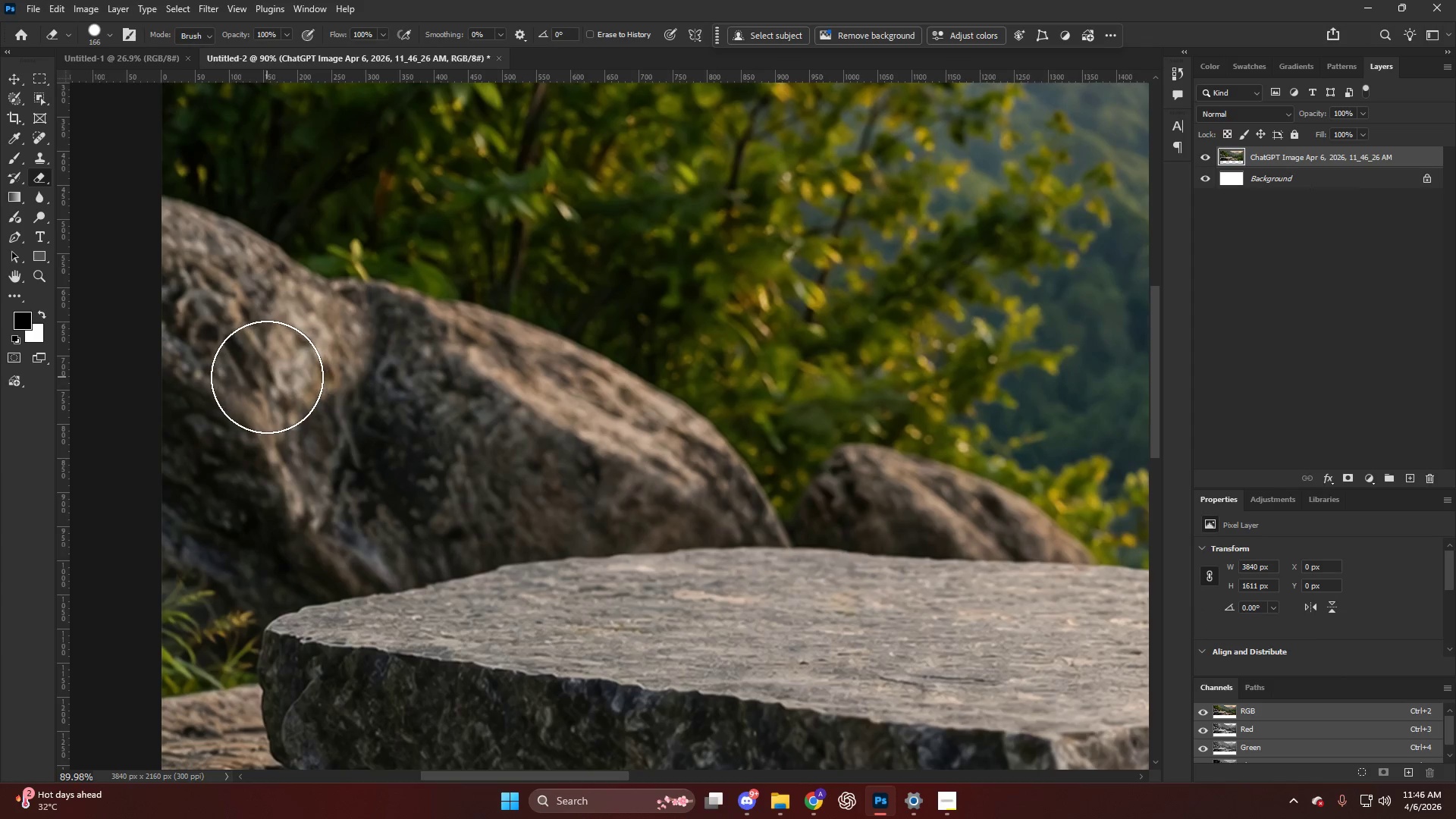 
key(Alt+AltLeft)
 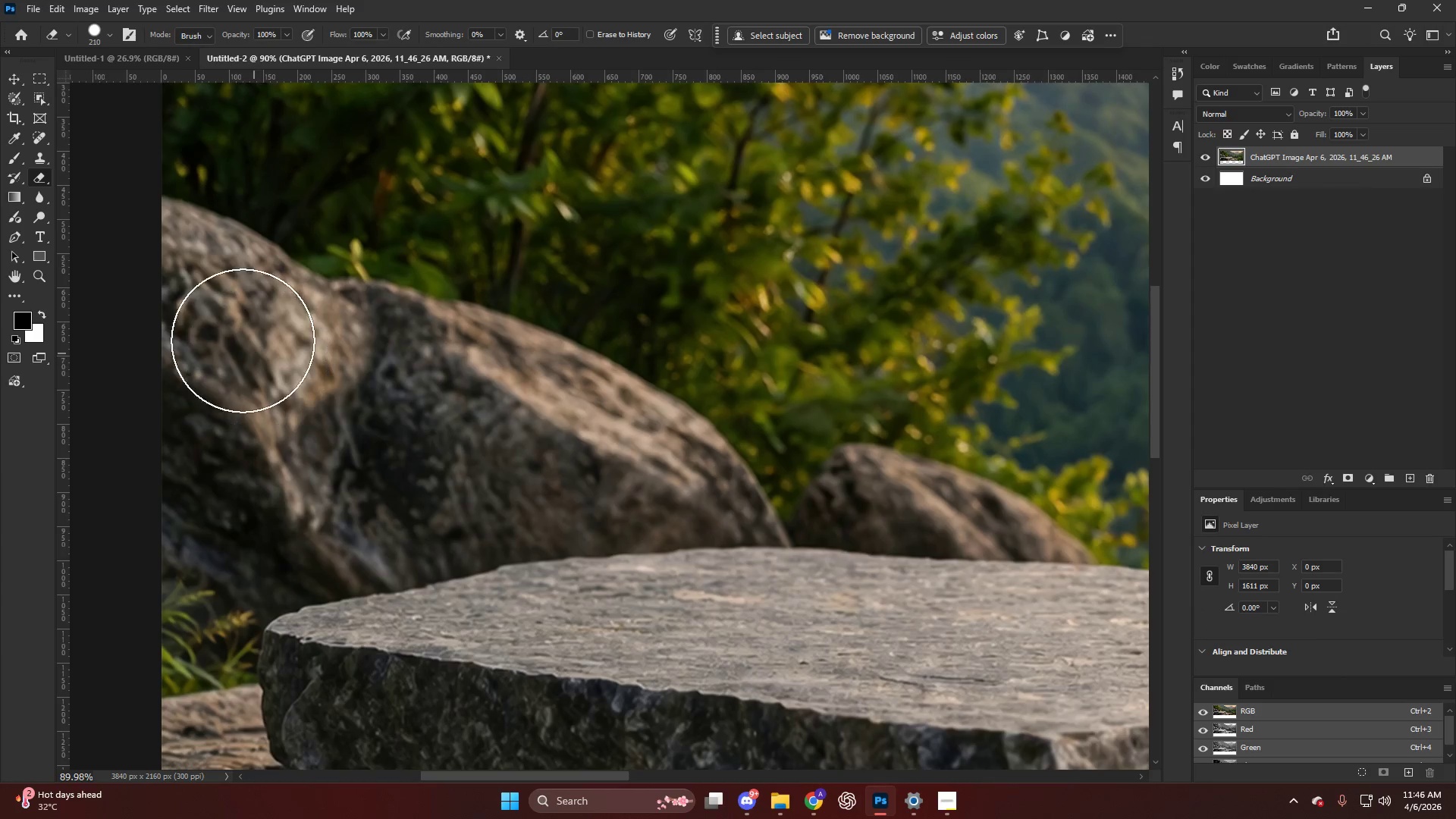 
left_click([231, 331])
 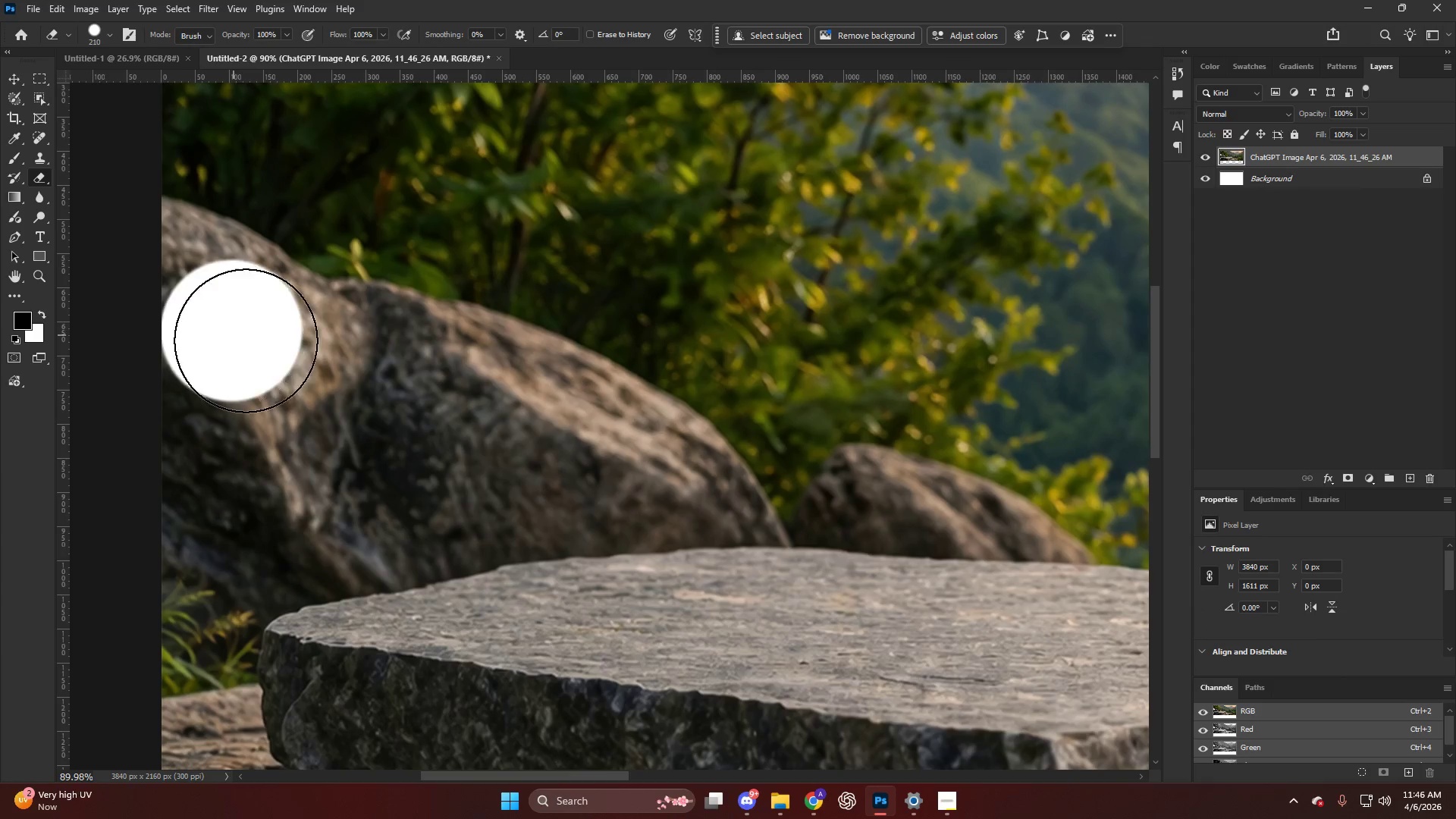 
key(Control+ControlLeft)
 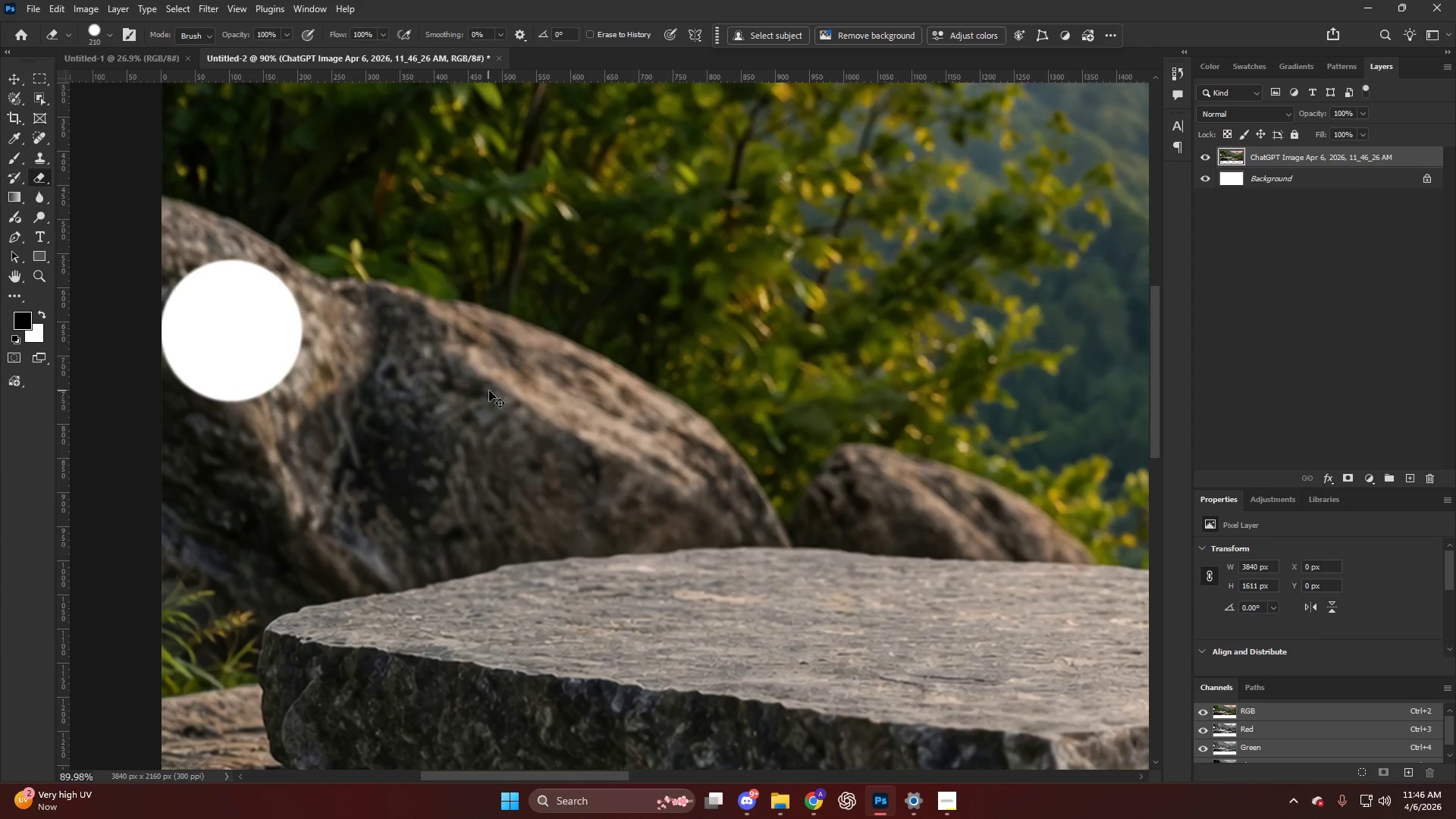 
key(Control+Z)
 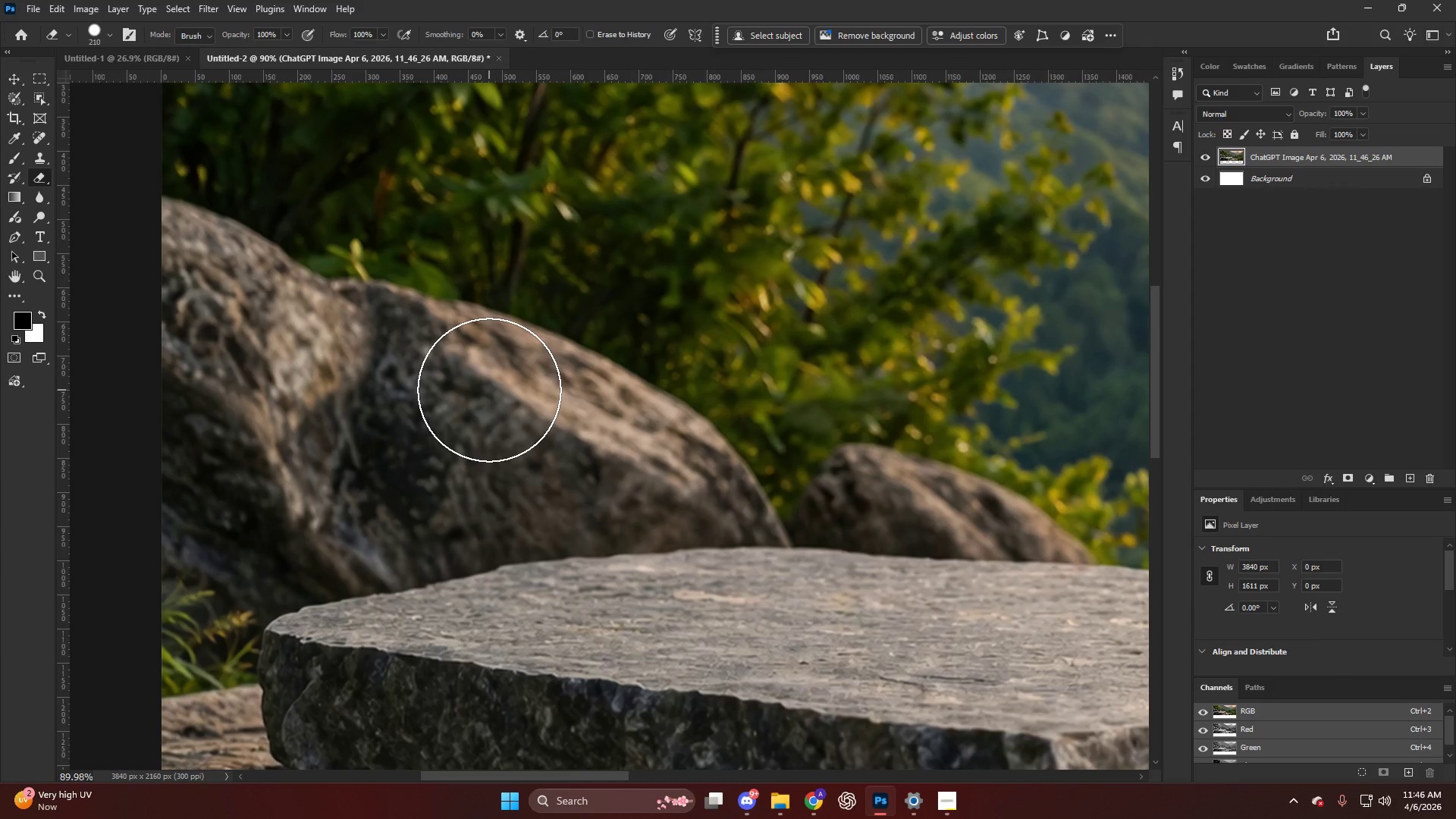 
type(ew)
 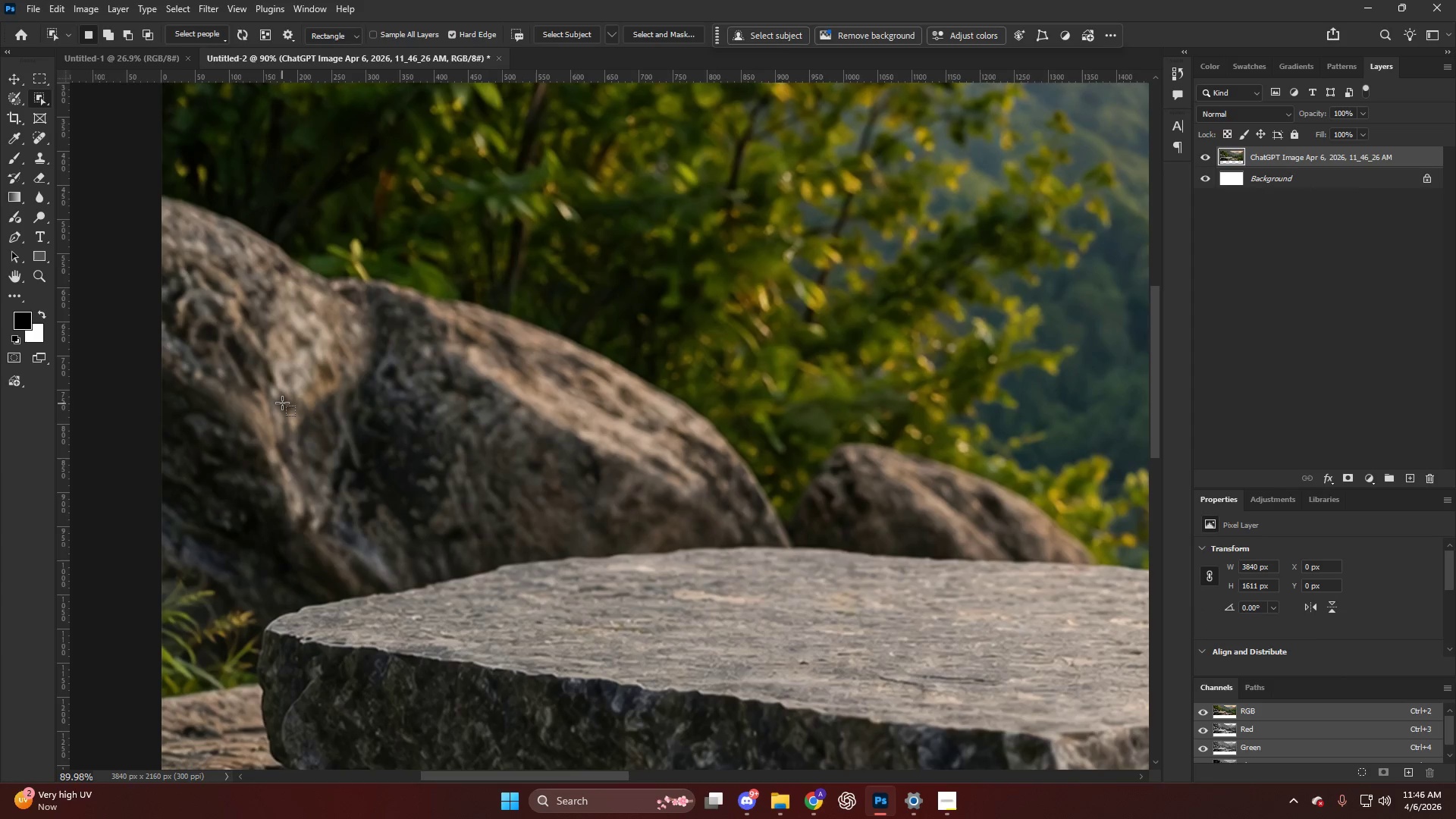 
hold_key(key=AltLeft, duration=0.45)
 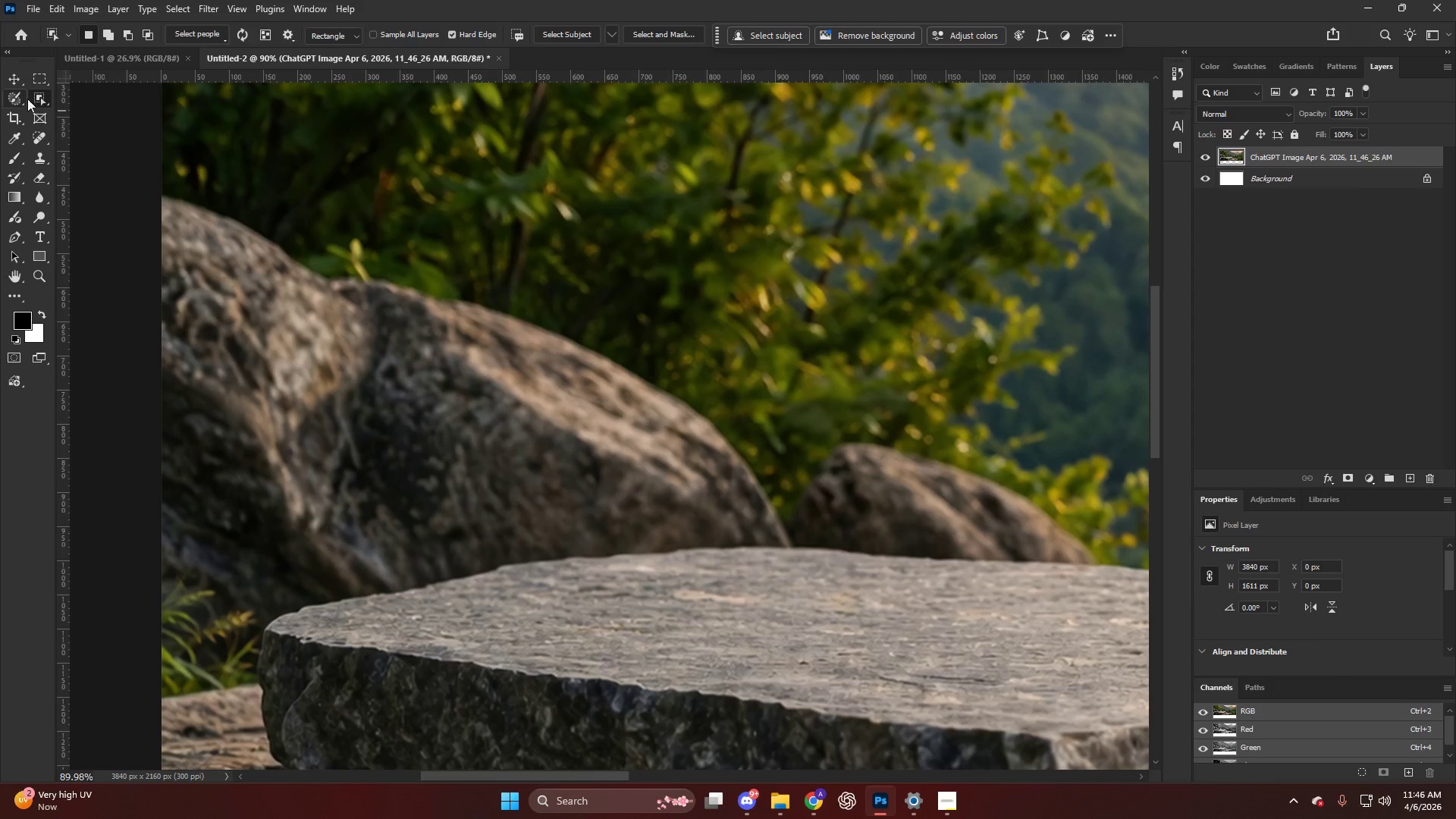 
right_click([35, 102])
 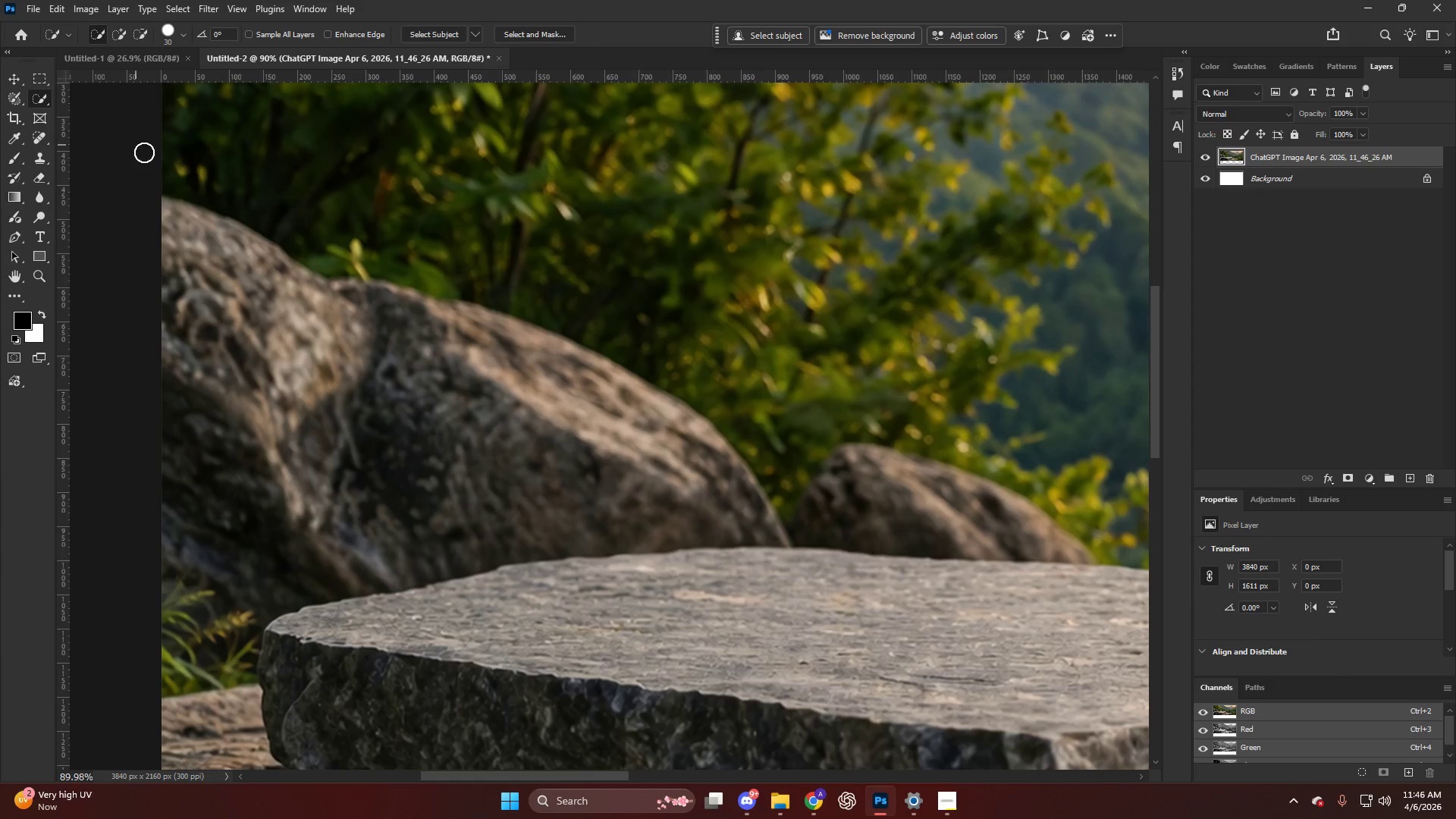 
hold_key(key=AltLeft, duration=0.52)
 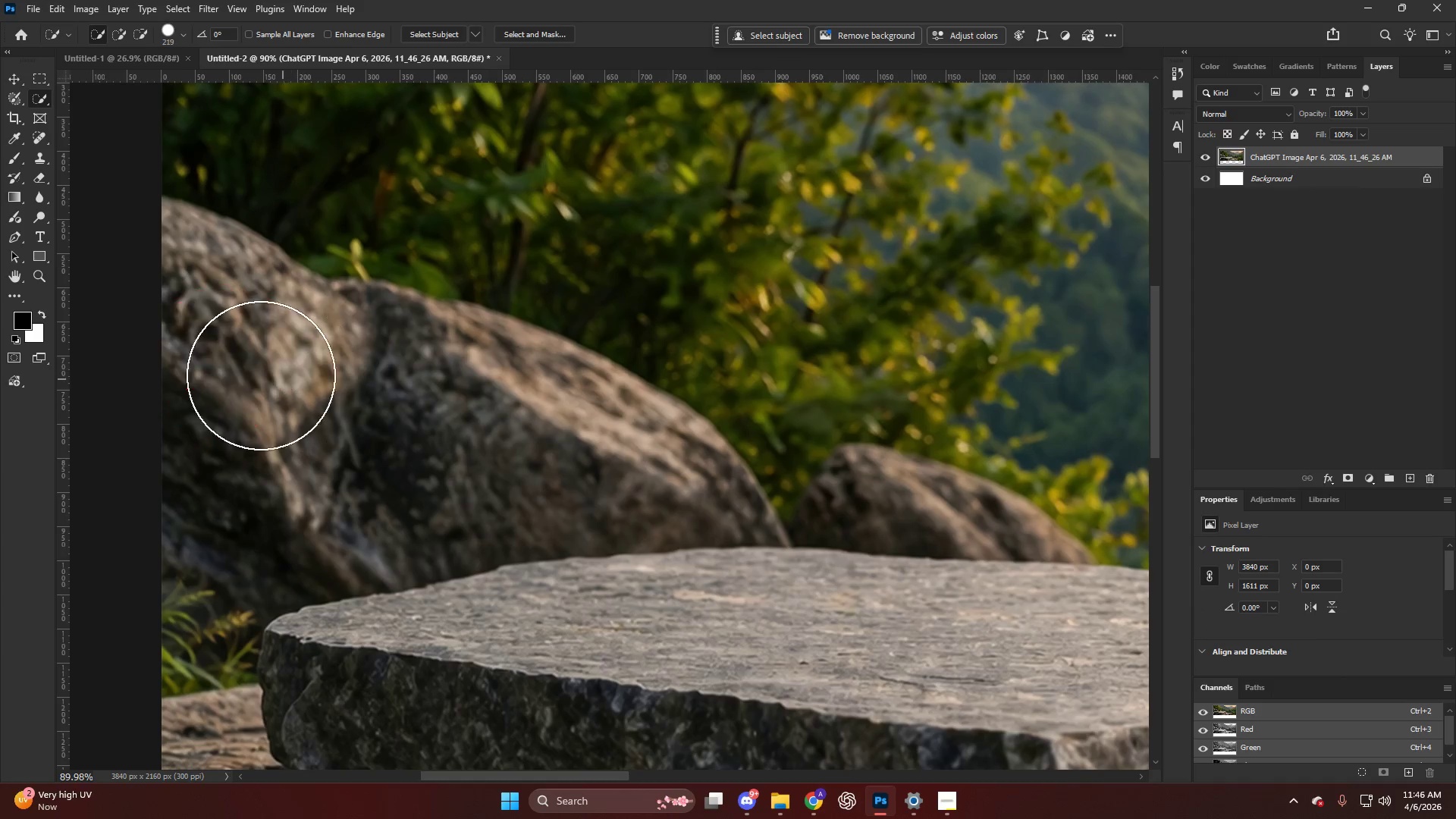 
left_click([253, 375])
 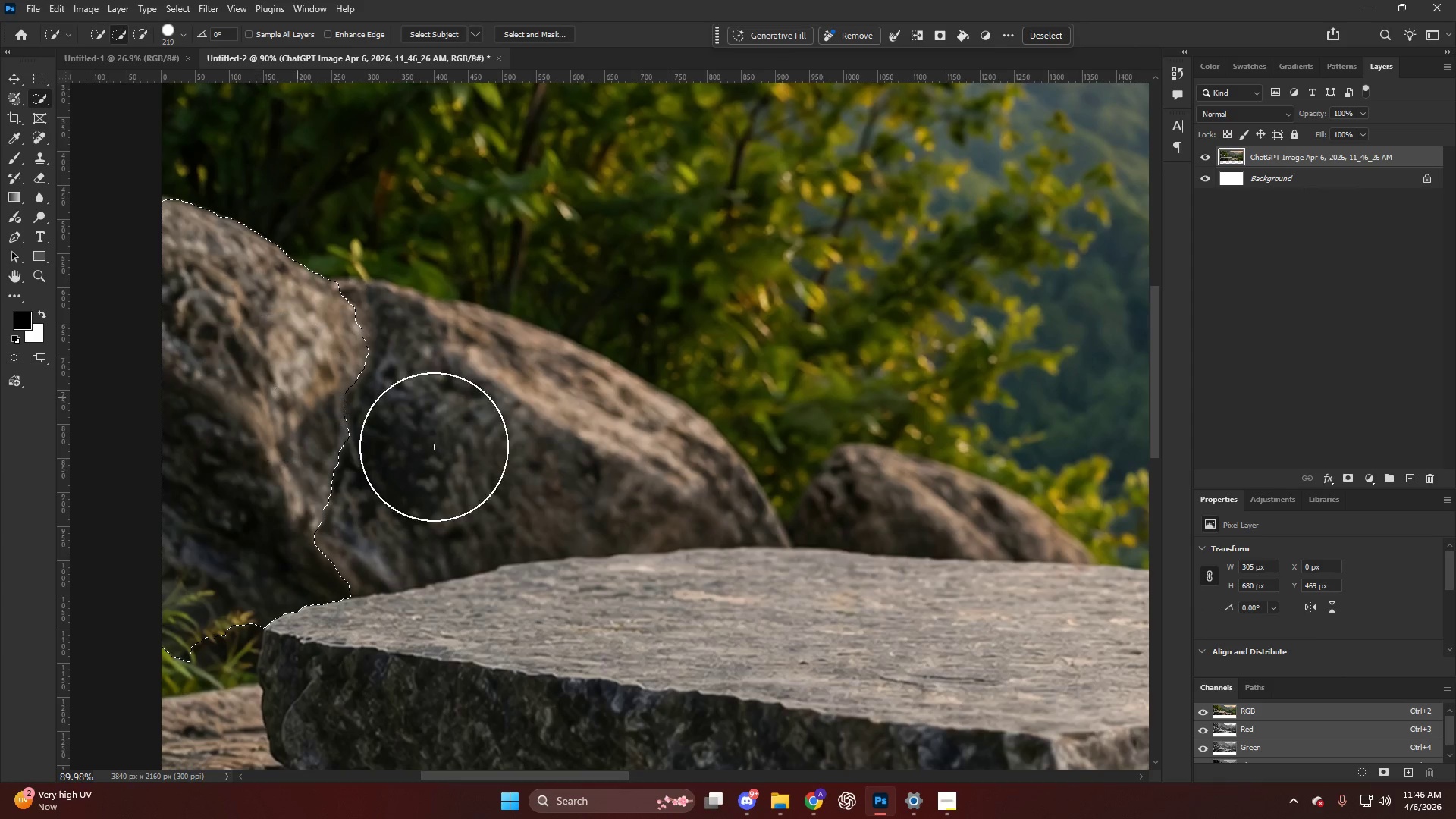 
left_click([543, 505])
 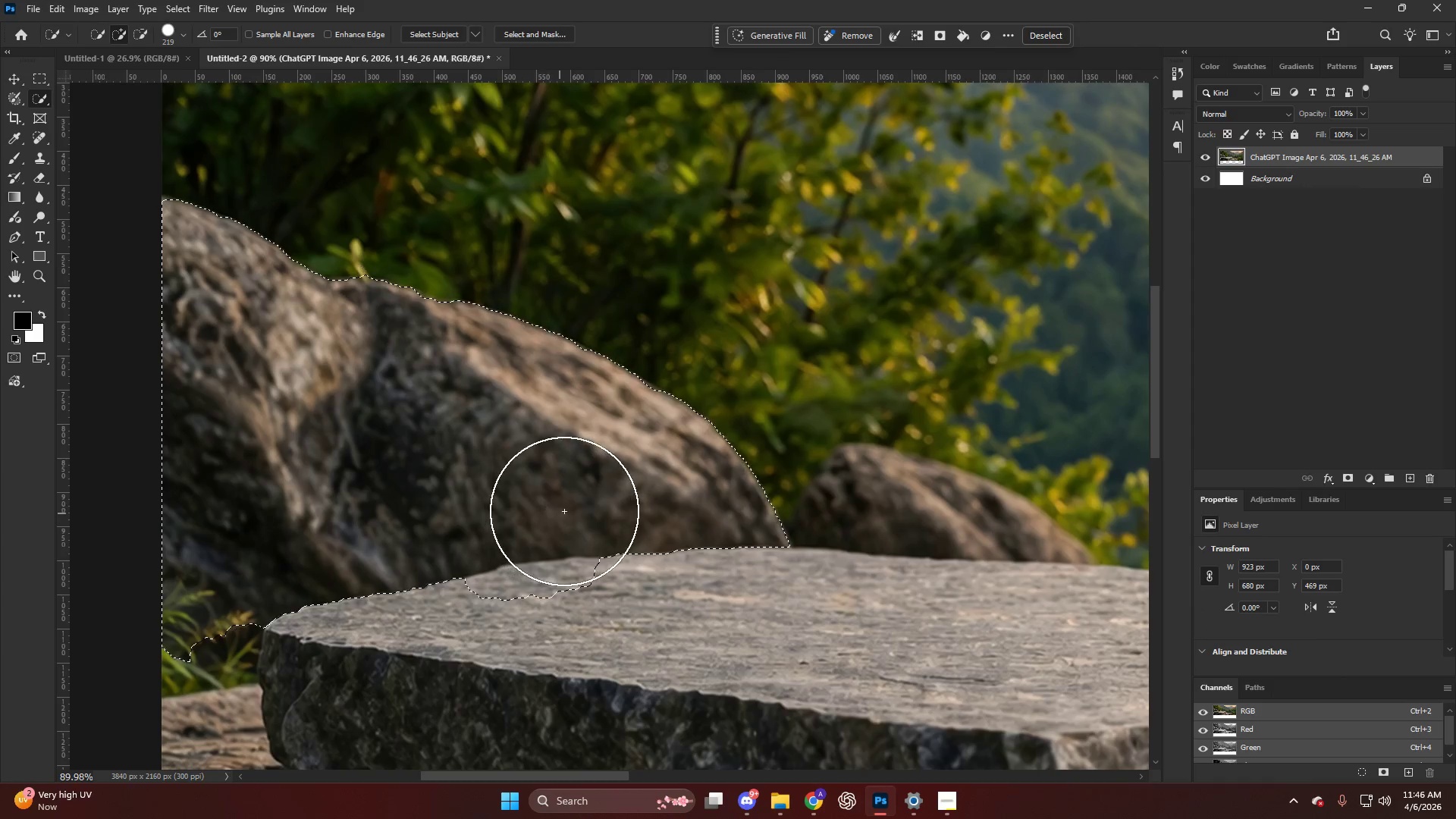 
key(Alt+AltLeft)
 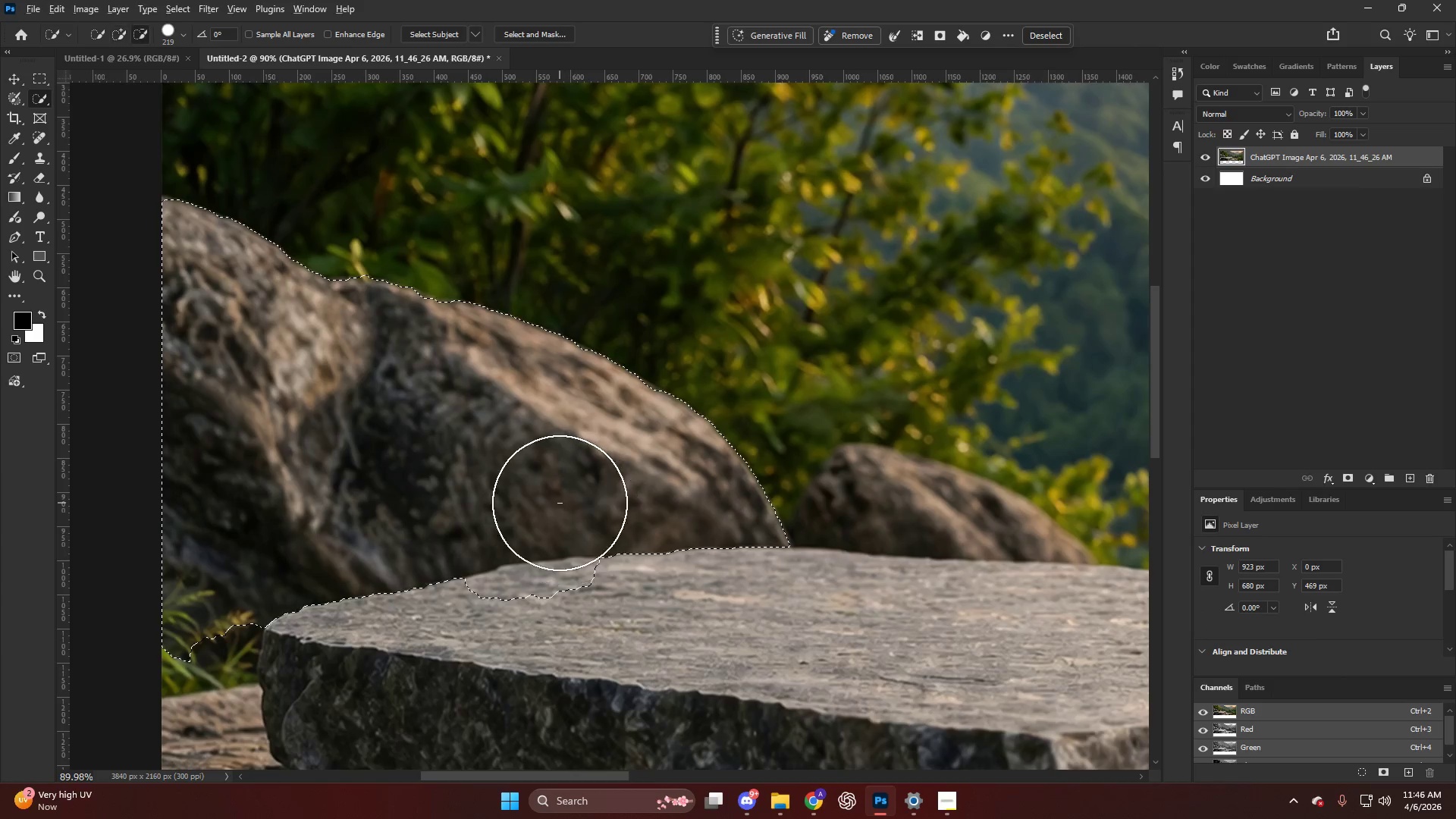 
left_click([830, 545])
 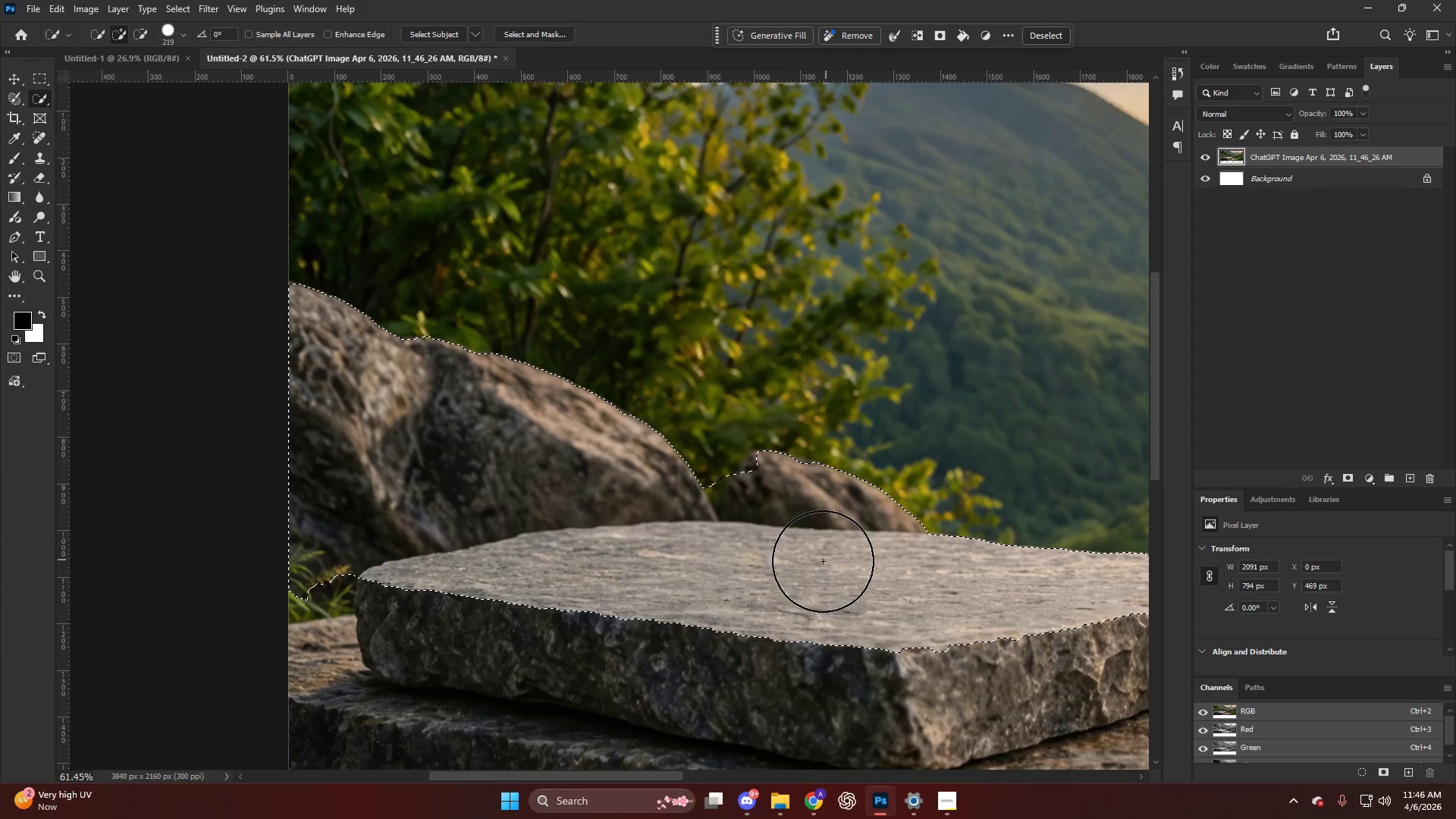 
scroll: coordinate [586, 513], scroll_direction: down, amount: 5.0
 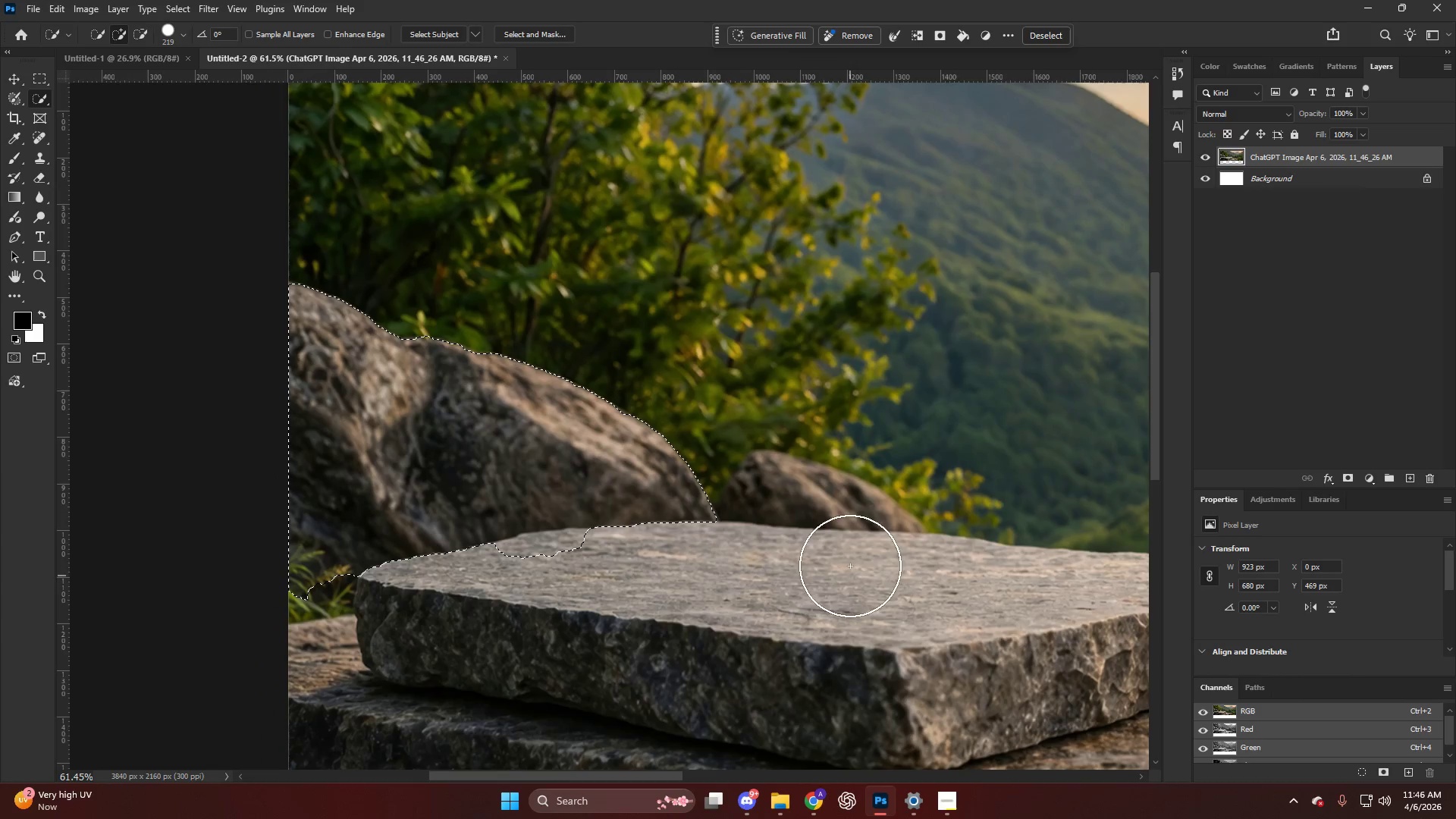 
hold_key(key=AltLeft, duration=0.44)
scroll: coordinate [720, 525], scroll_direction: down, amount: 14.0
 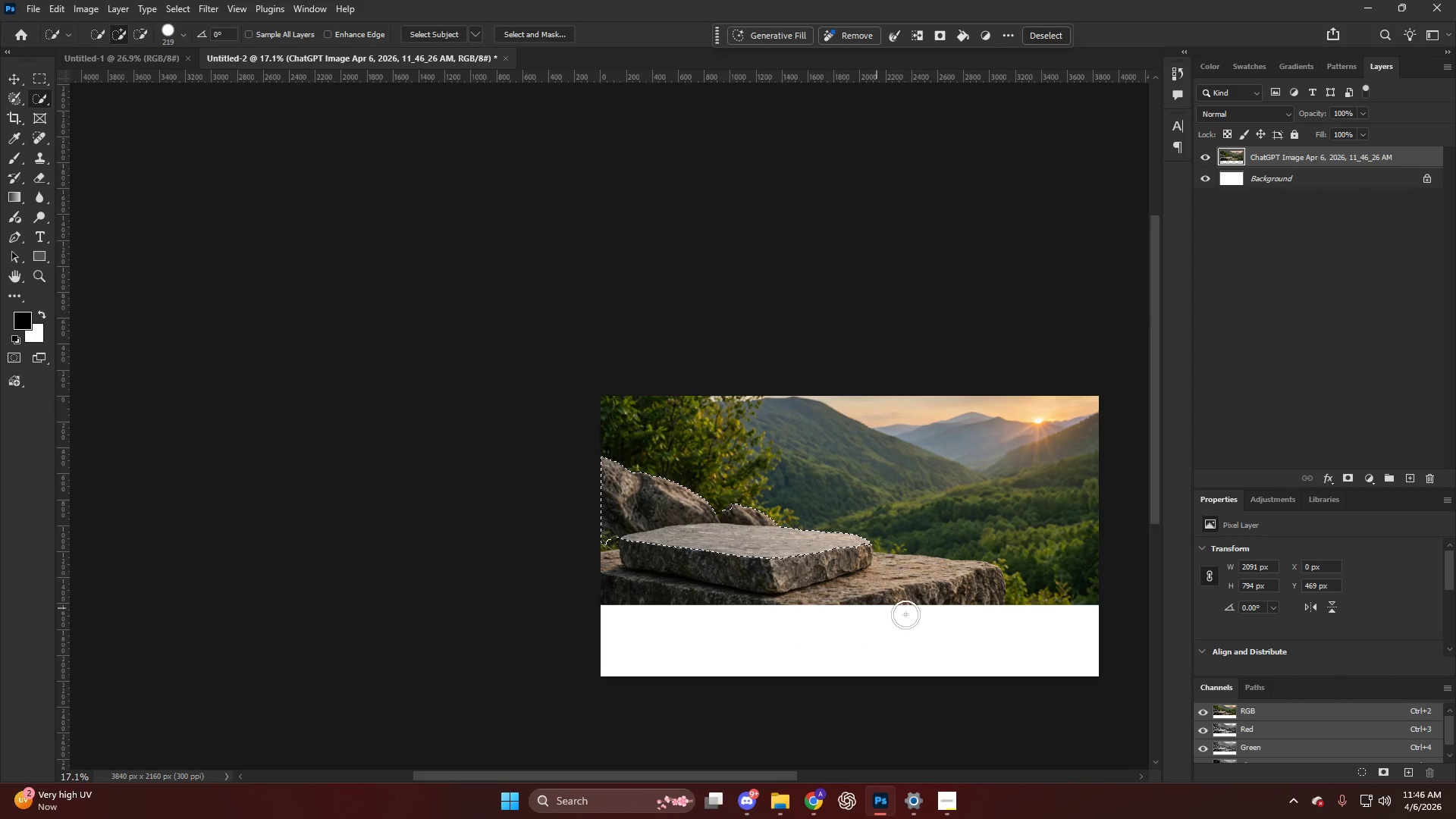 
left_click([906, 613])
 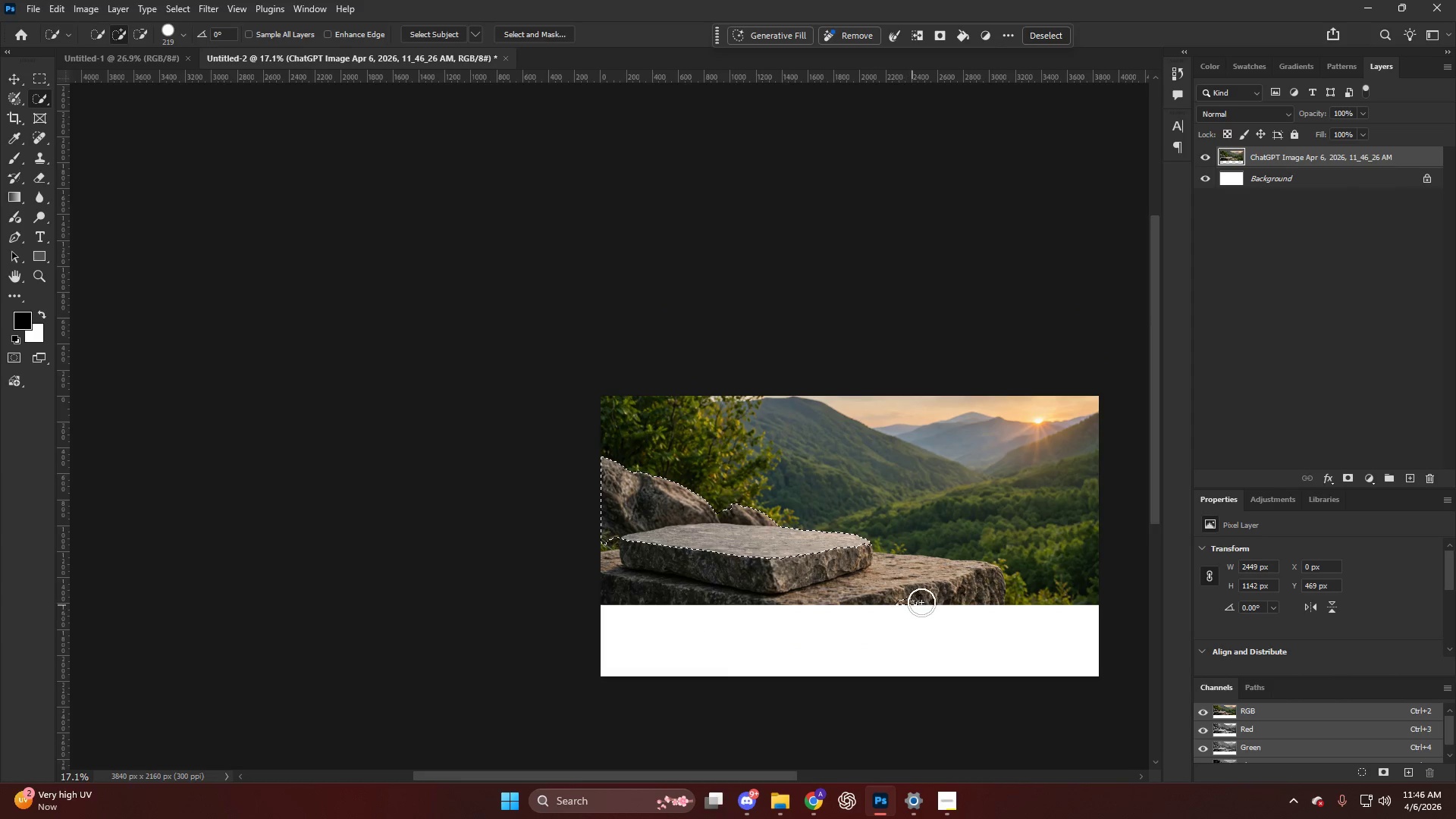 
hold_key(key=AltLeft, duration=0.78)
 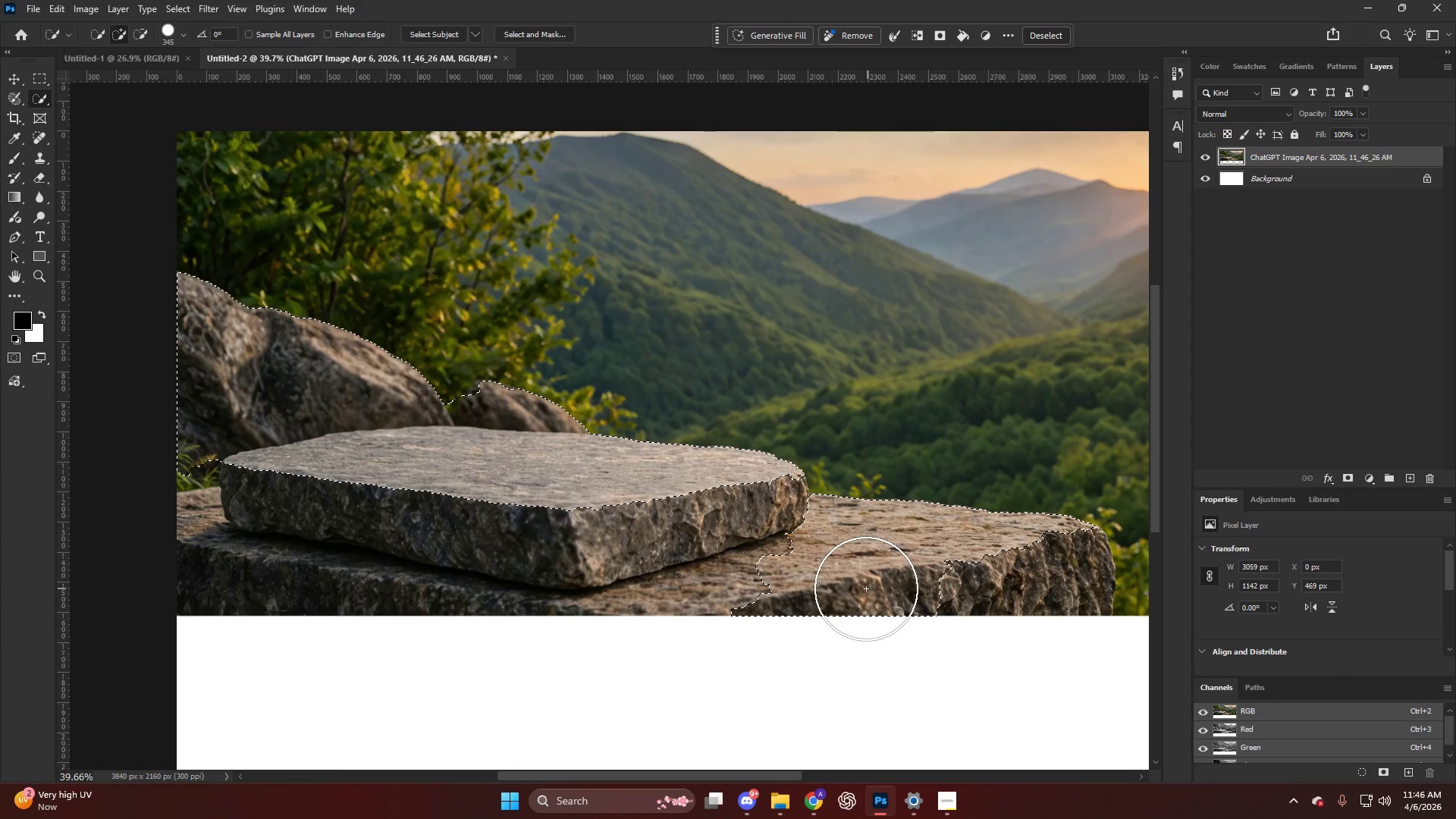 
left_click([871, 590])
 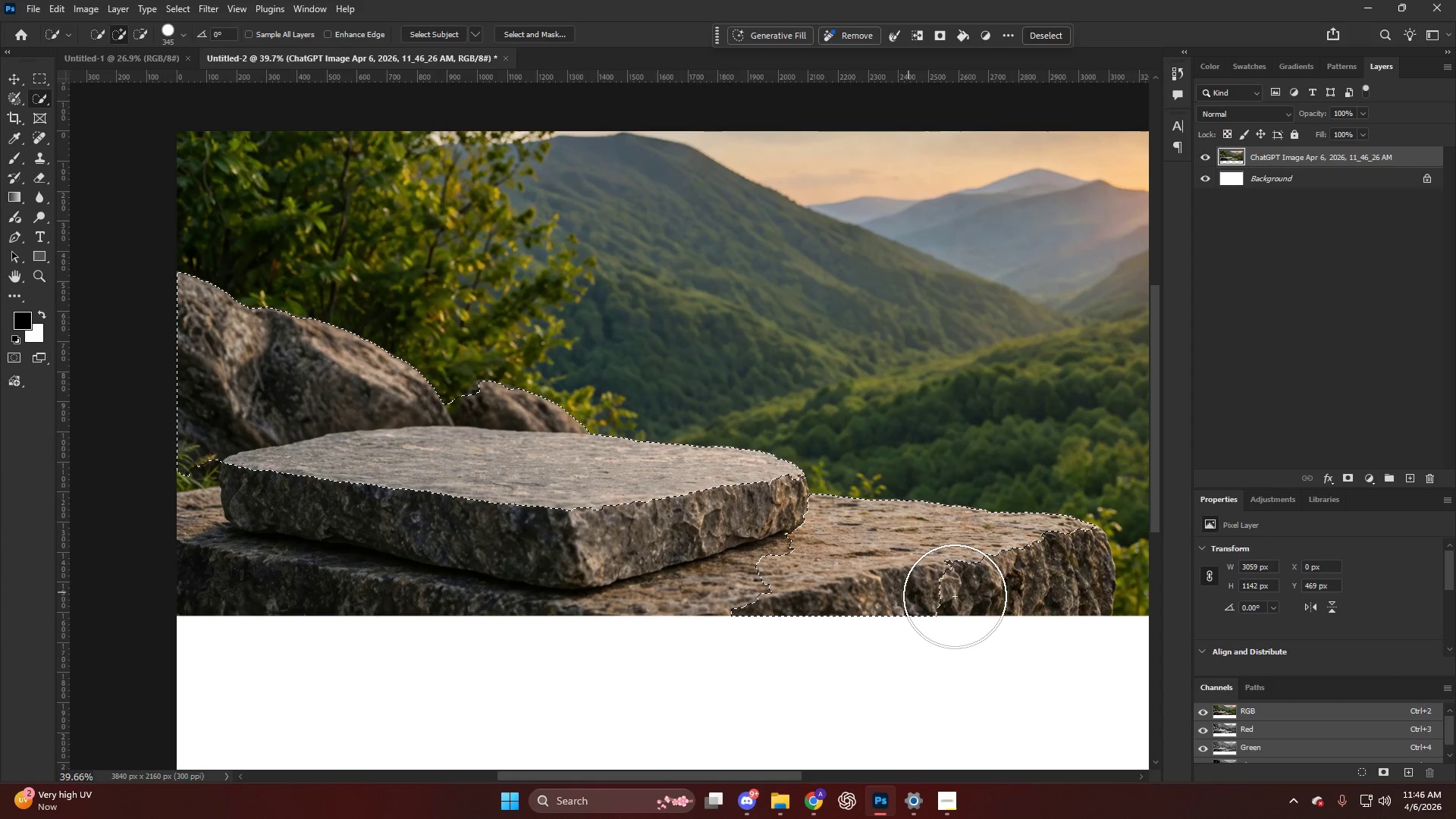 
scroll: coordinate [915, 597], scroll_direction: up, amount: 9.0
 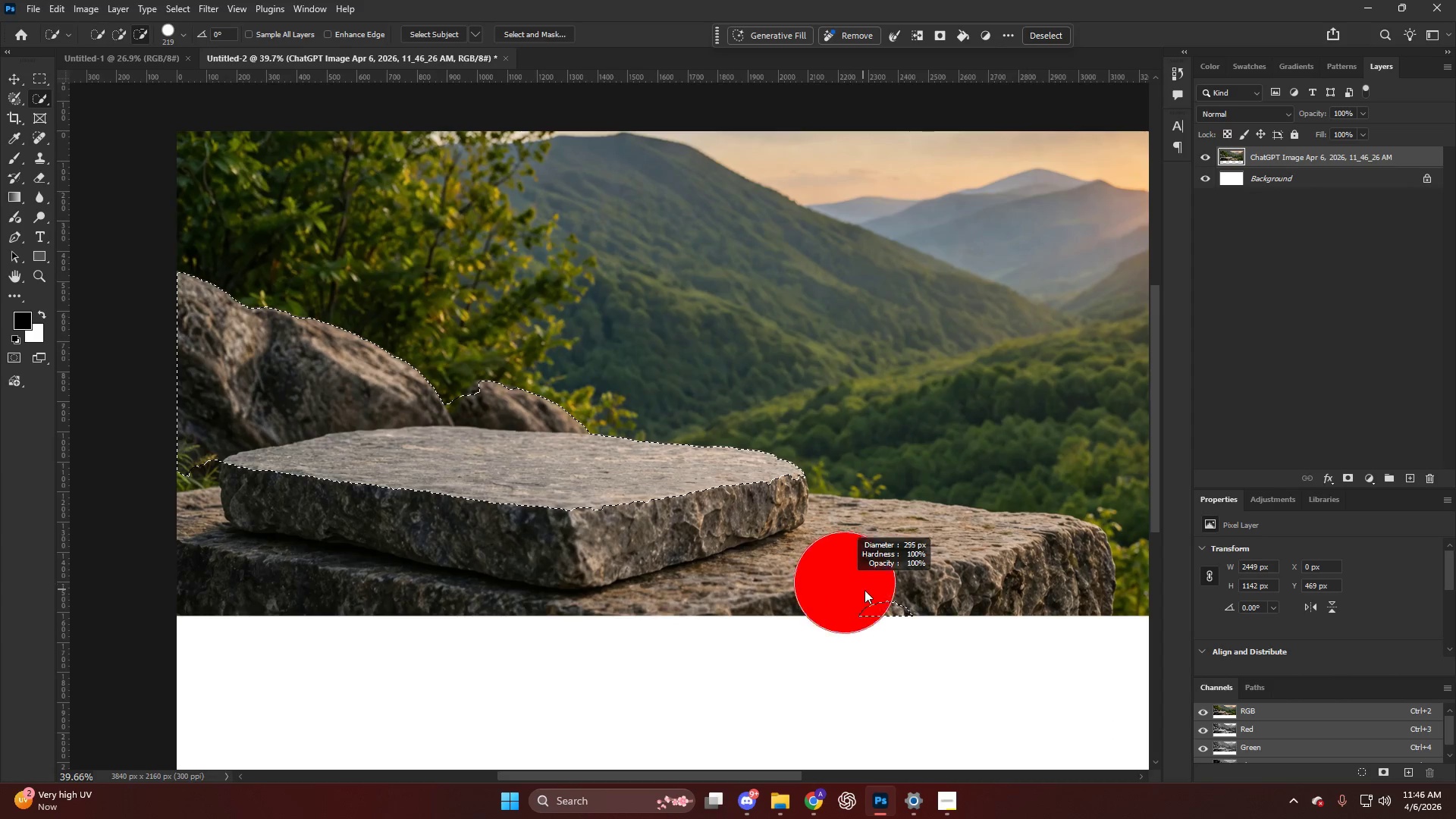 
left_click([959, 597])
 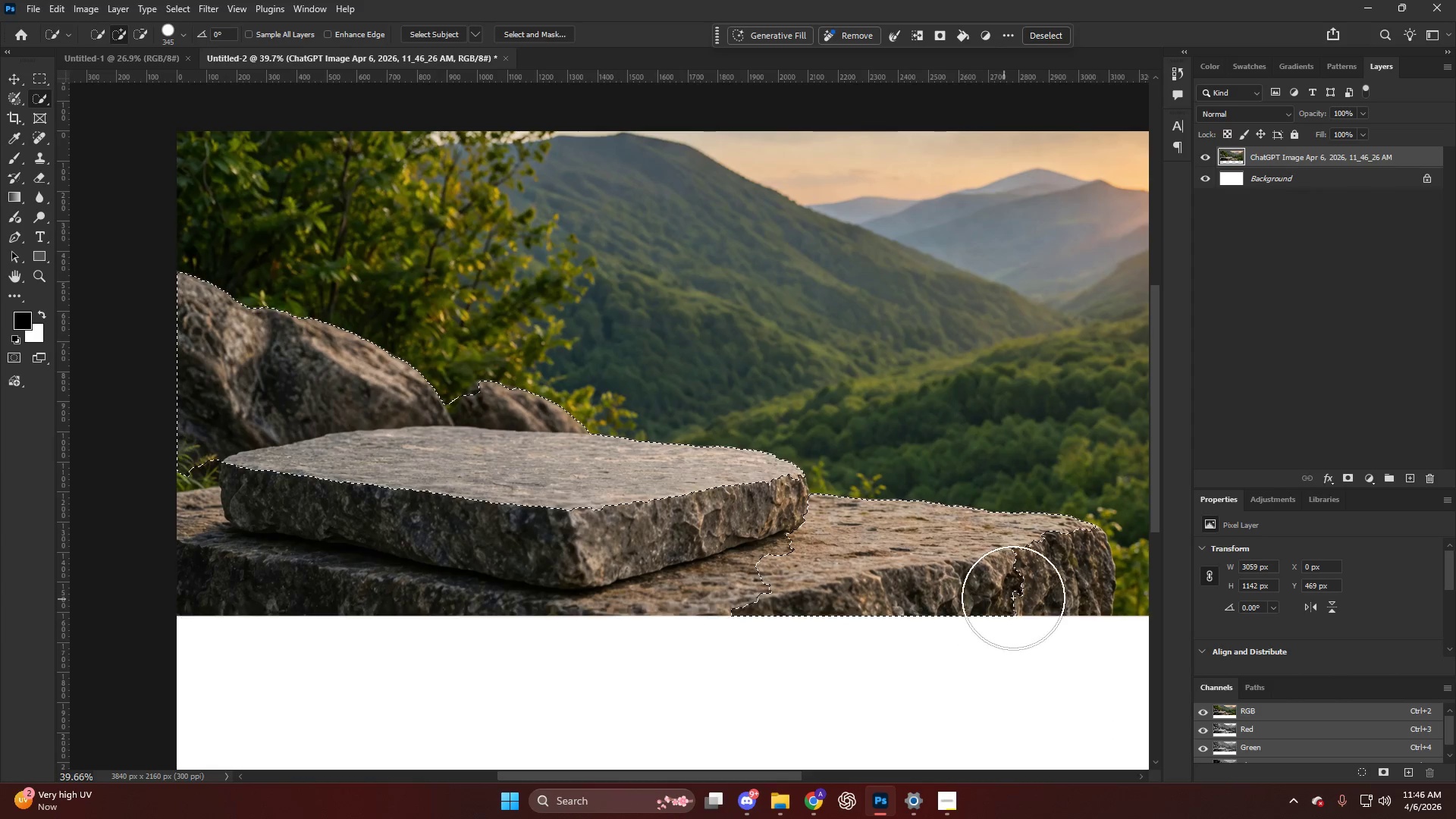 
left_click([1055, 585])
 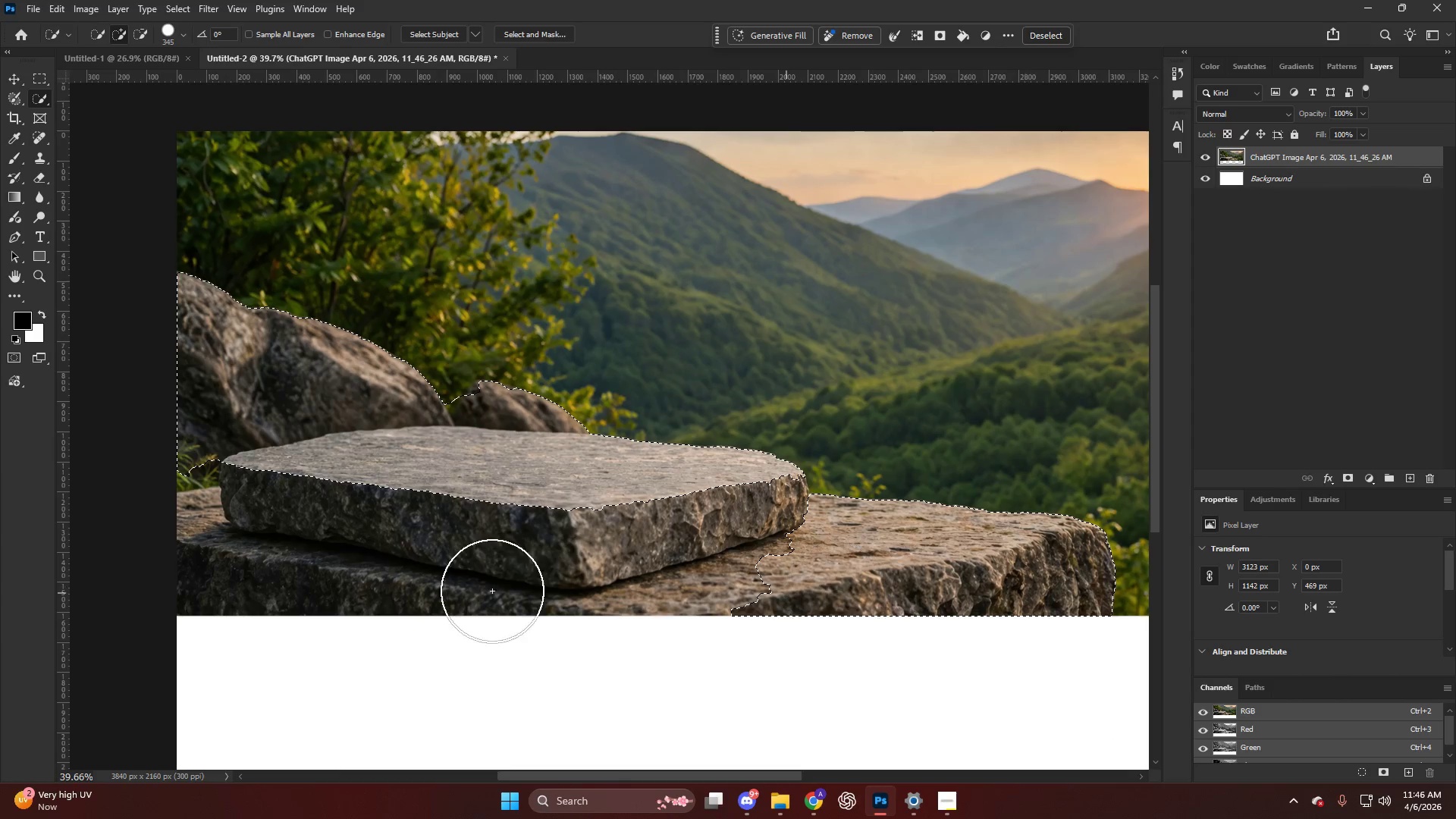 
left_click([390, 570])
 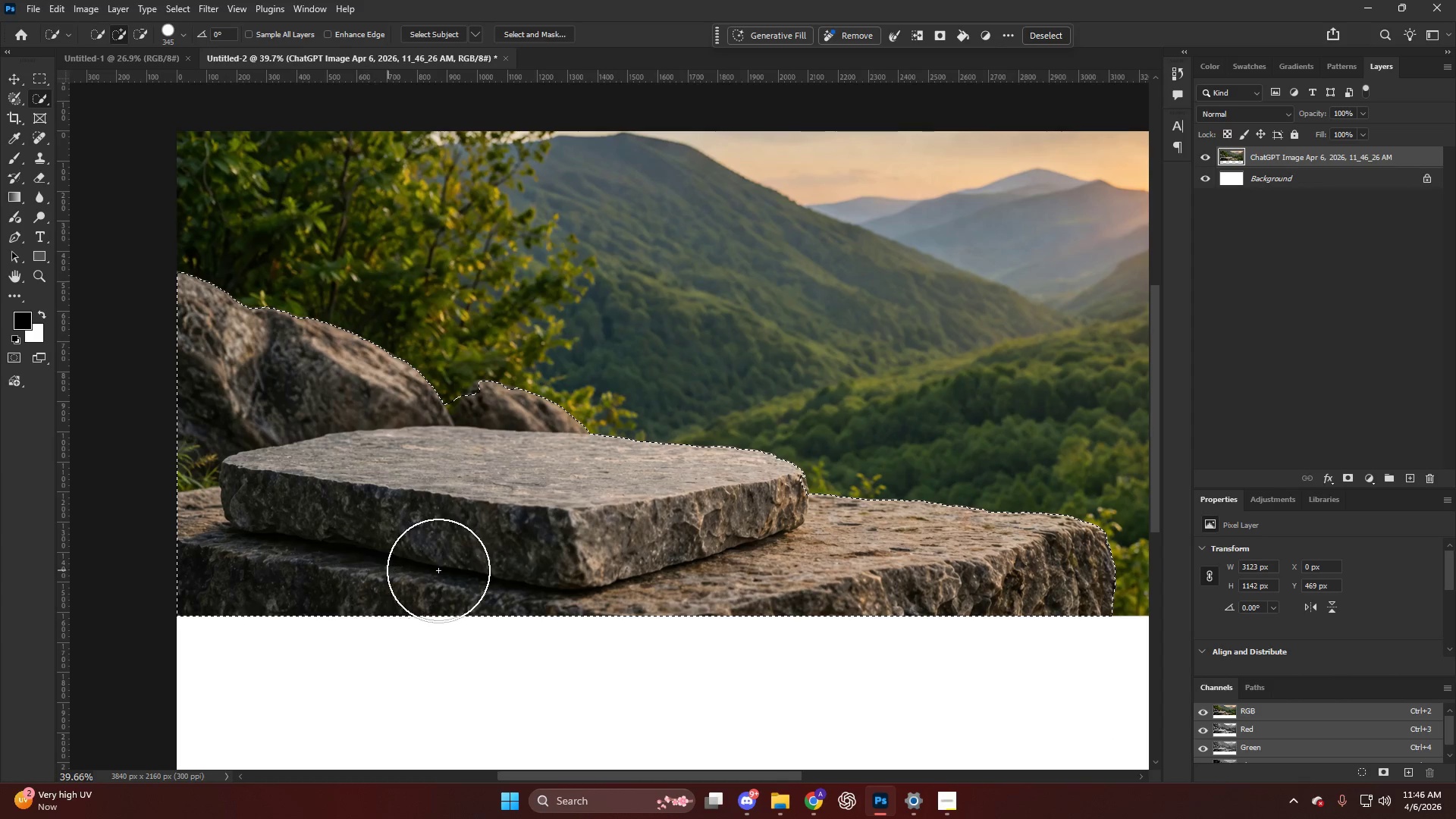 
type(qqq)
 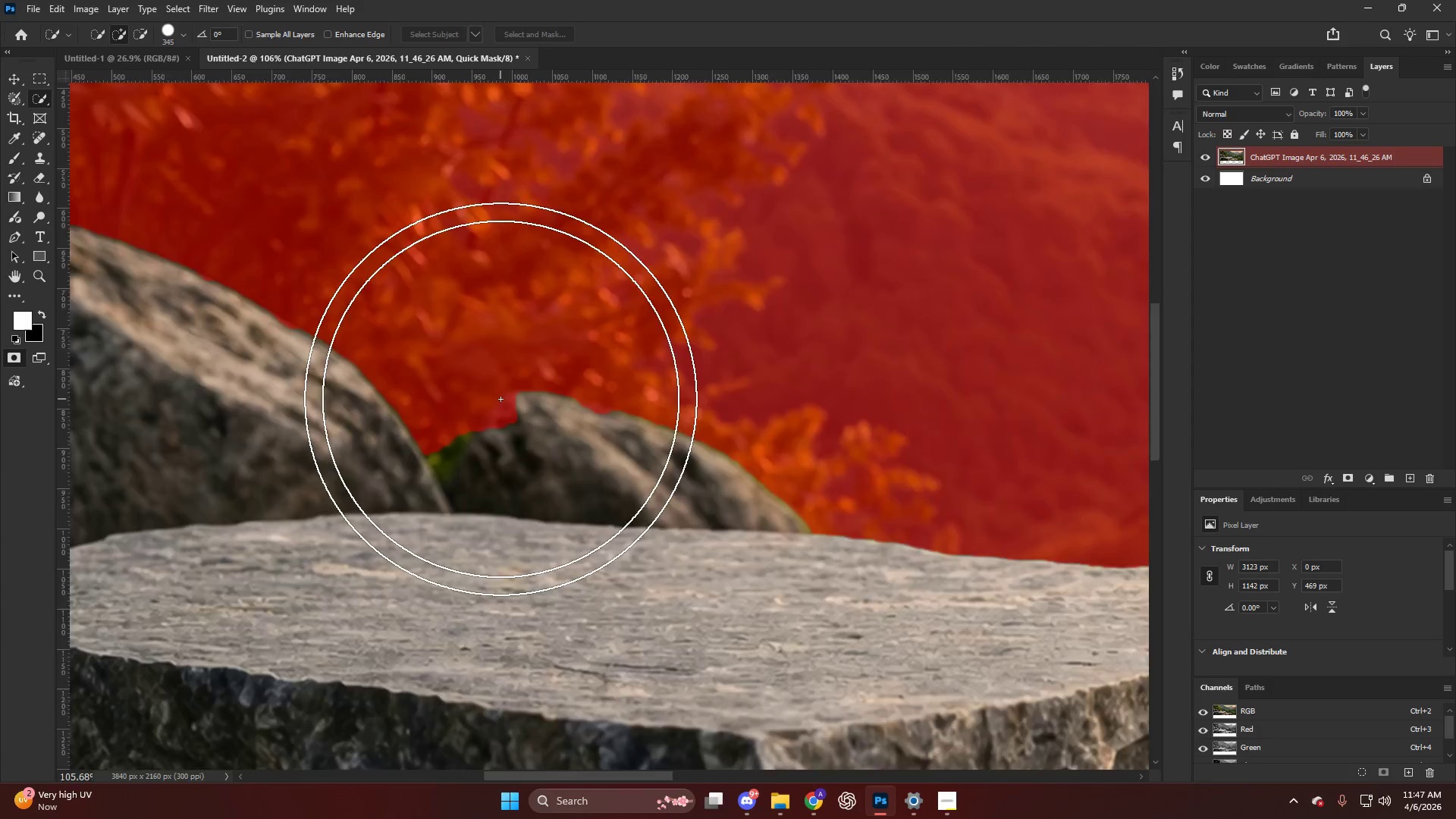 
hold_key(key=AltLeft, duration=0.61)
scroll: coordinate [535, 352], scroll_direction: up, amount: 9.0
 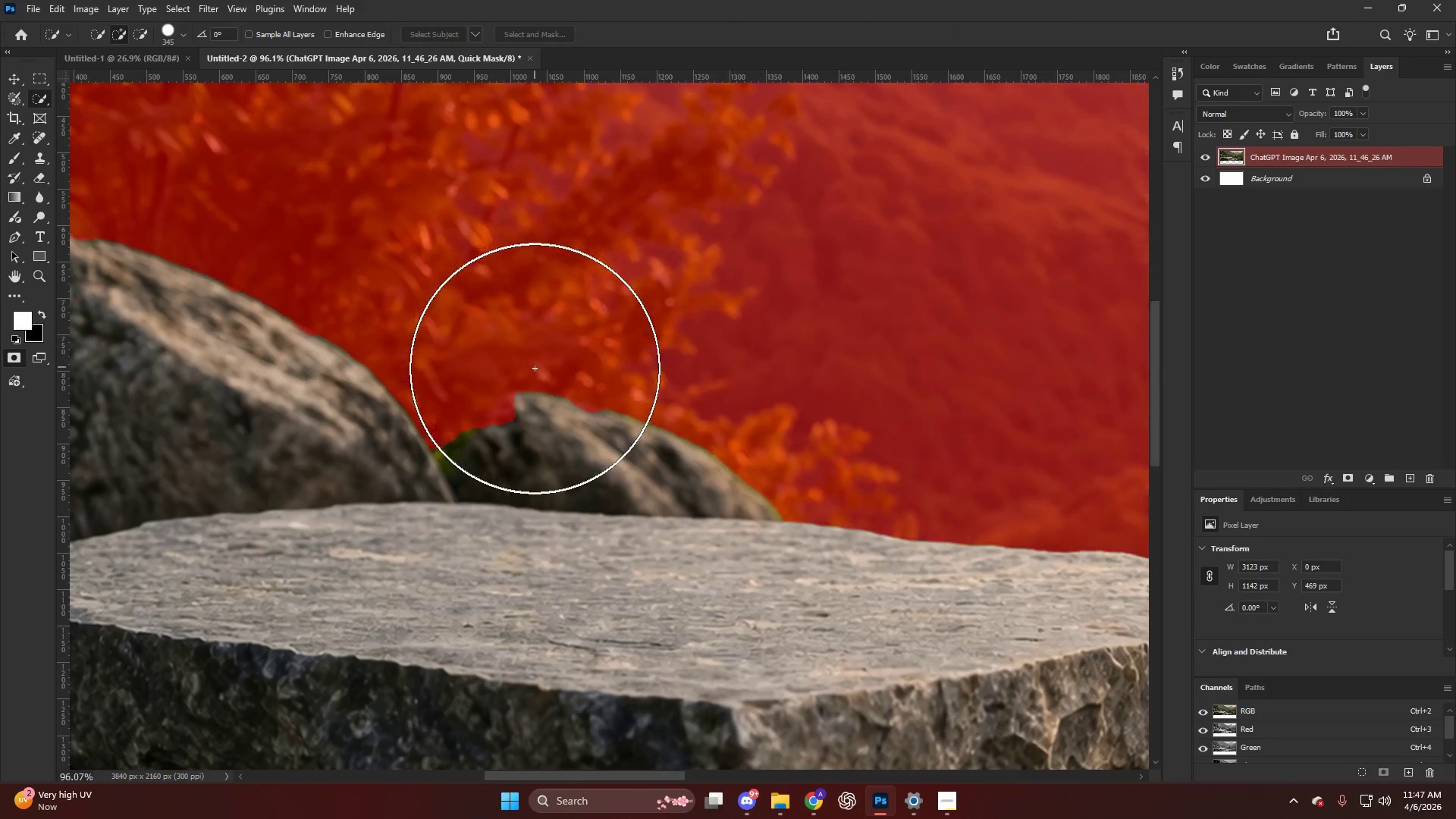 
hold_key(key=AltLeft, duration=0.5)
 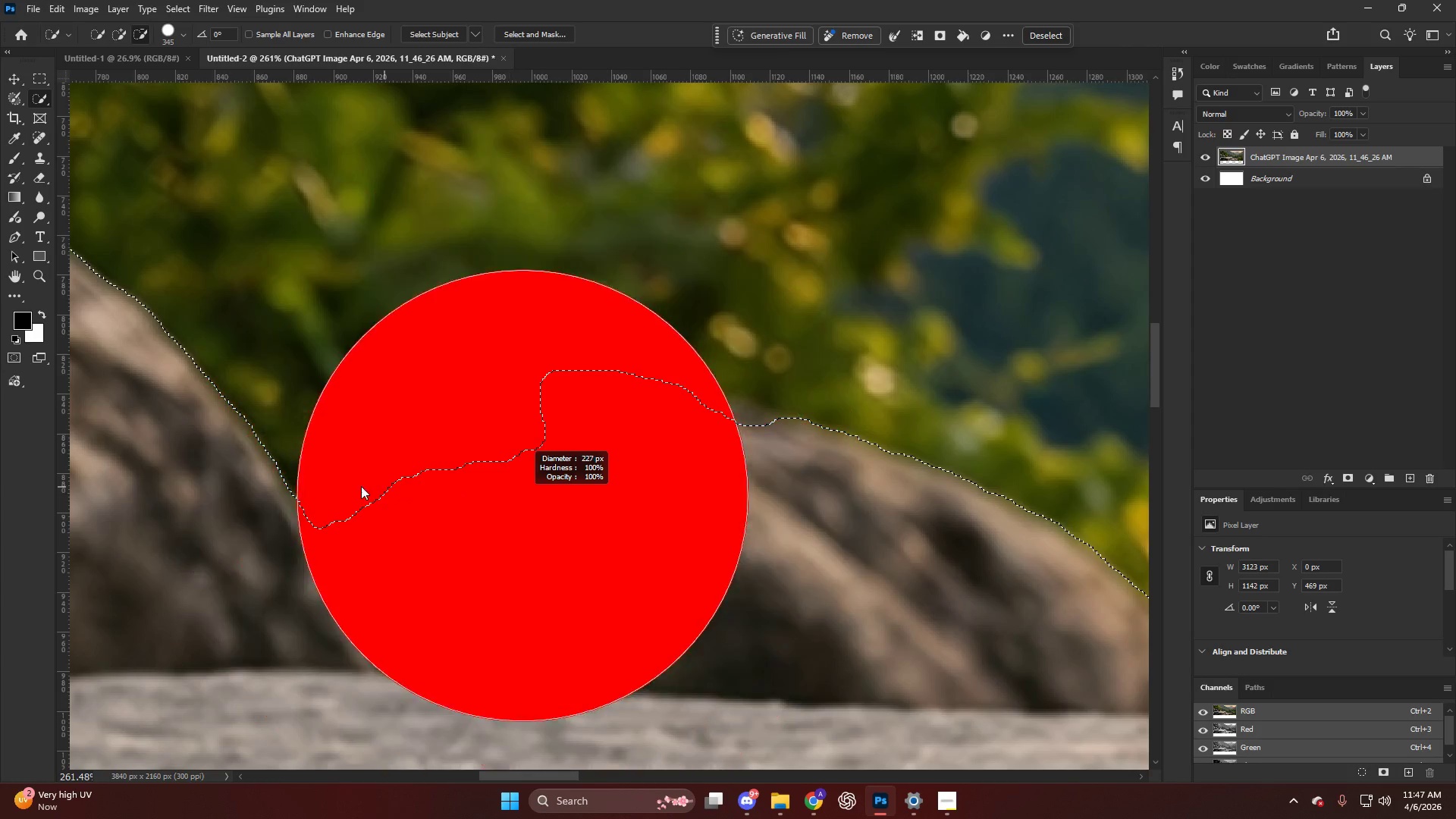 
key(Q)
 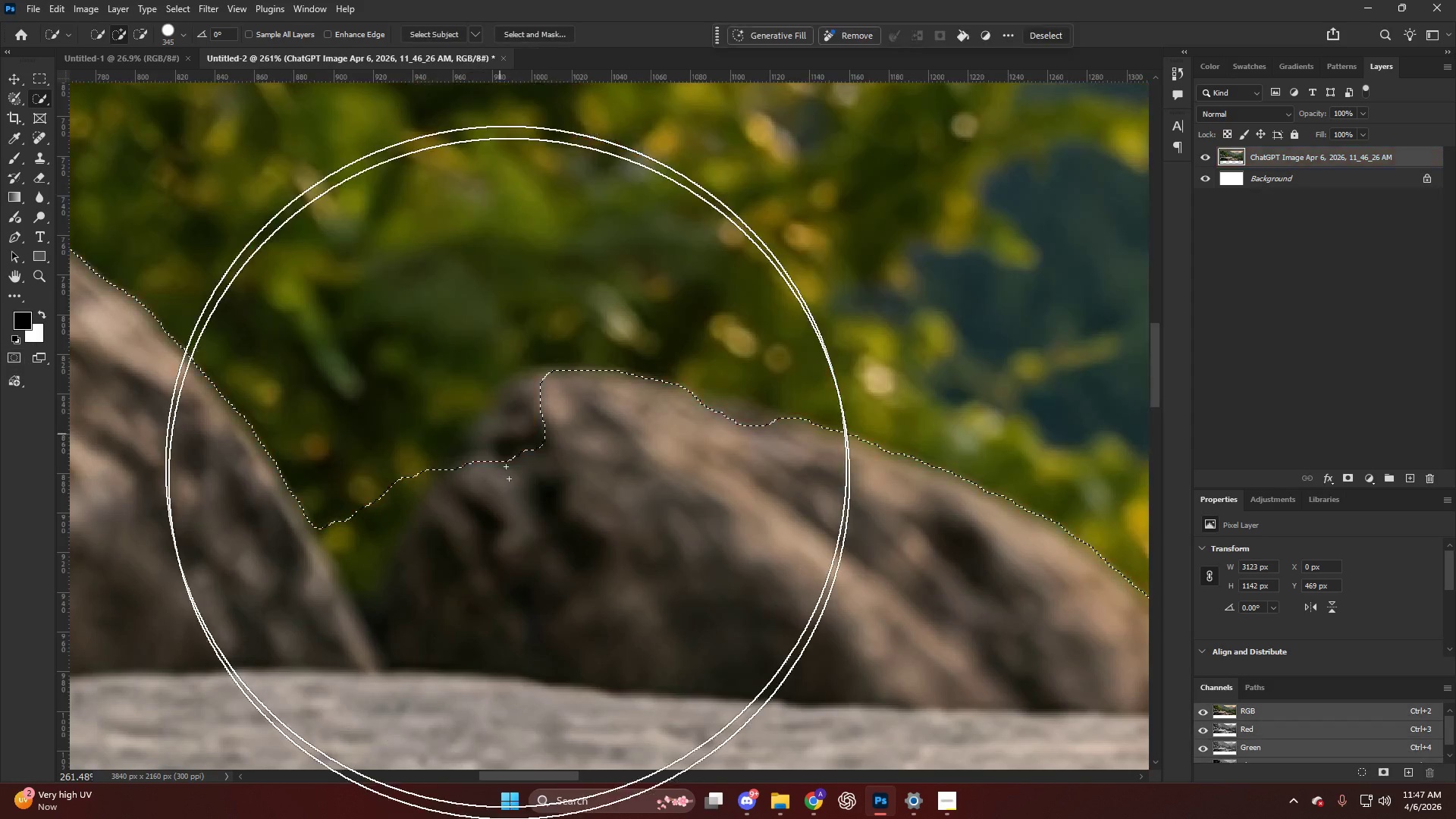 
hold_key(key=AltLeft, duration=1.09)
 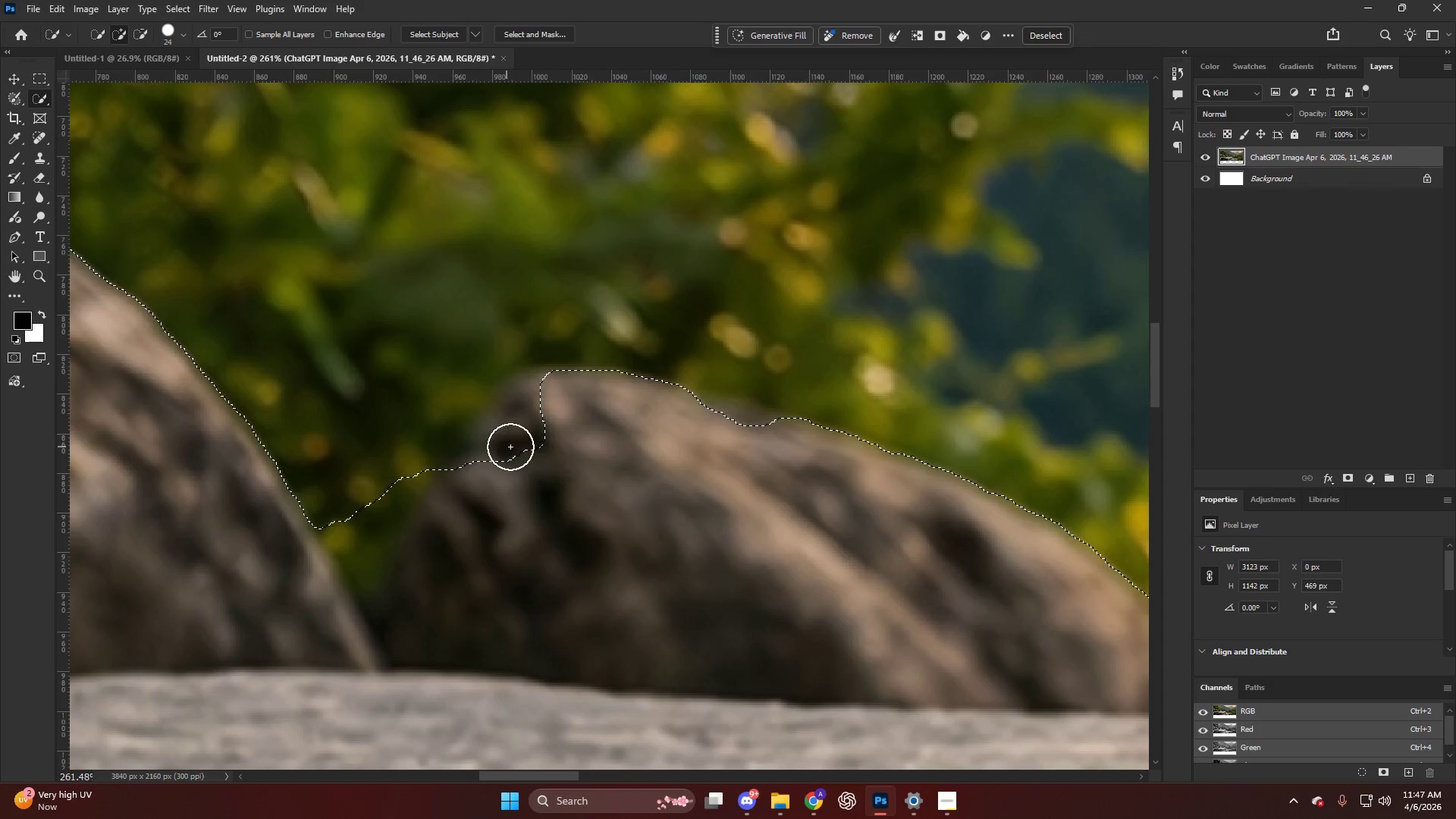 
scroll: coordinate [497, 413], scroll_direction: up, amount: 11.0
 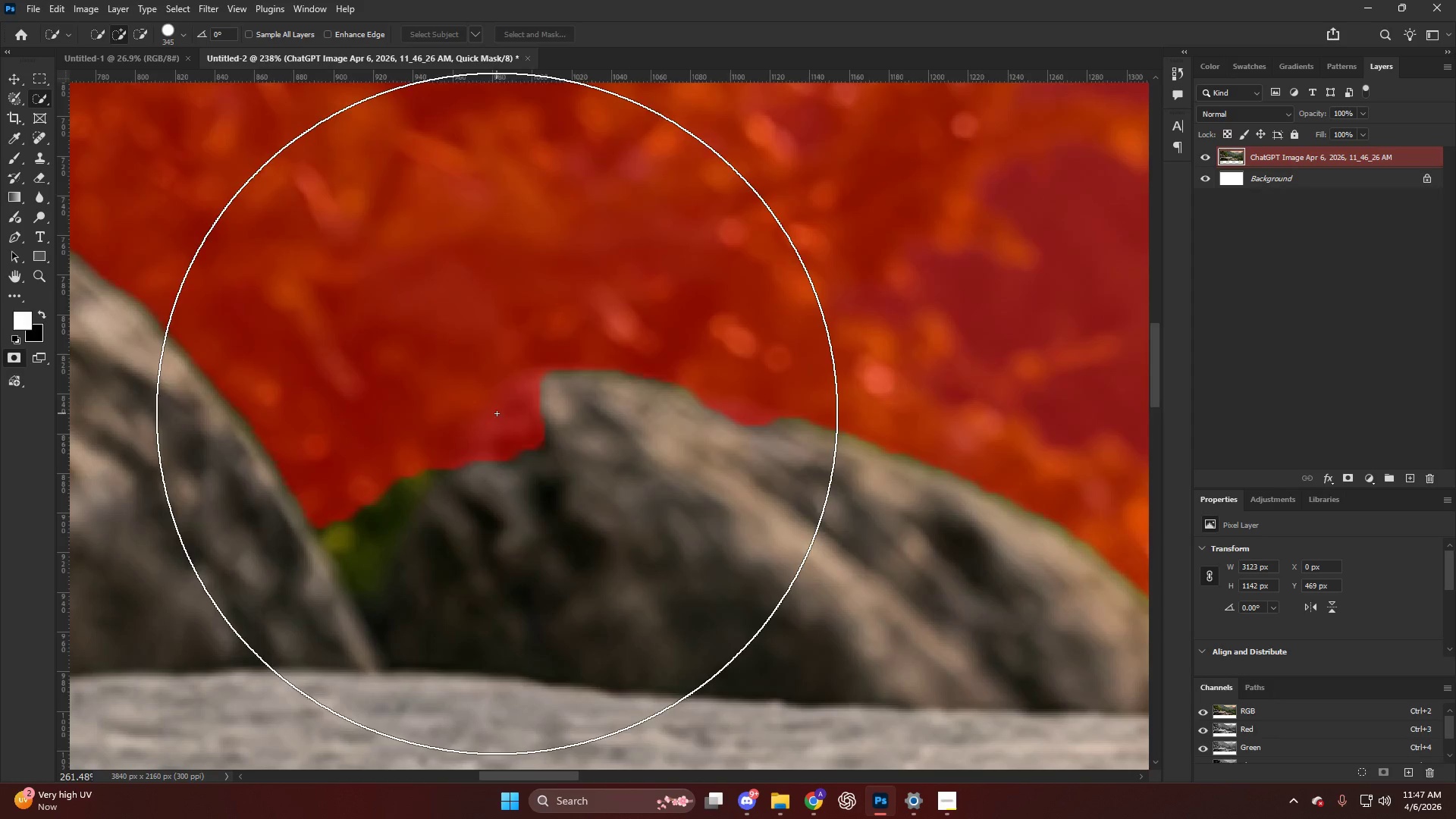 
key(Q)
 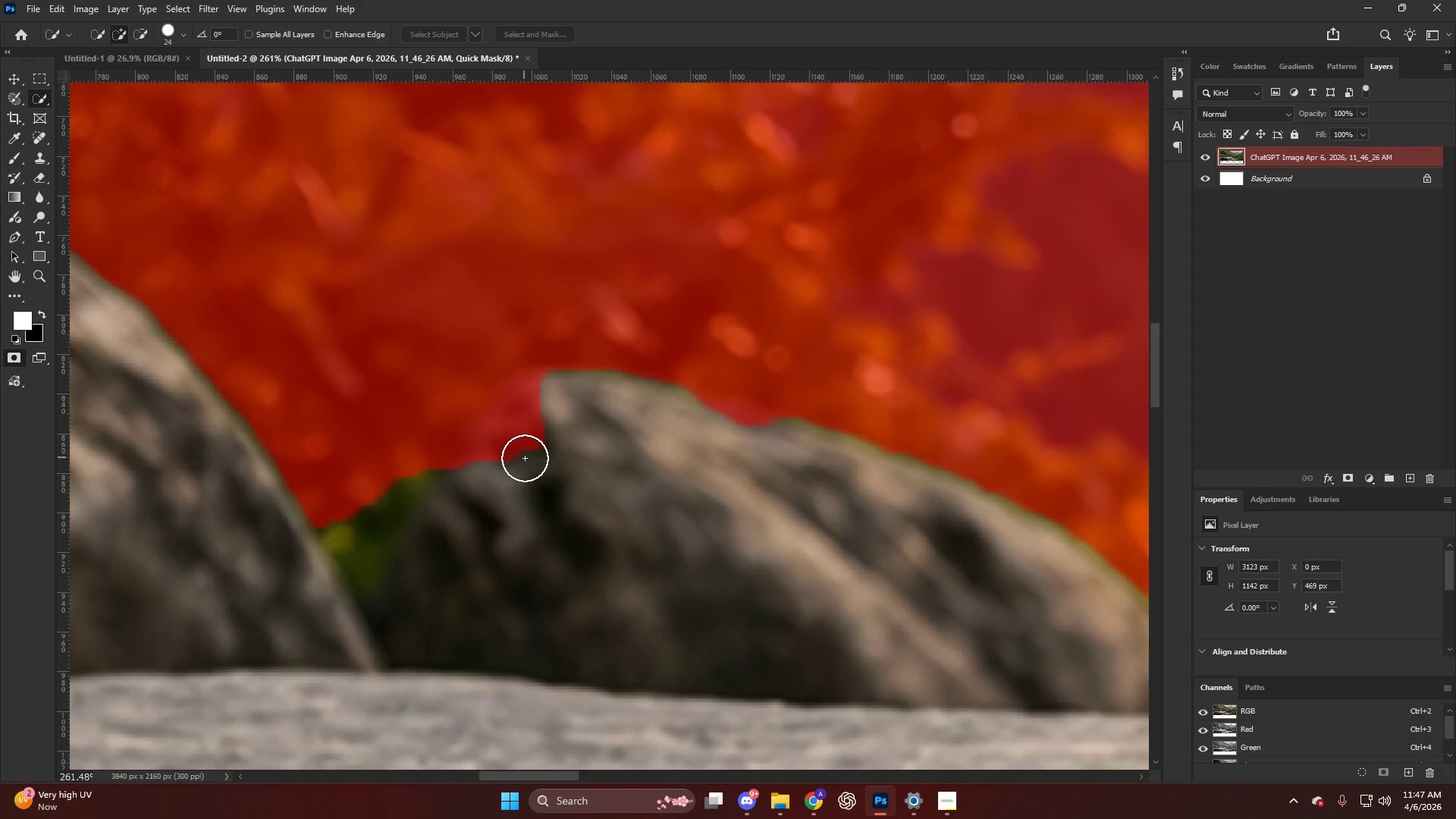 
key(Alt+AltLeft)
 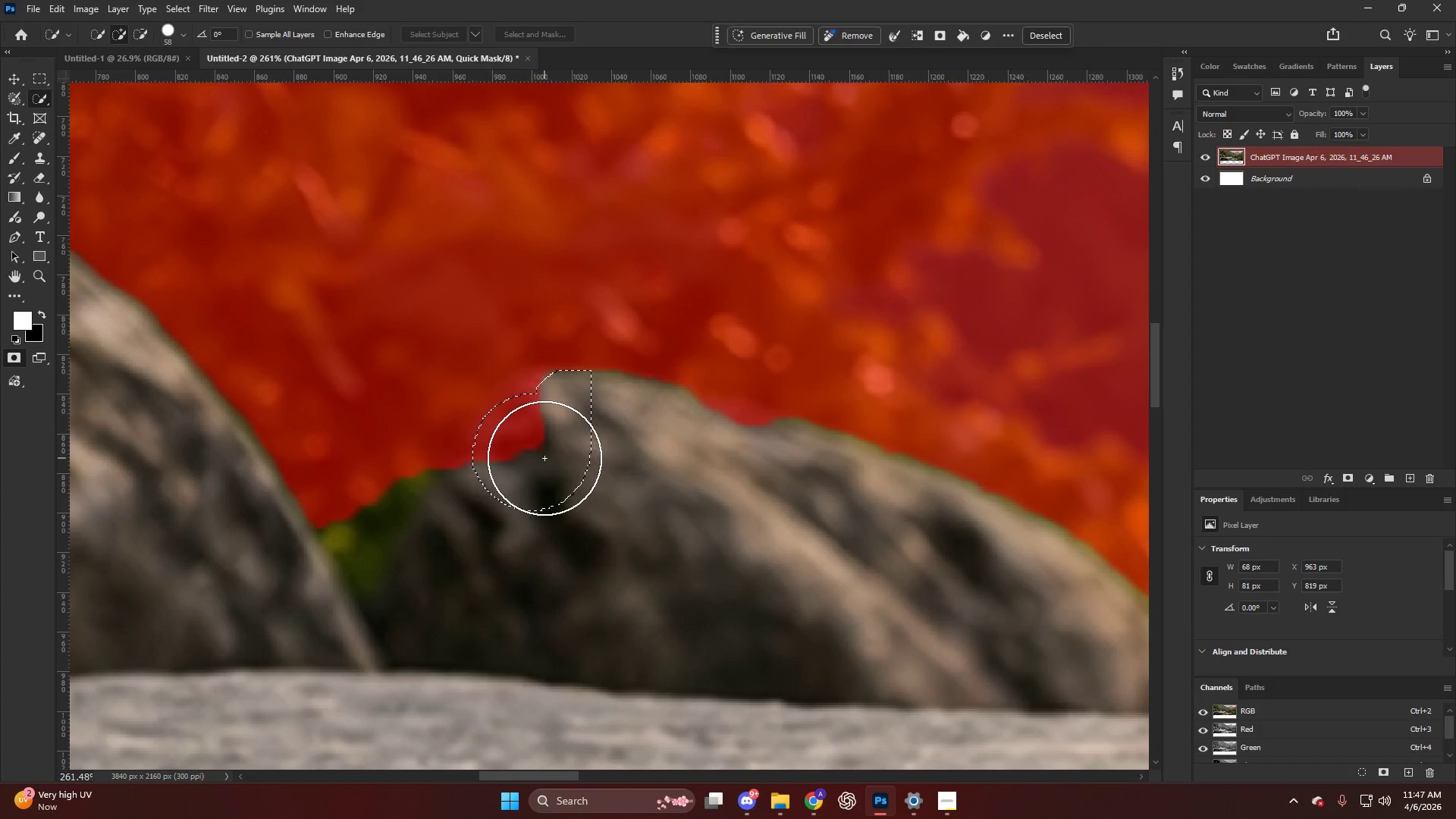 
key(Control+ControlLeft)
 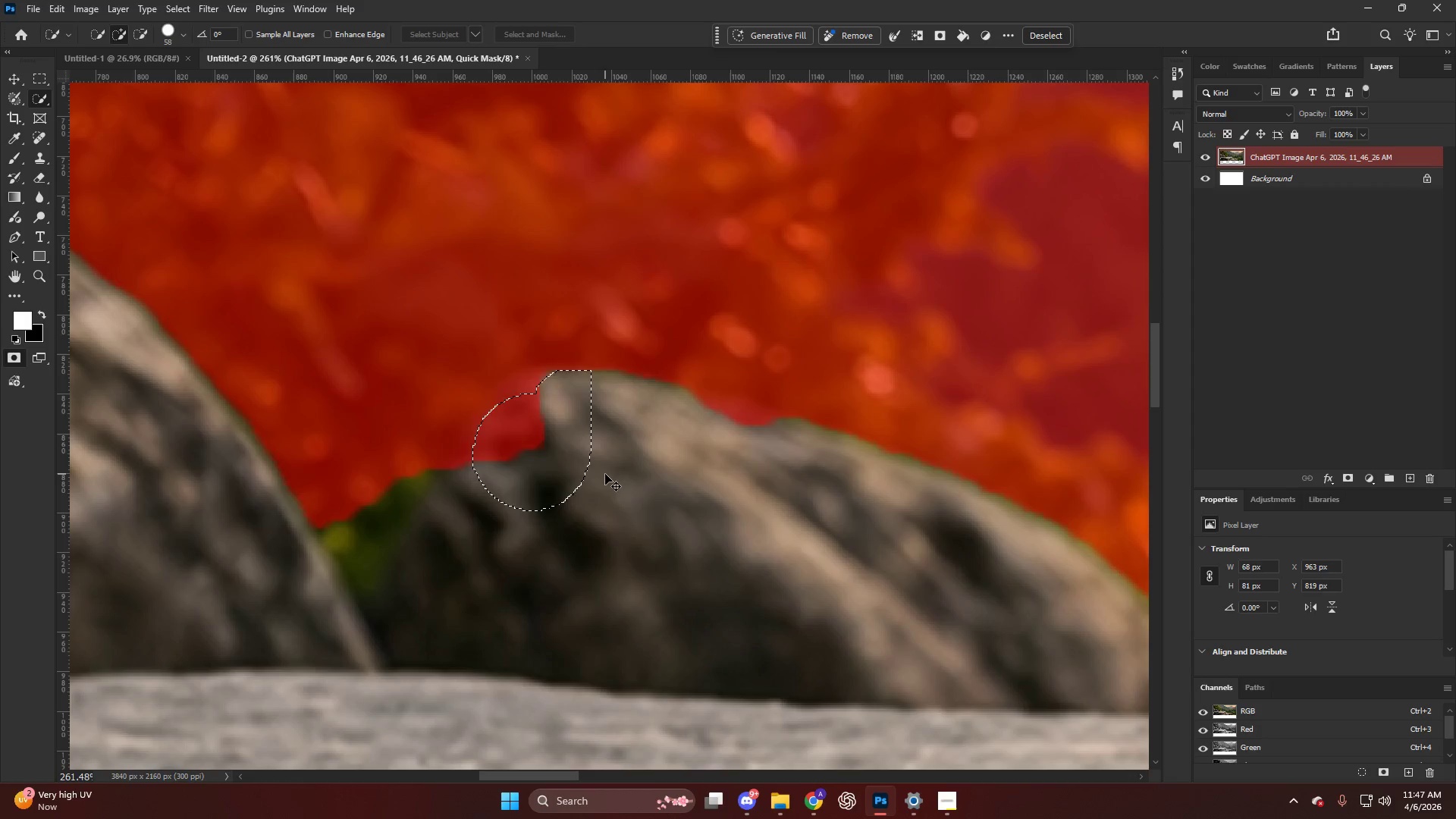 
key(Control+Z)
 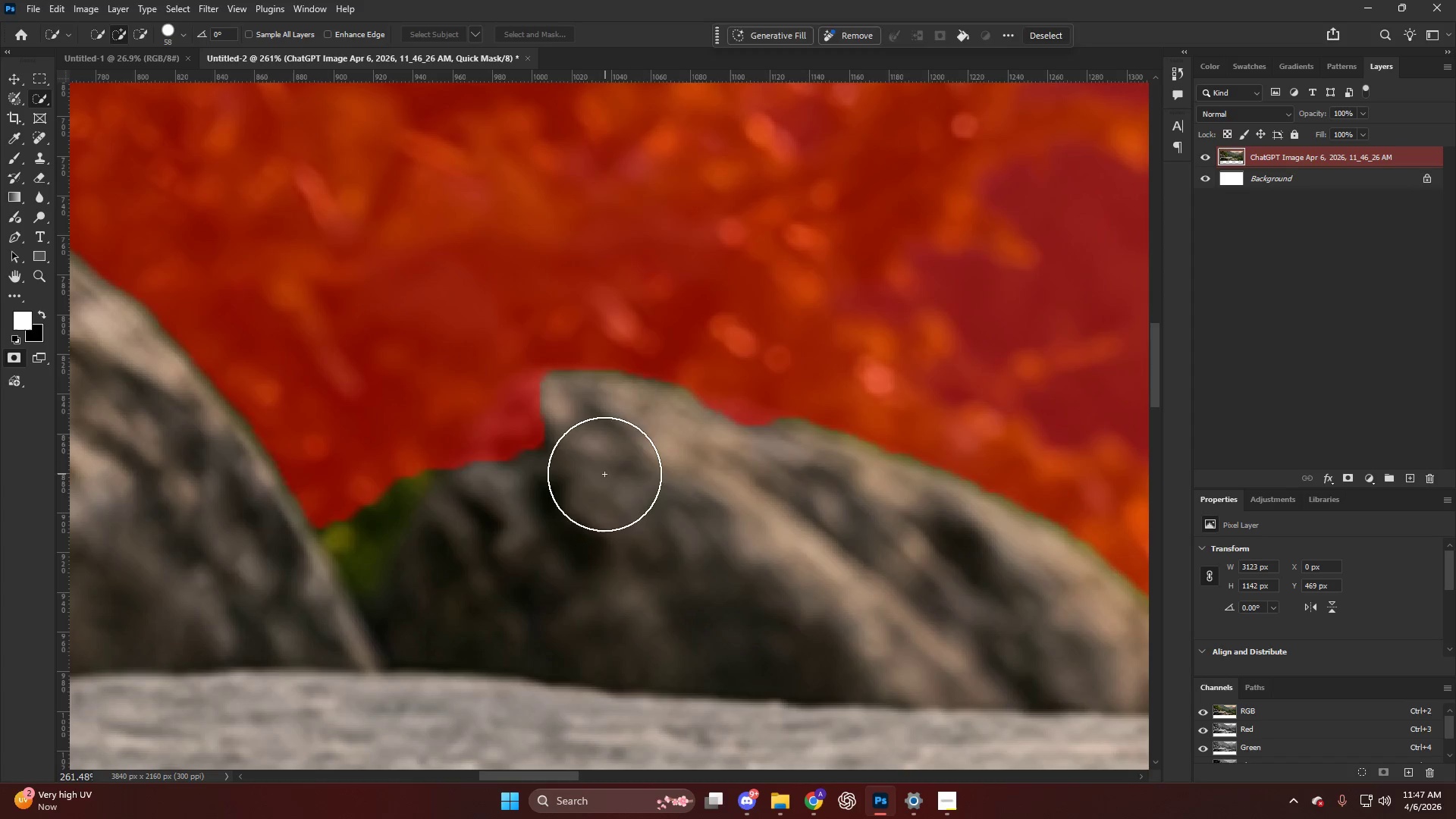 
key(Q)
 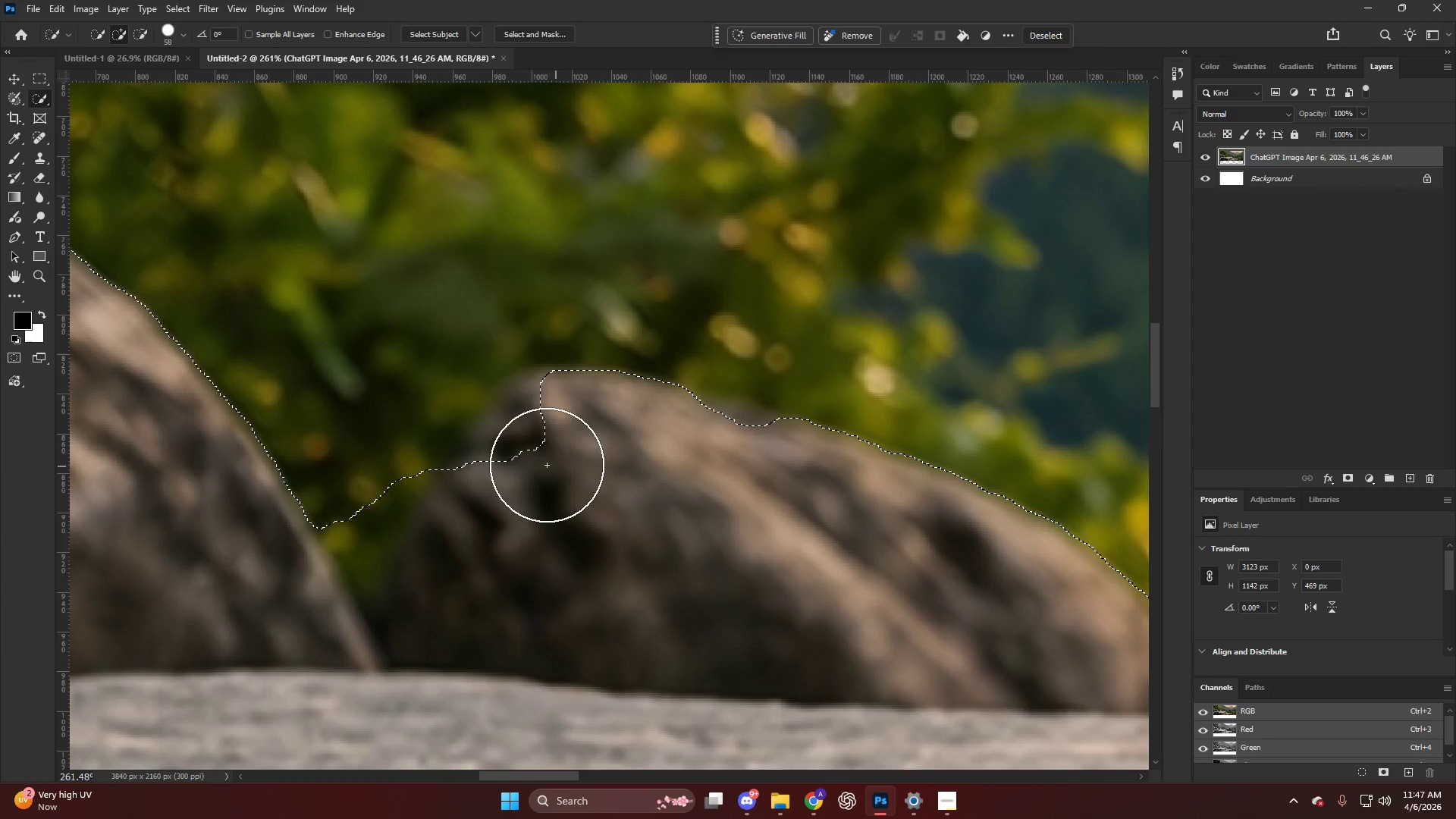 
left_click([547, 463])
 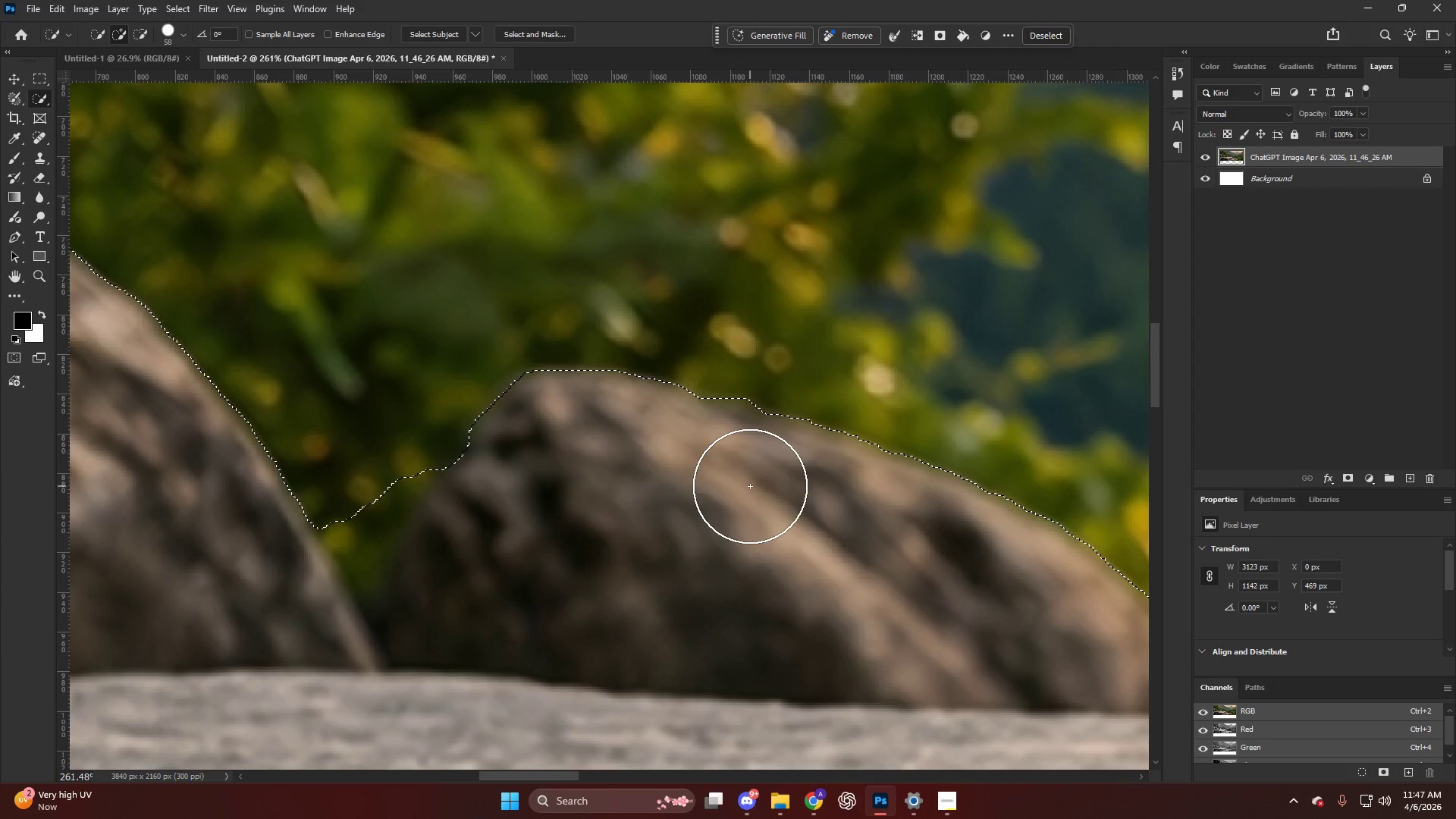 
key(Q)
 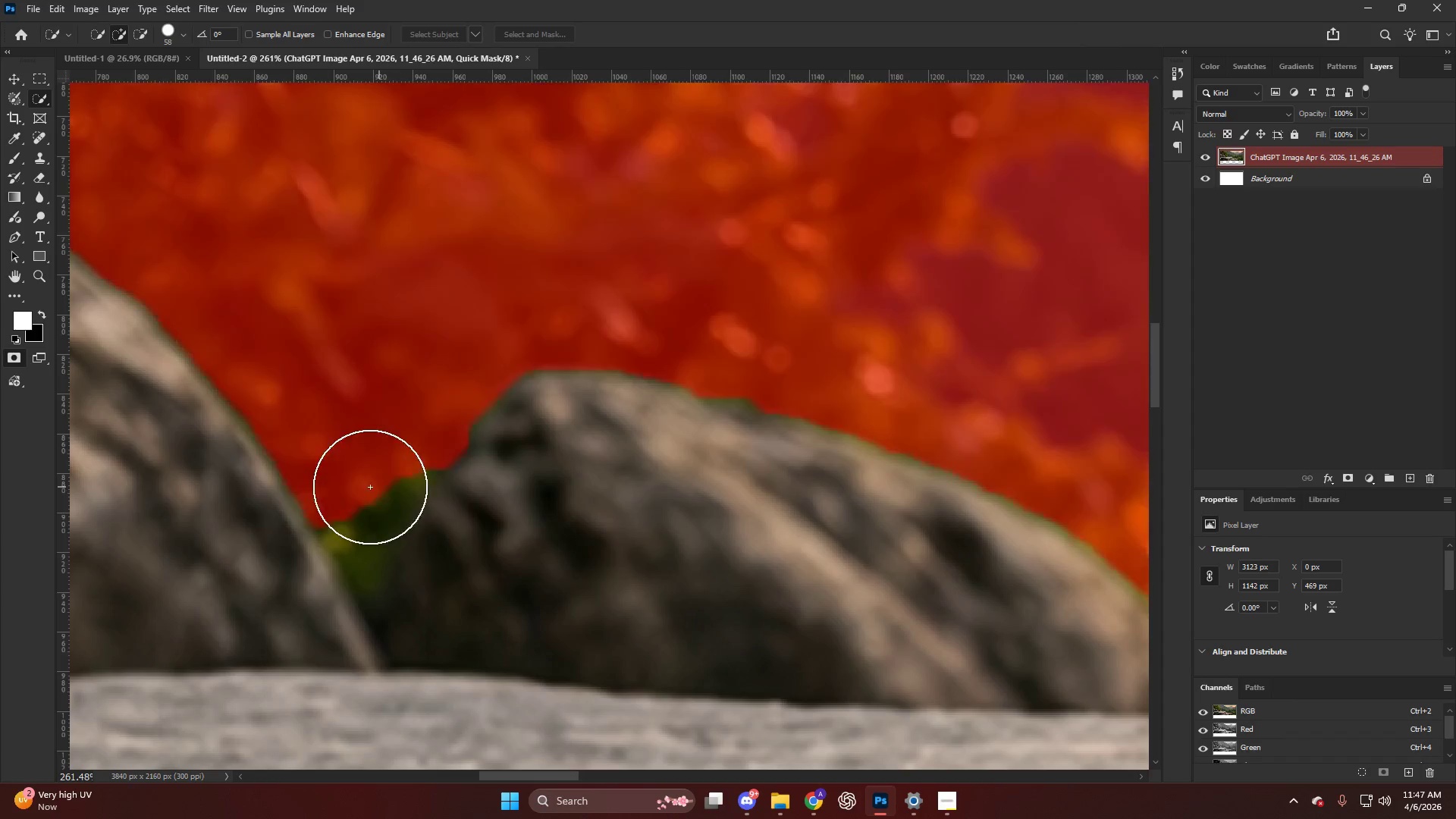 
hold_key(key=AltLeft, duration=0.47)
scroll: coordinate [318, 475], scroll_direction: up, amount: 8.0
 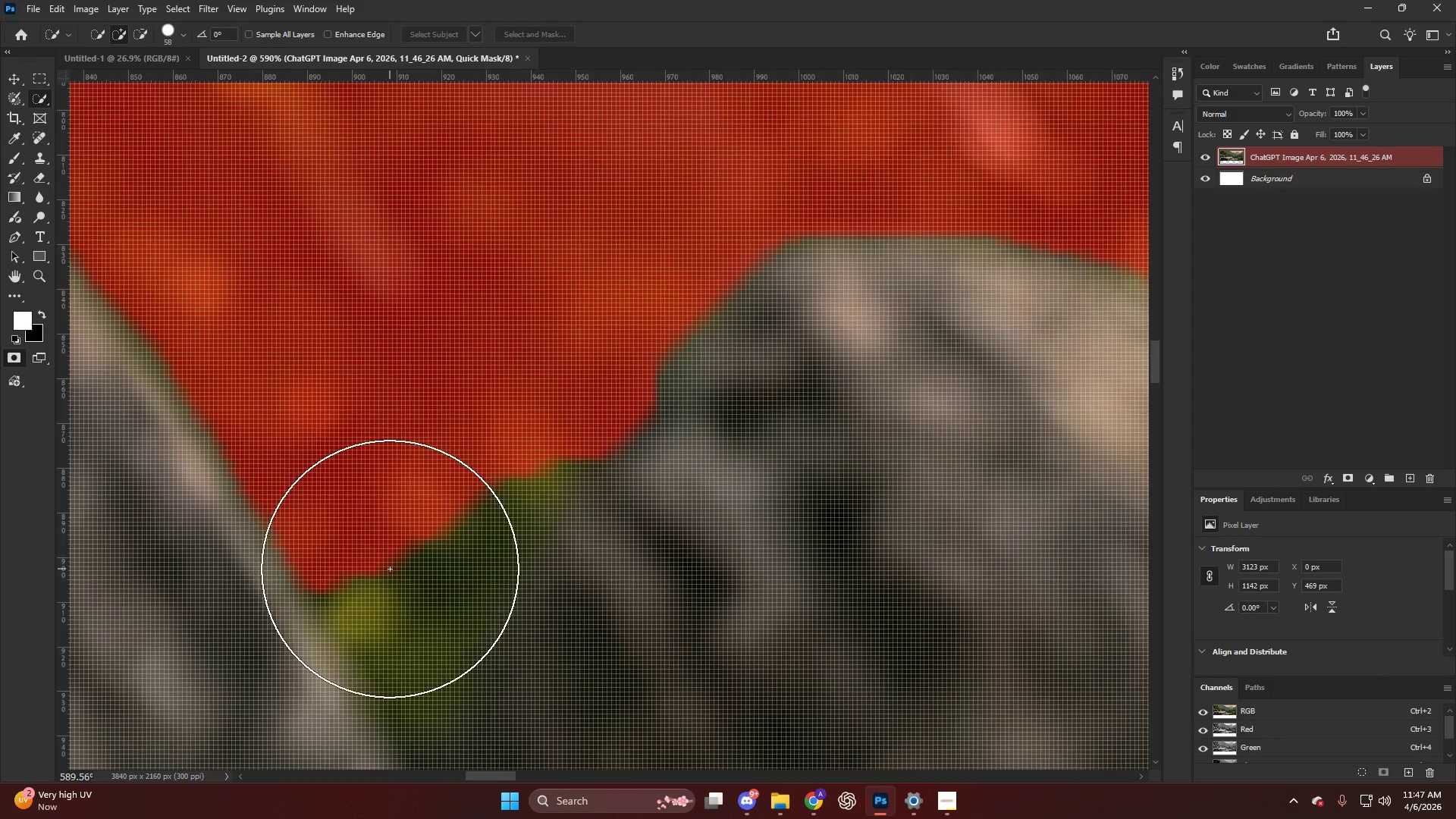 
key(E)
 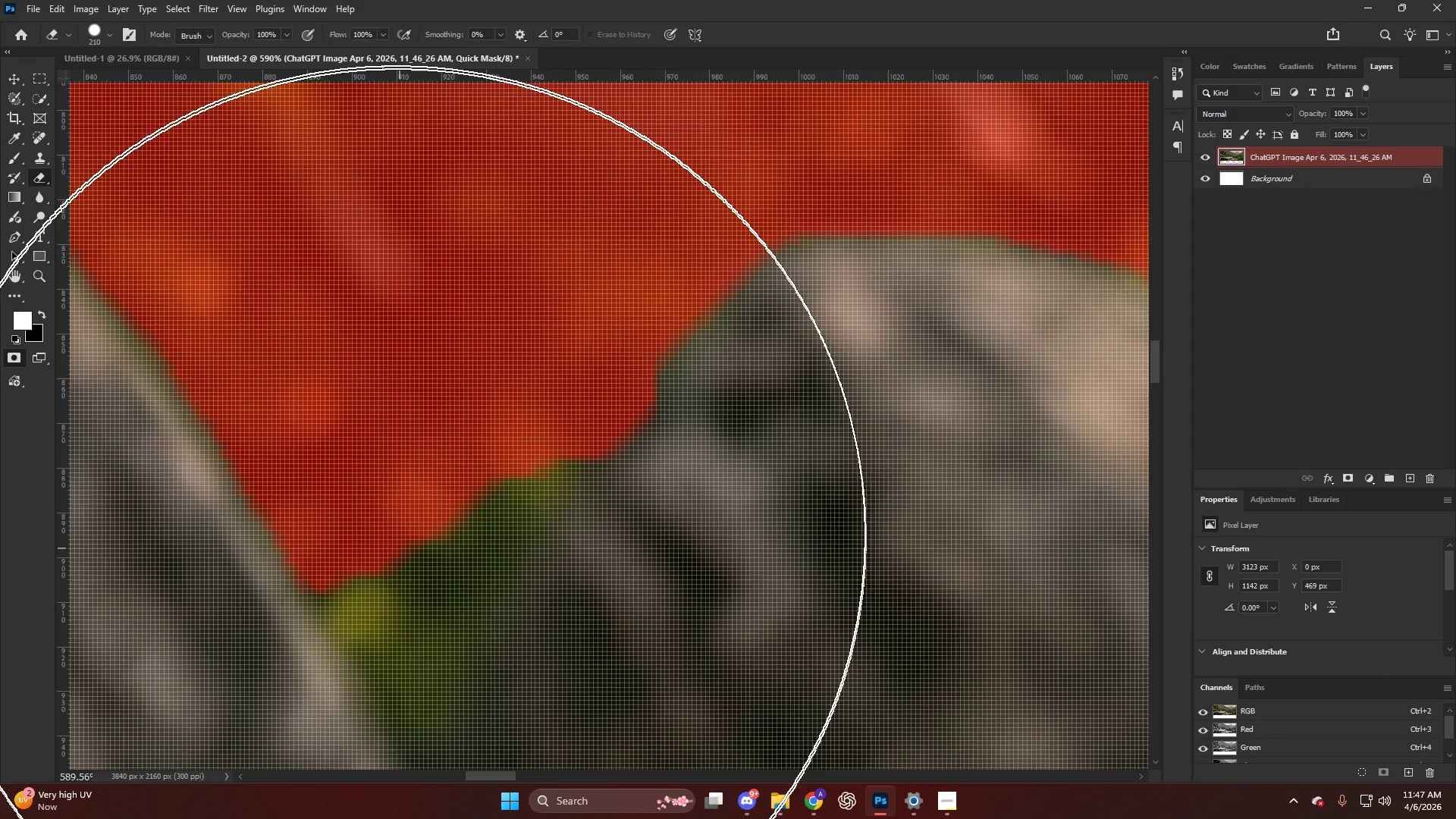 
hold_key(key=AltLeft, duration=1.66)
scroll: coordinate [336, 487], scroll_direction: down, amount: 4.0
 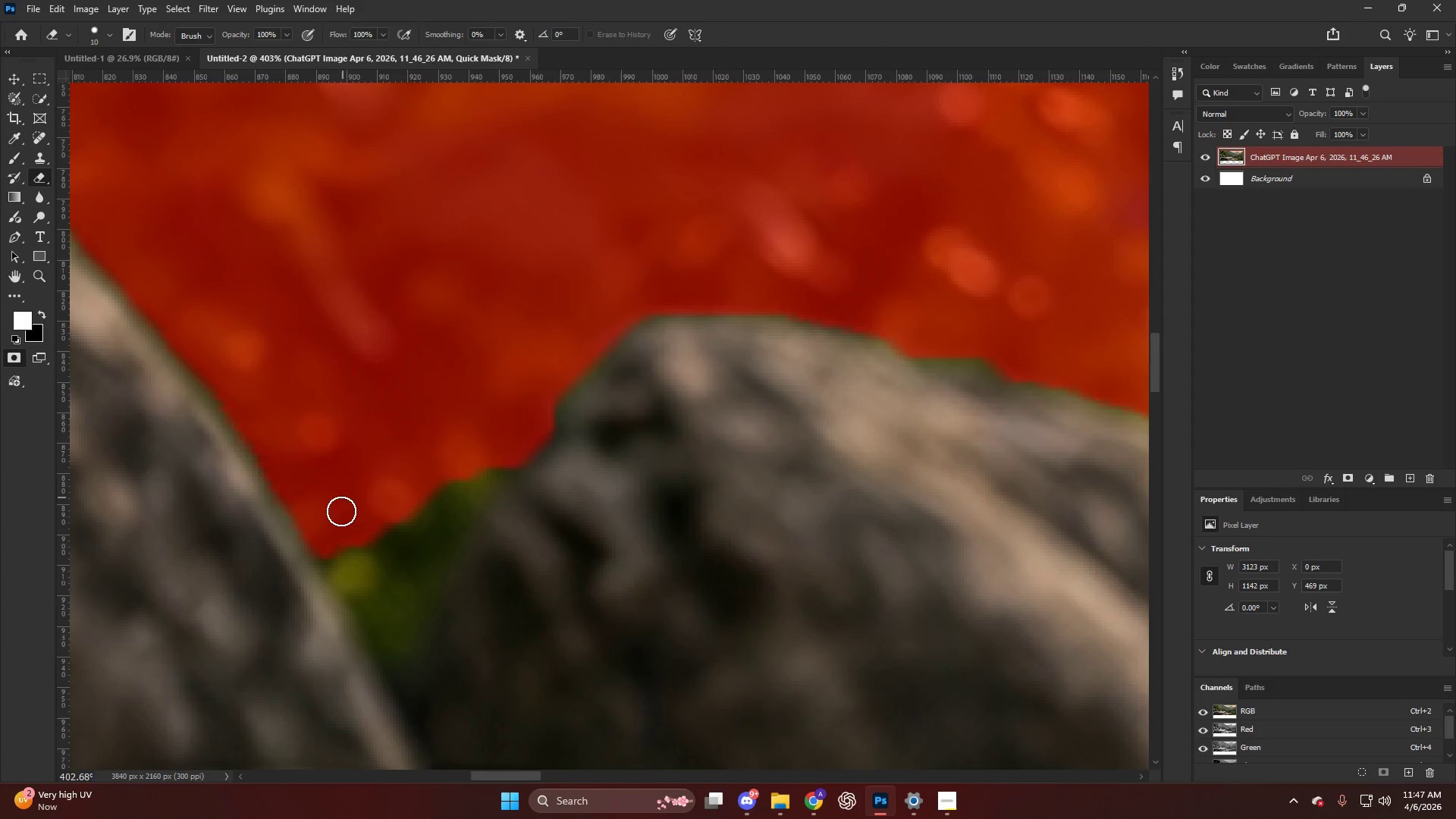 
key(X)
 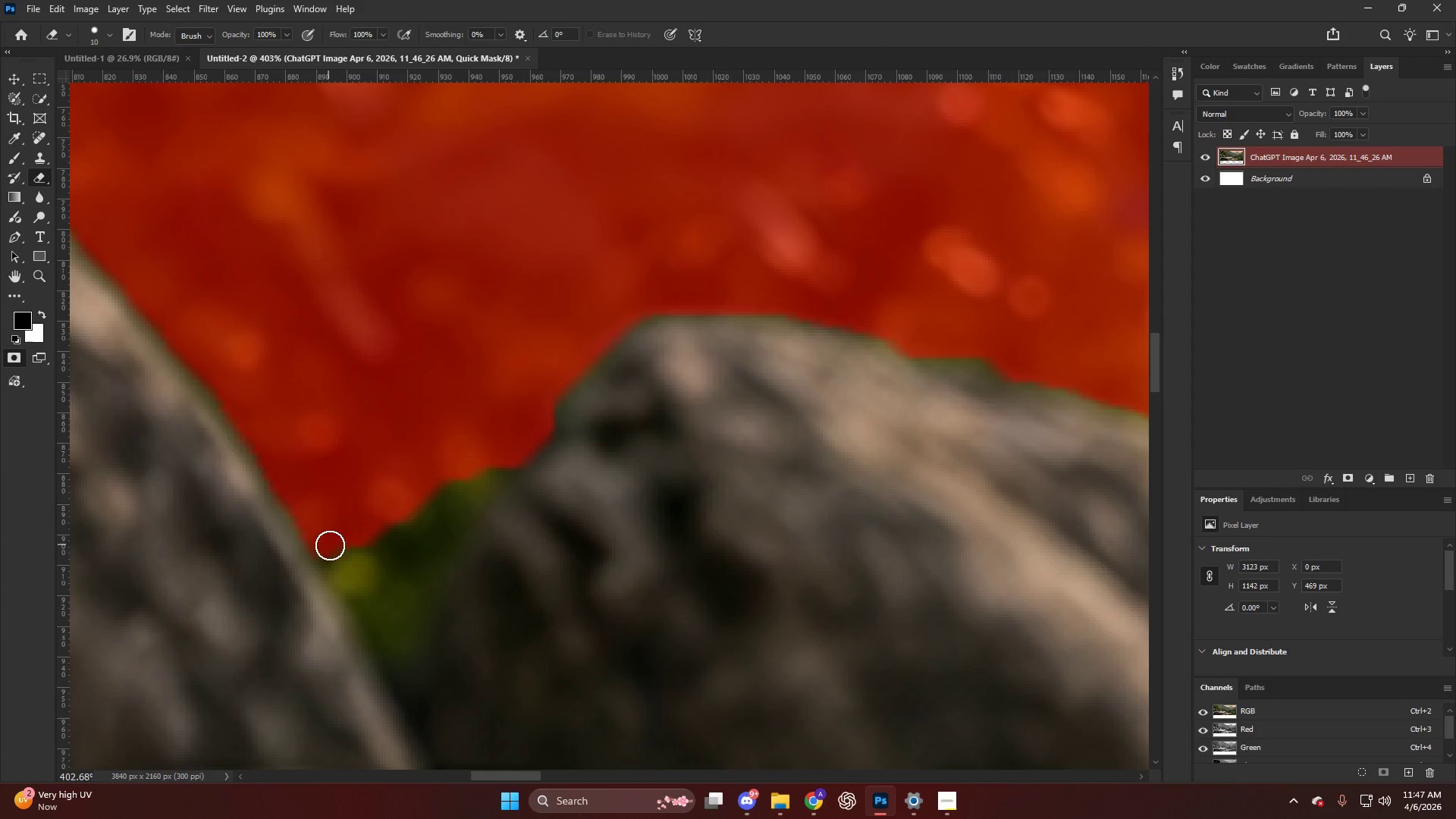 
left_click_drag(start_coordinate=[331, 547], to_coordinate=[348, 585])
 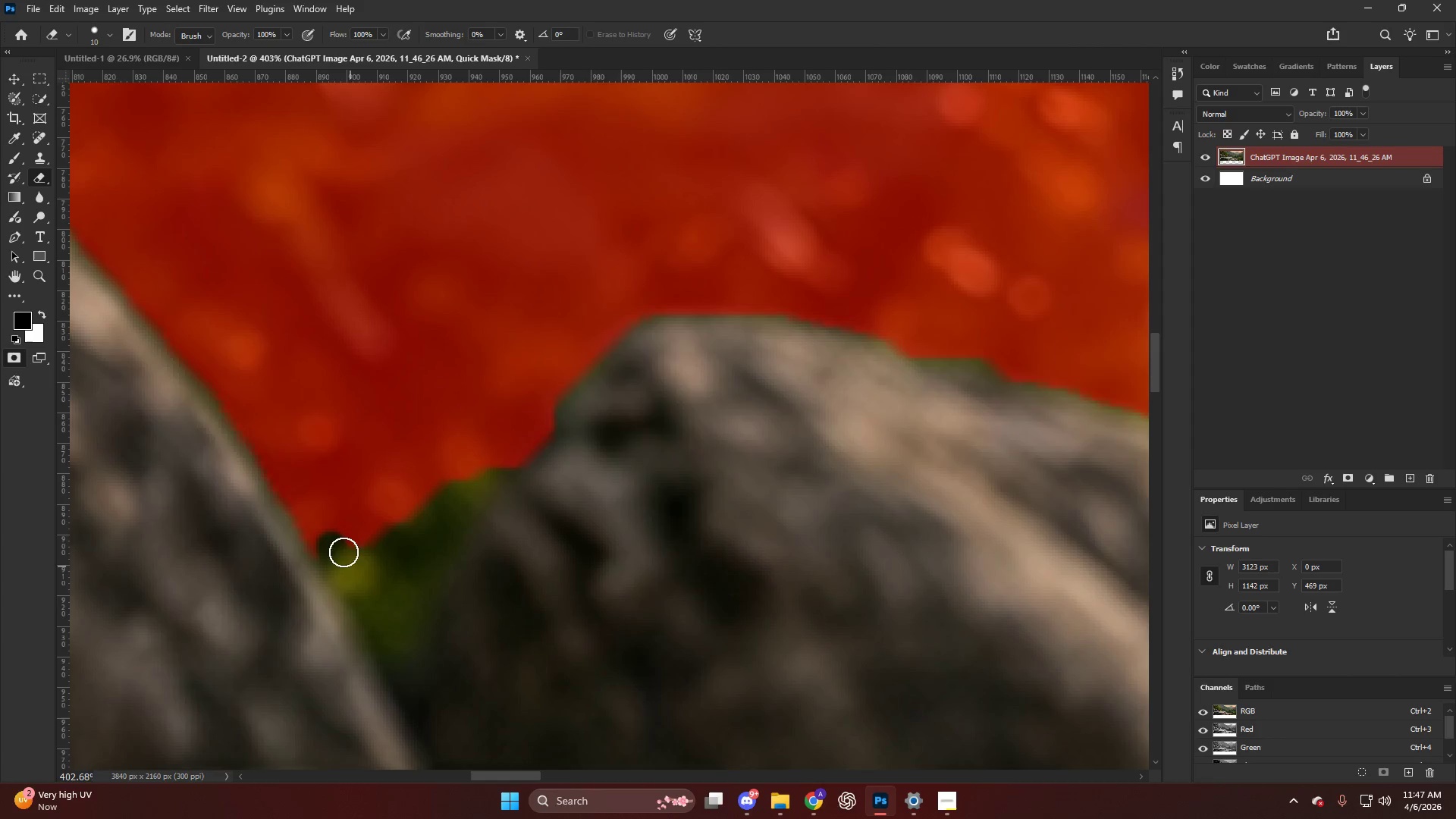 
key(Control+ControlLeft)
 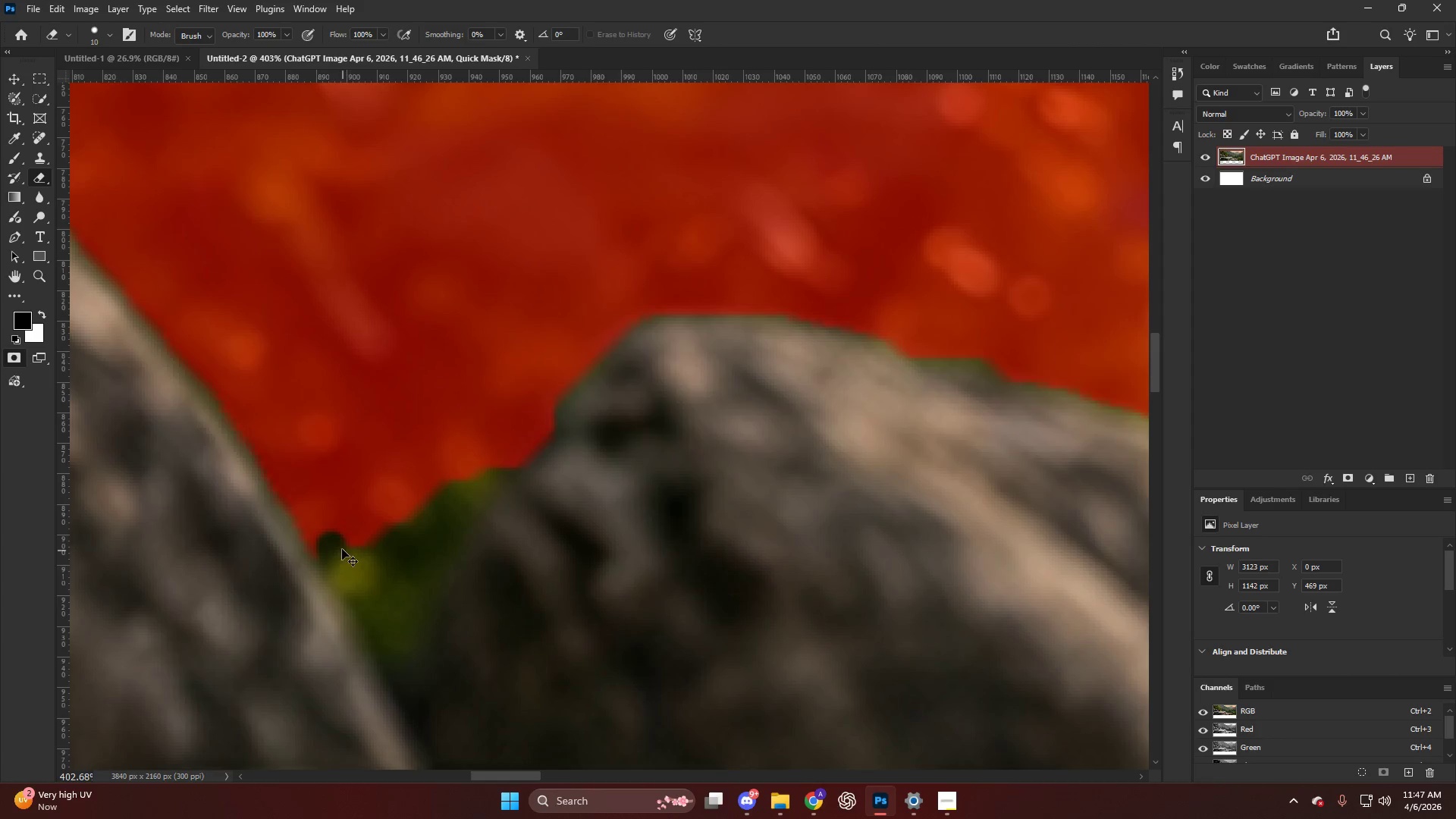 
key(Control+Z)
 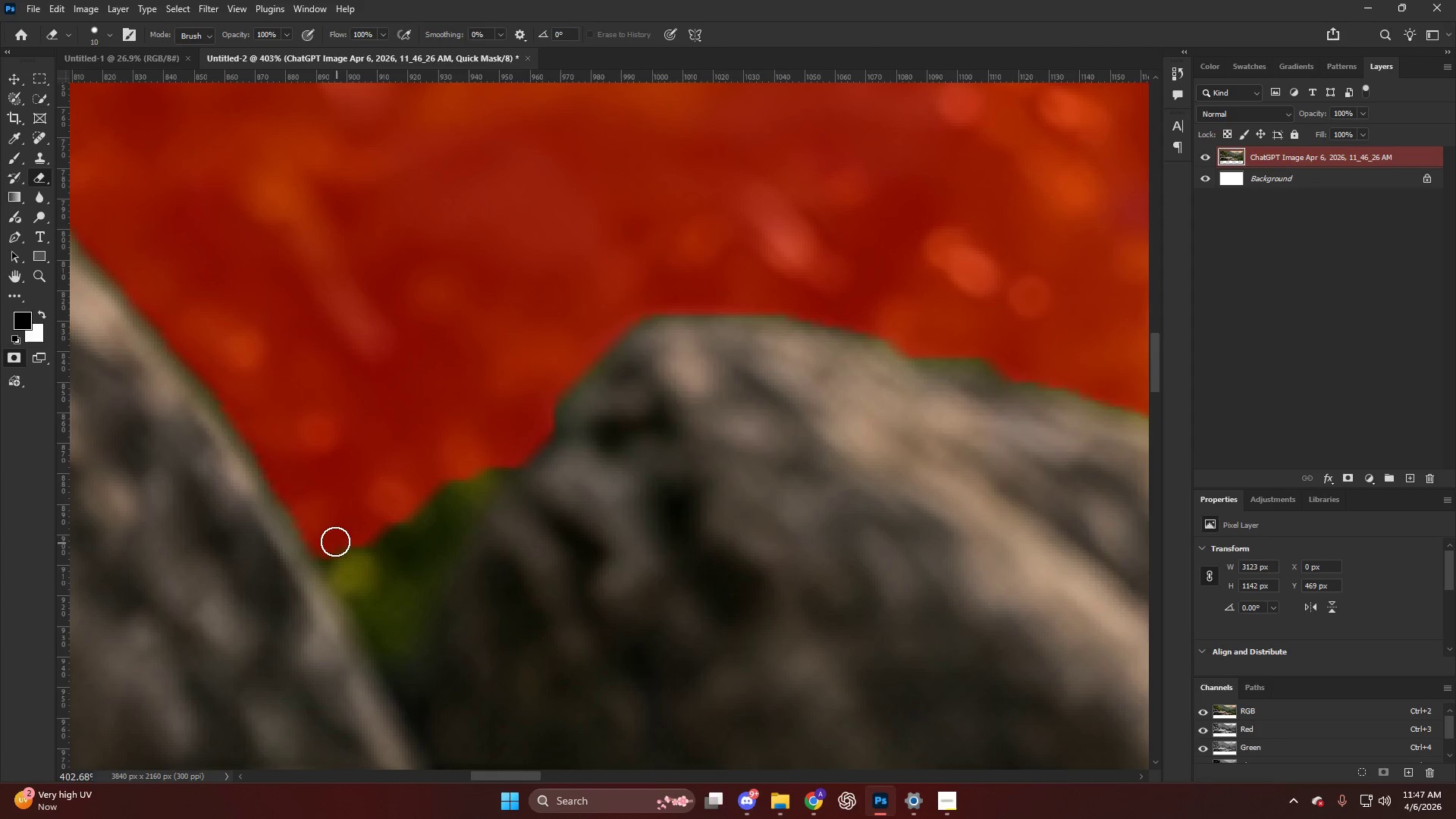 
key(X)
 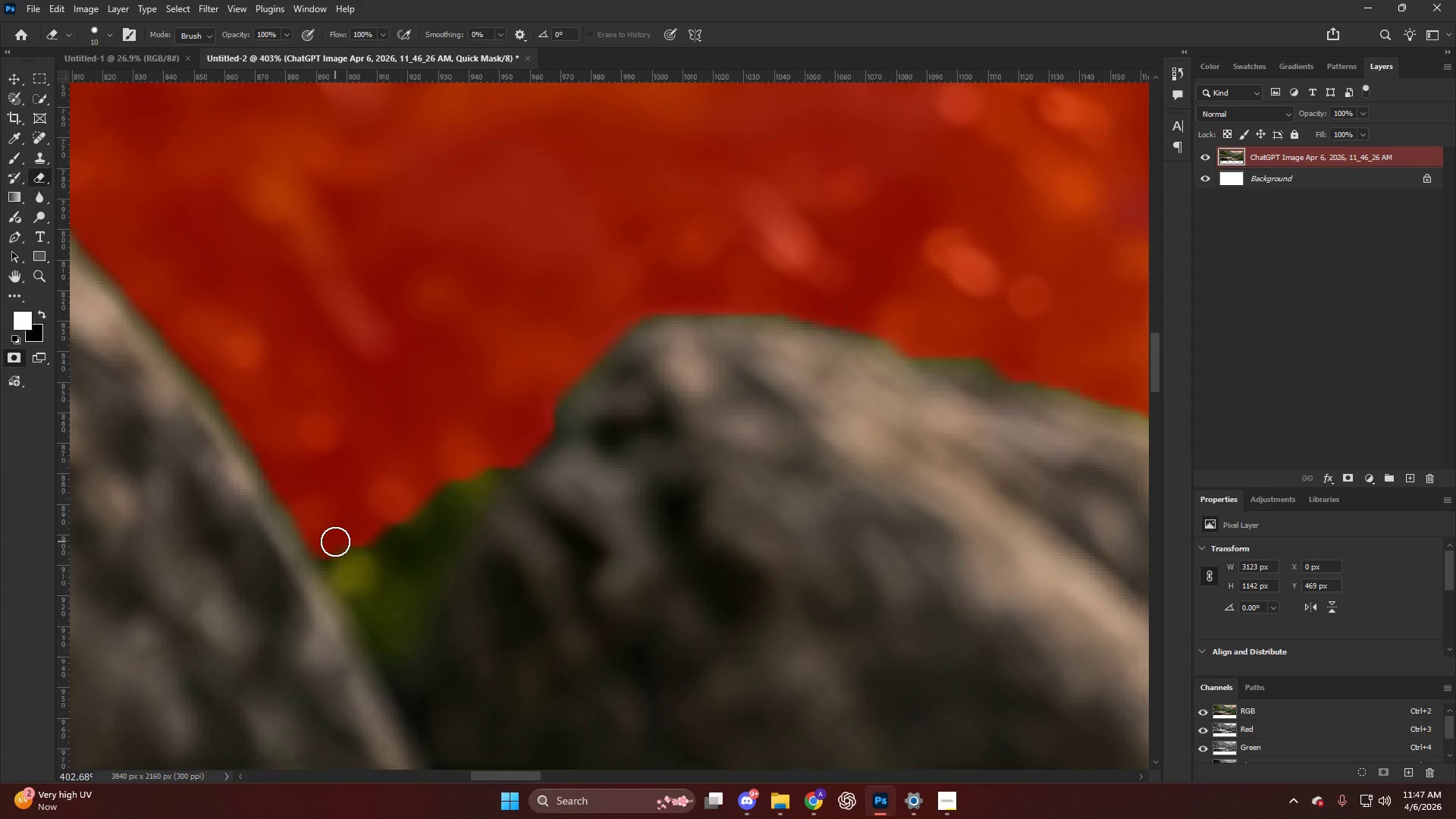 
left_click_drag(start_coordinate=[335, 541], to_coordinate=[397, 564])
 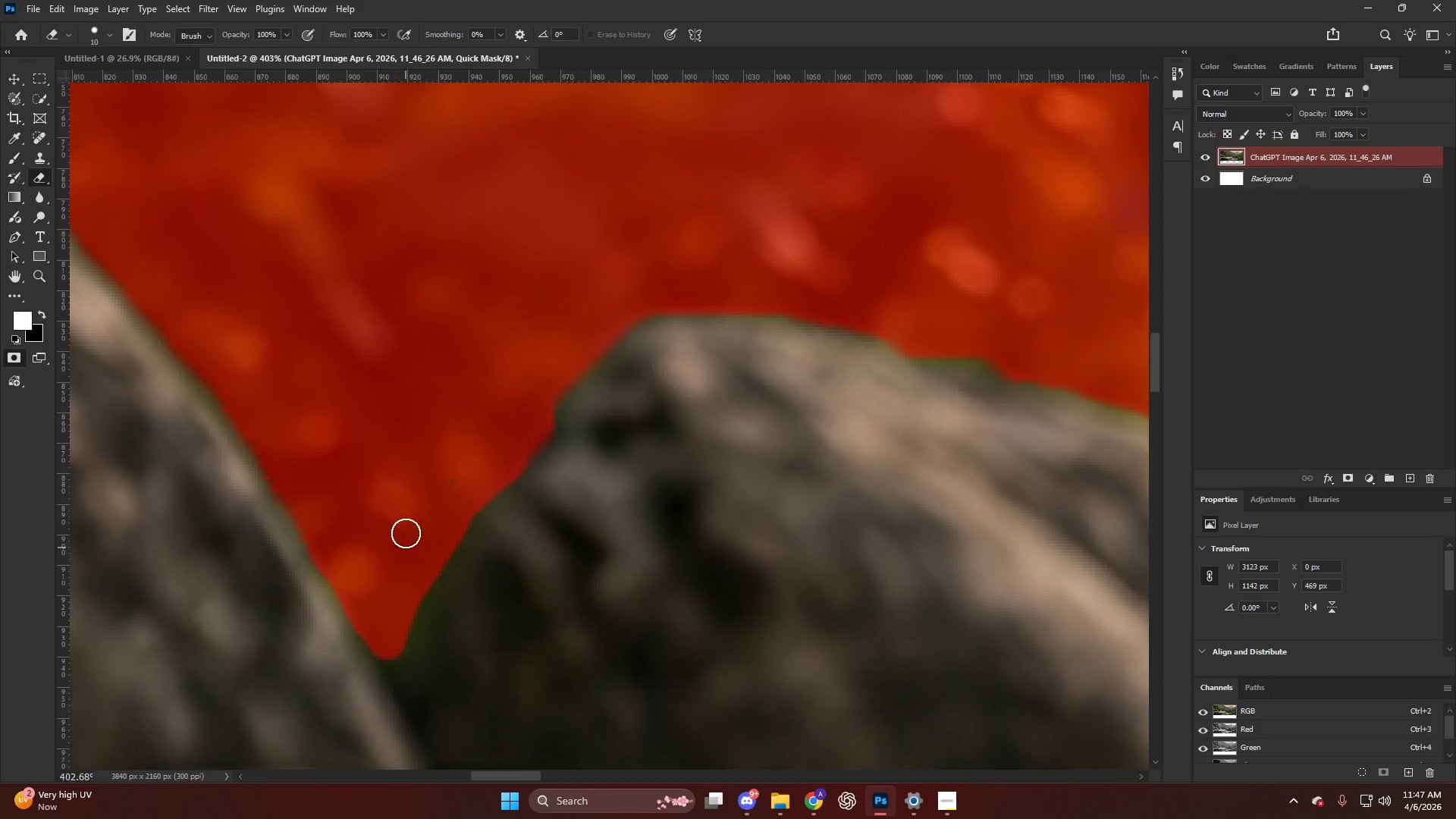 
hold_key(key=AltLeft, duration=1.14)
scroll: coordinate [420, 488], scroll_direction: down, amount: 26.0
 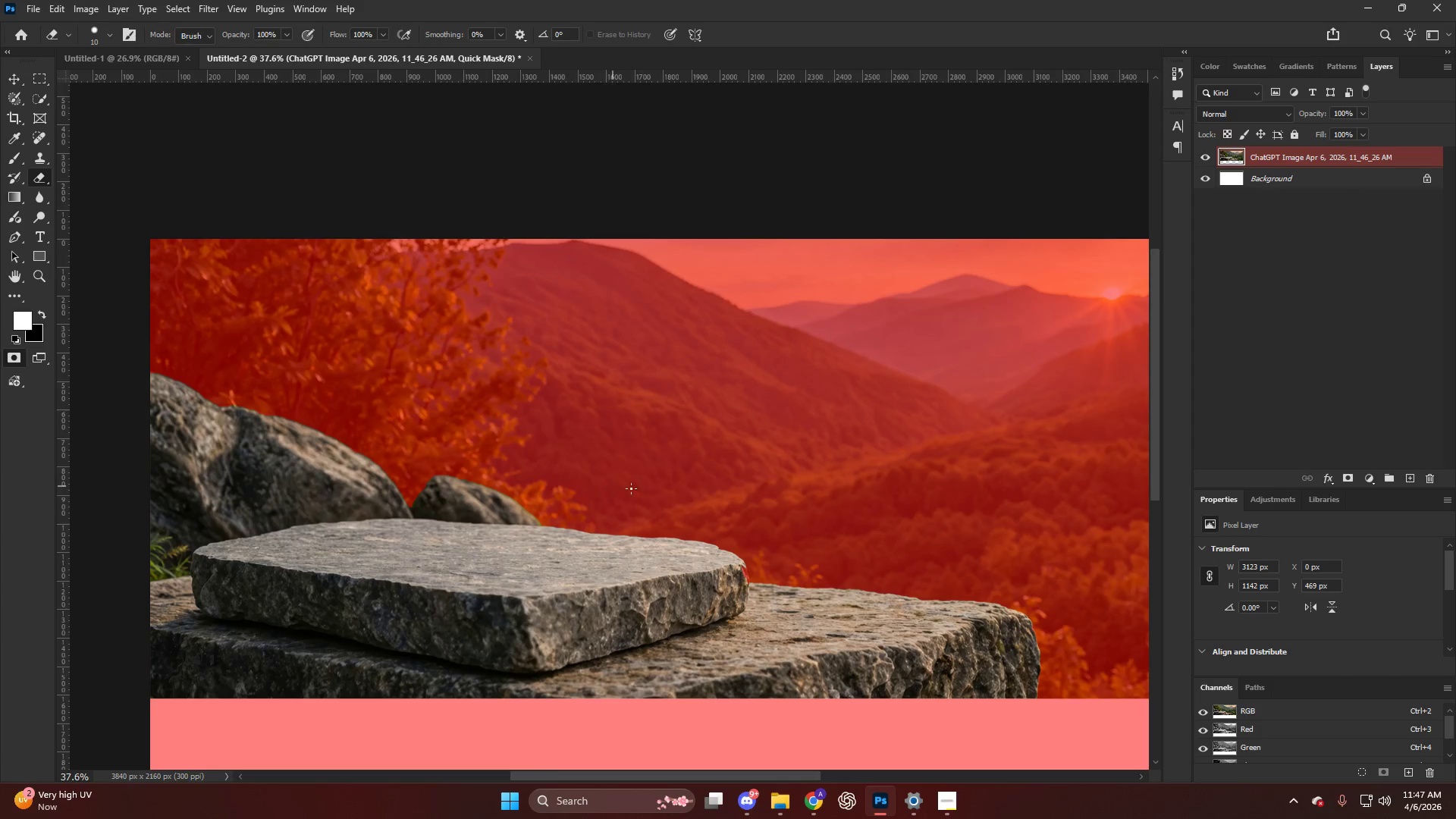 
hold_key(key=AltLeft, duration=1.33)
scroll: coordinate [759, 585], scroll_direction: up, amount: 22.0
 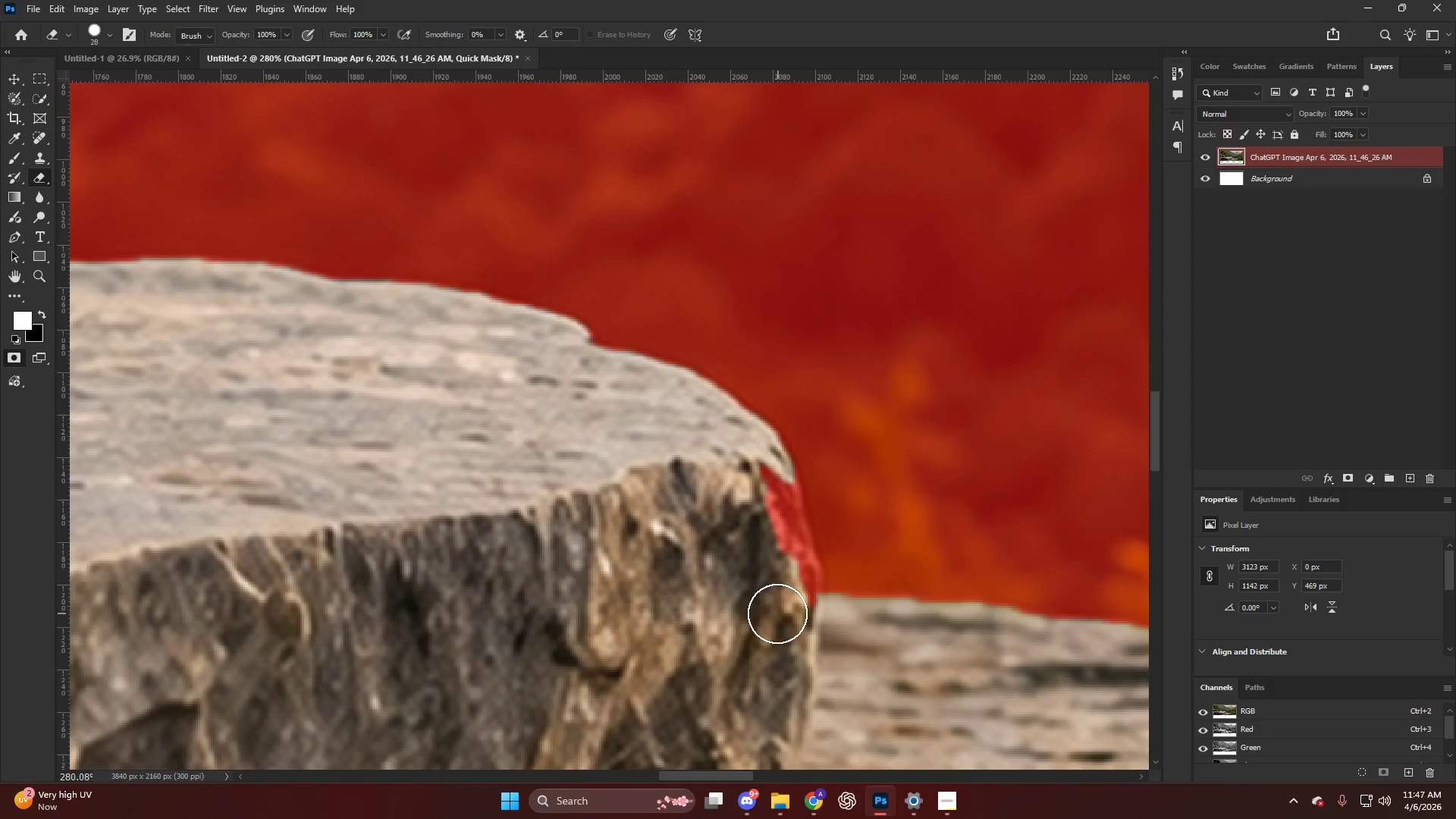 
left_click_drag(start_coordinate=[776, 608], to_coordinate=[779, 596])
 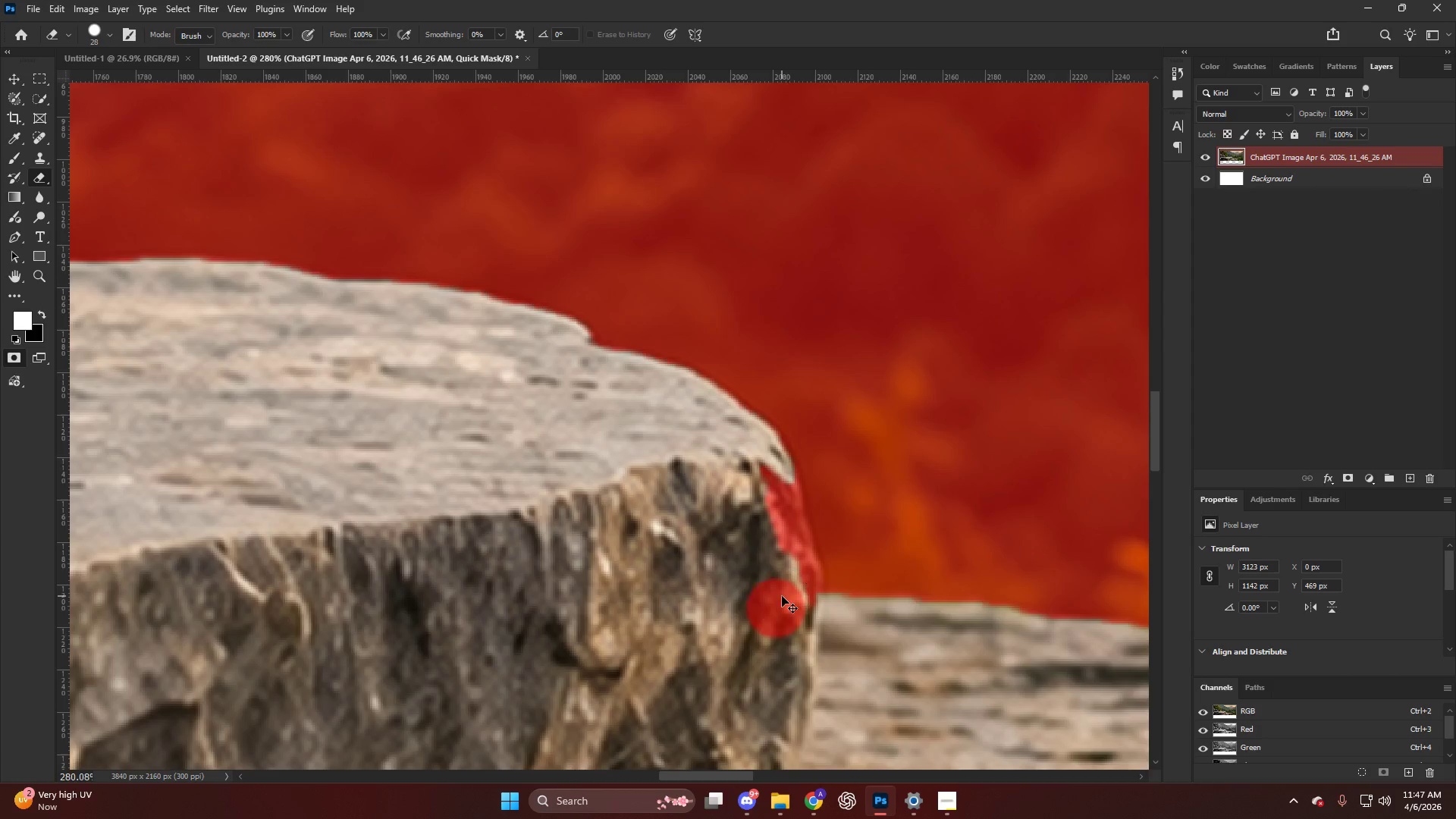 
key(Control+ControlLeft)
 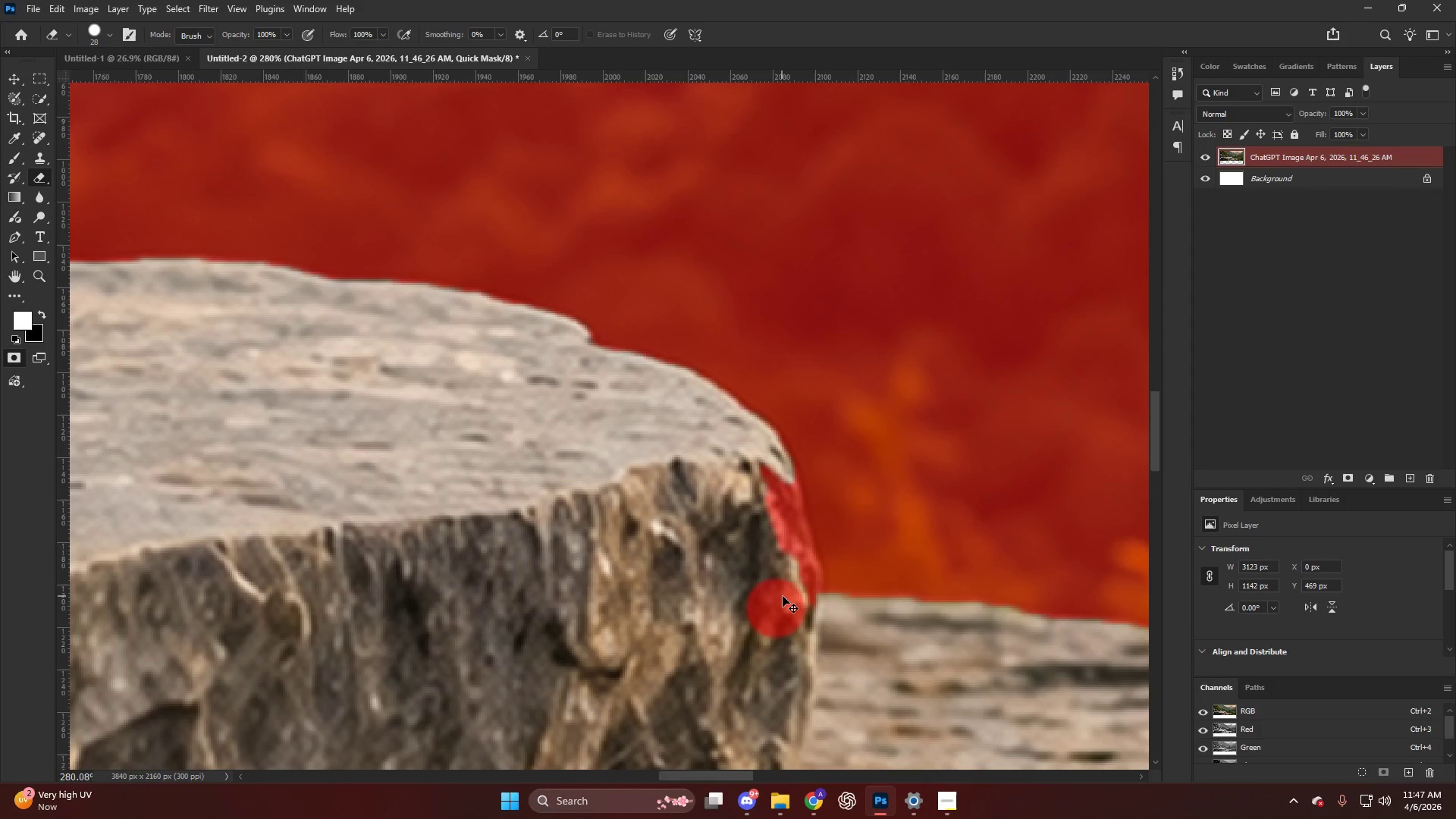 
key(Control+Z)
 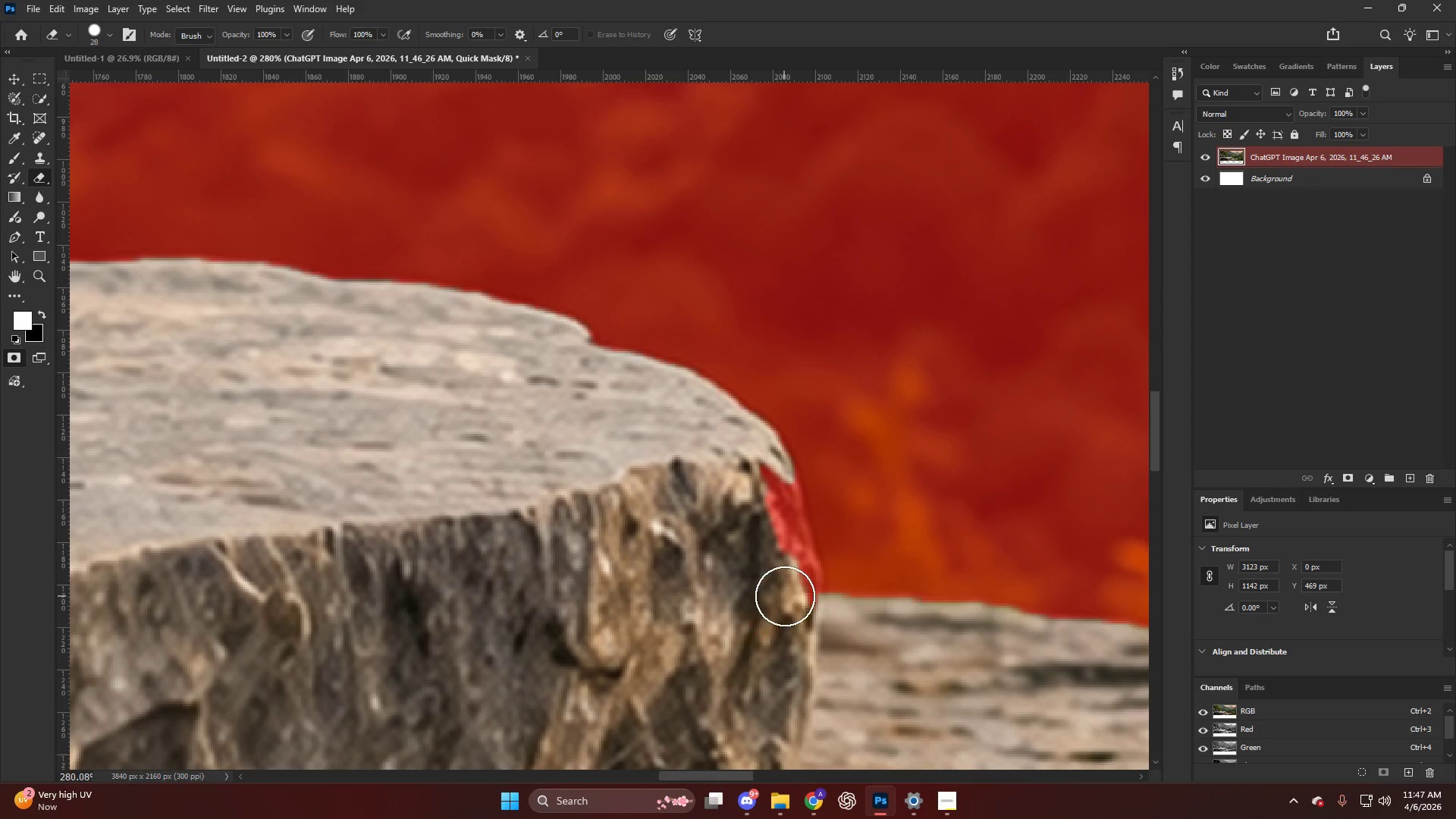 
key(X)
 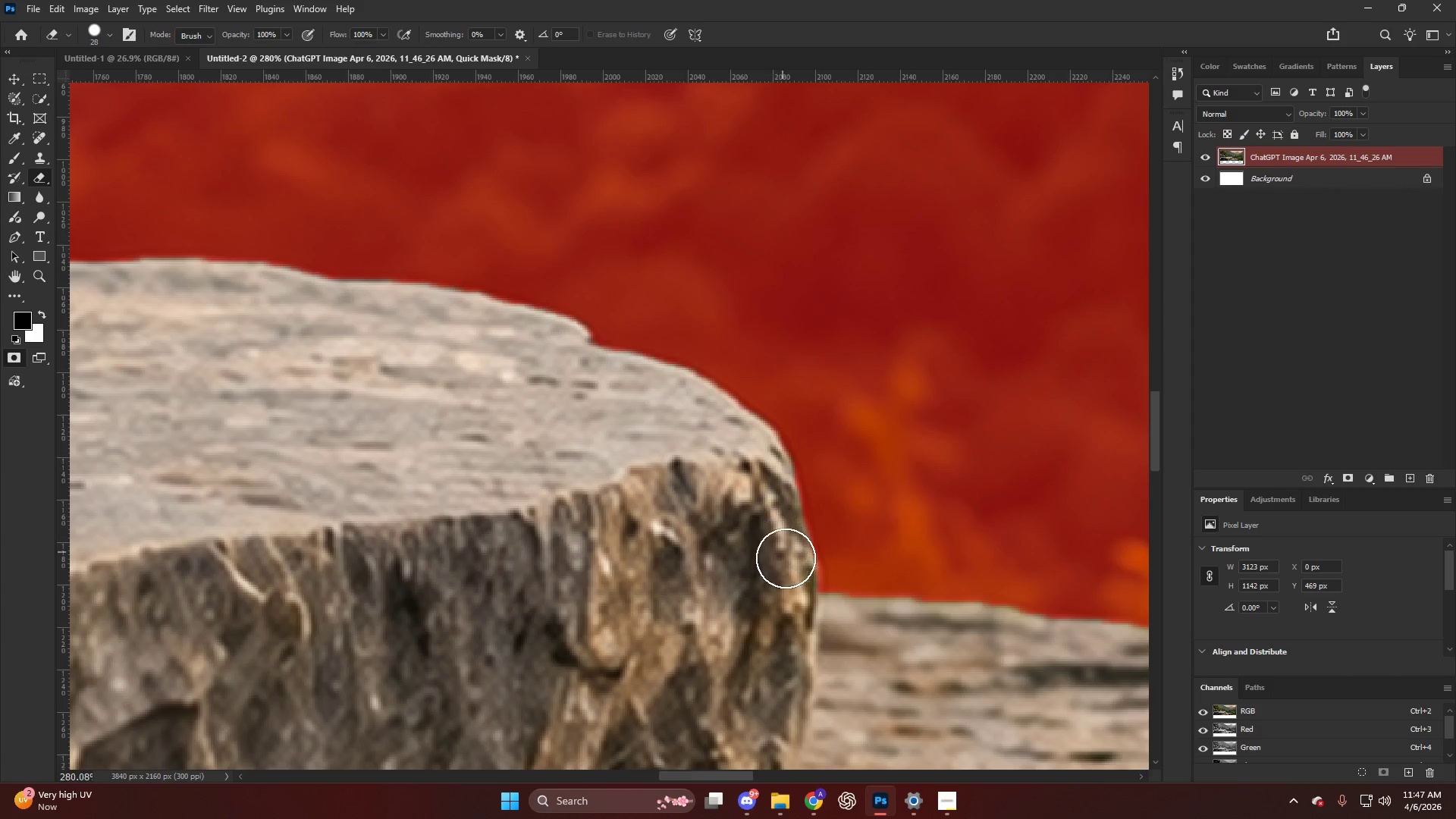 
hold_key(key=AltLeft, duration=0.75)
 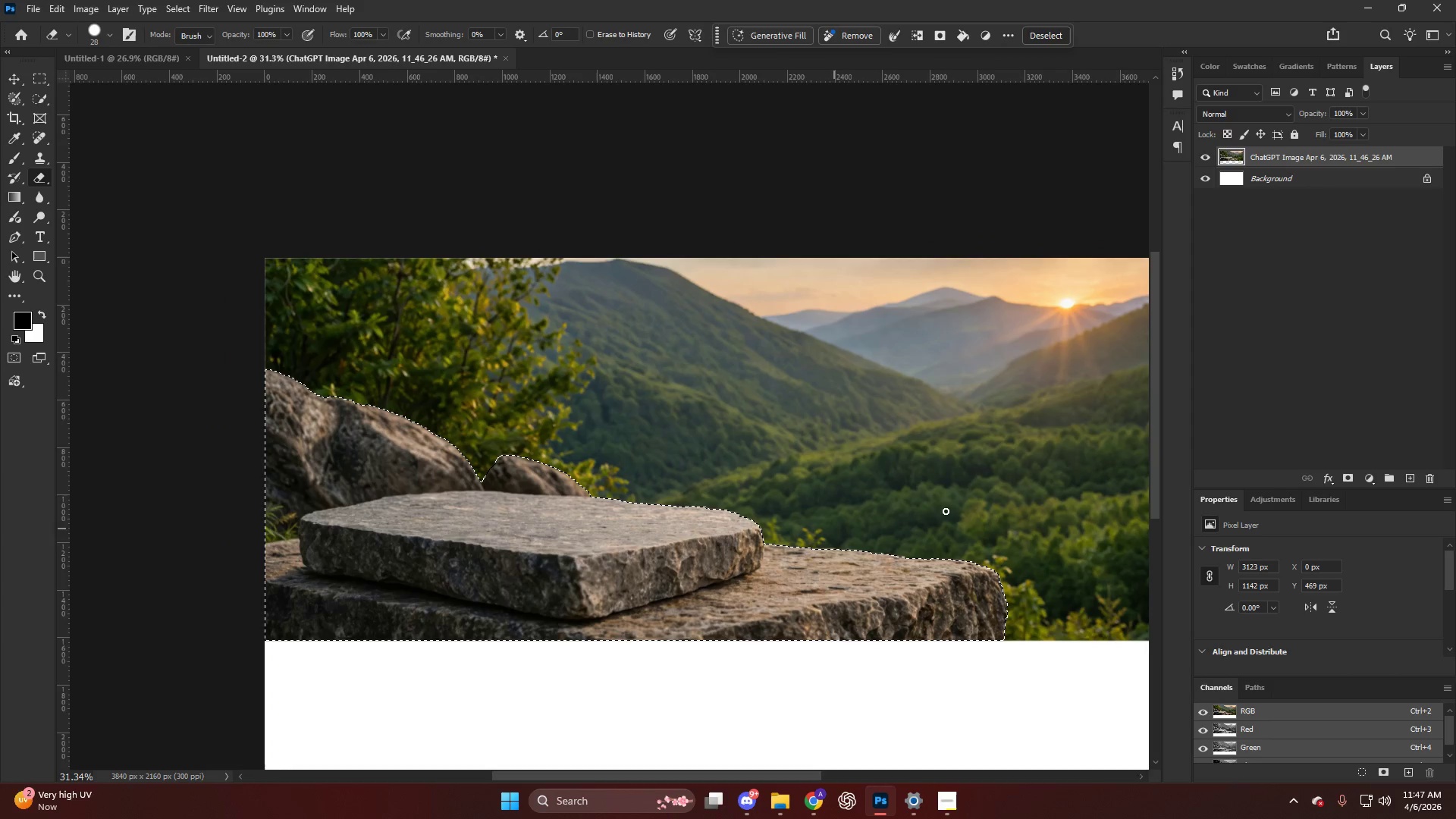 
key(Q)
 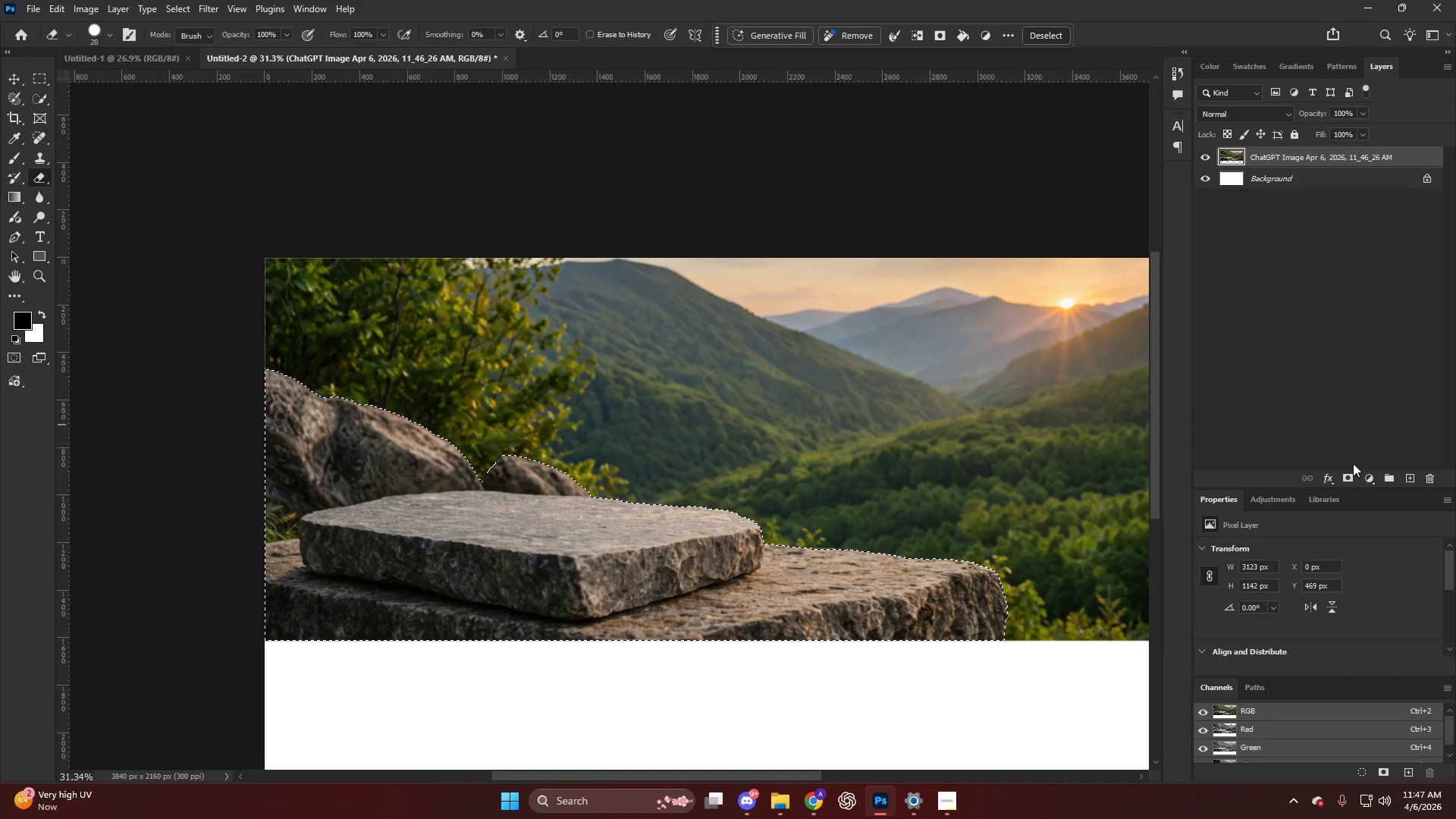 
scroll: coordinate [755, 538], scroll_direction: down, amount: 24.0
 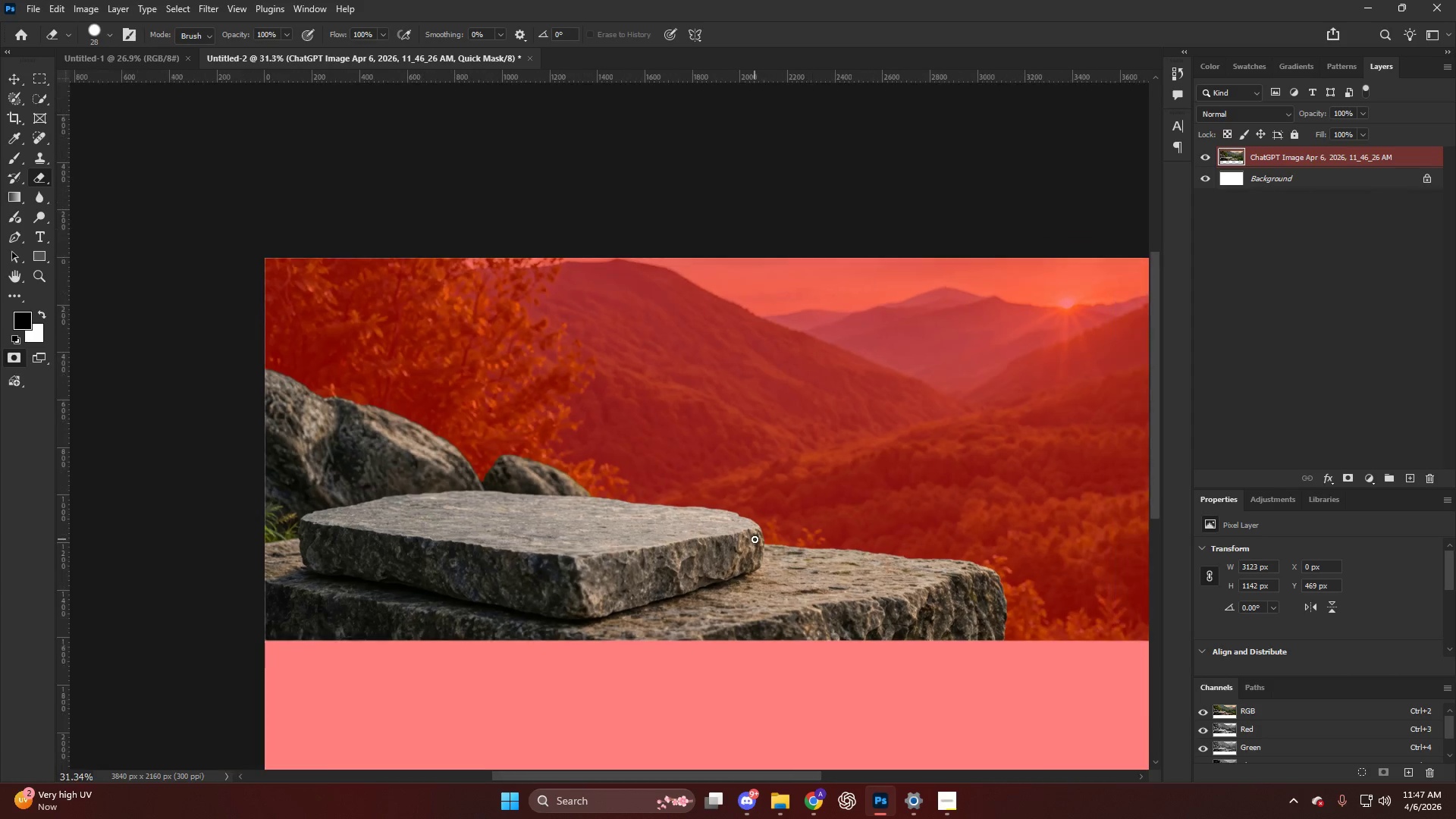 
left_click([1353, 478])
 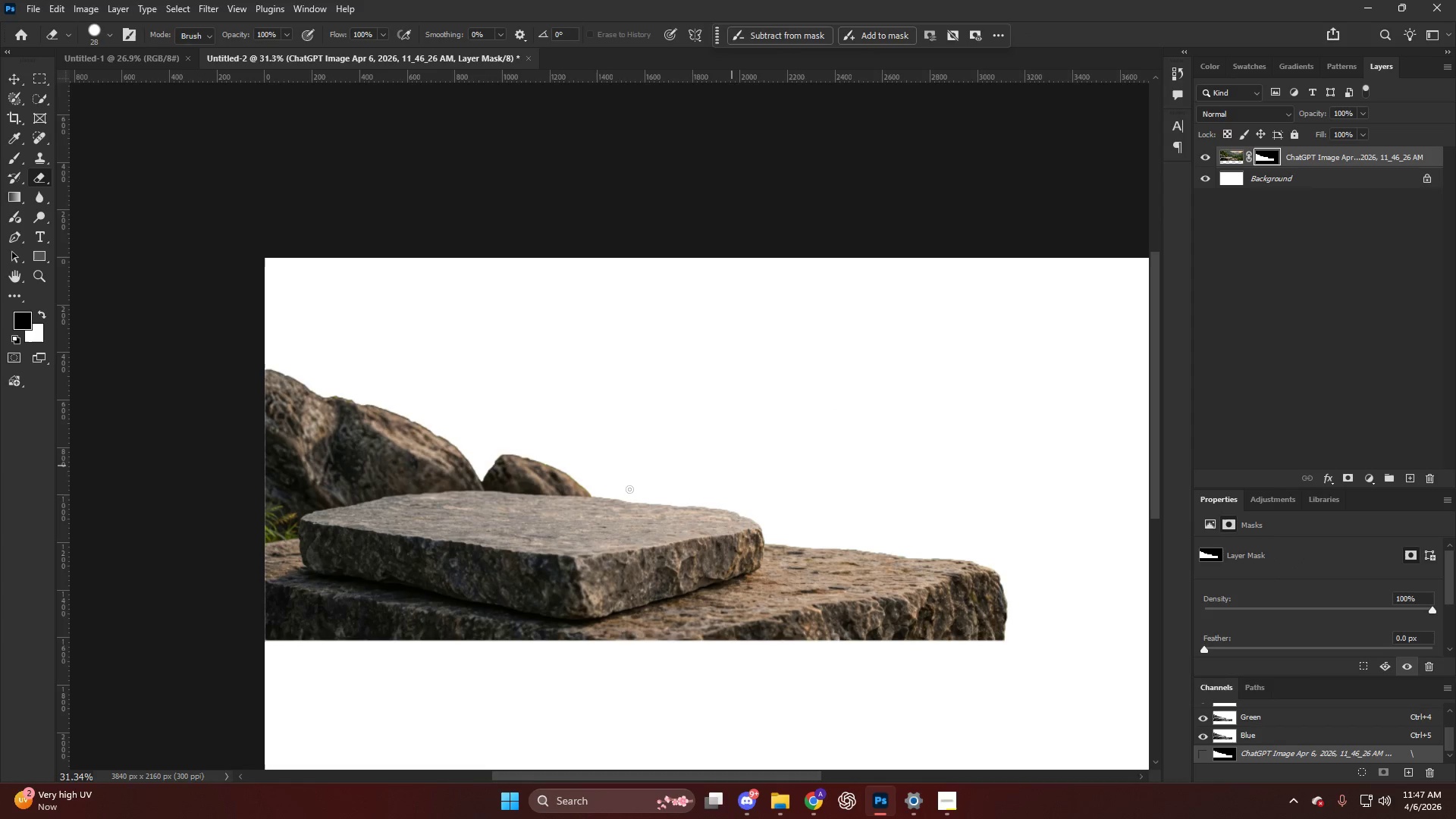 
key(V)
 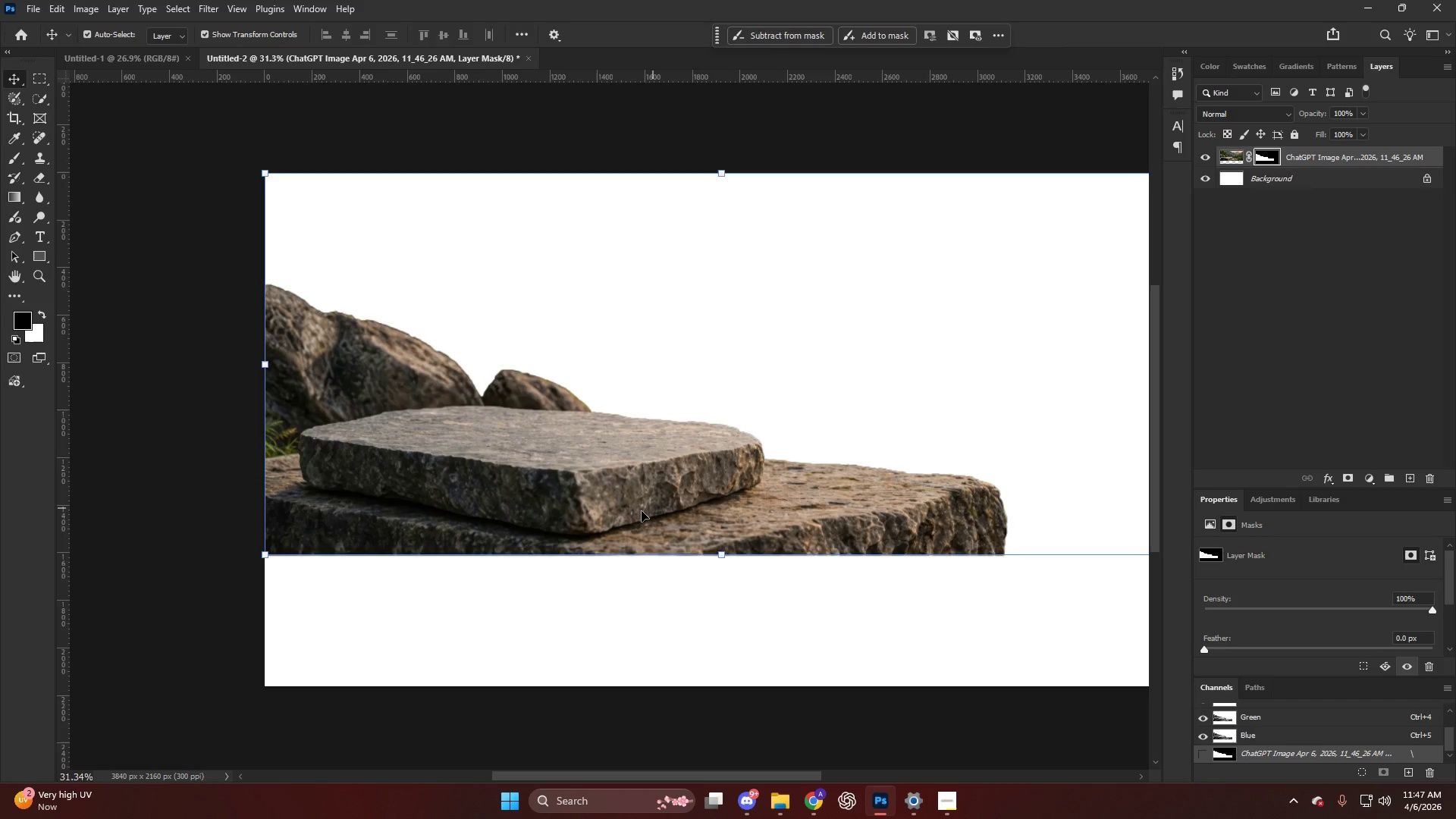 
left_click_drag(start_coordinate=[642, 511], to_coordinate=[604, 641])
 